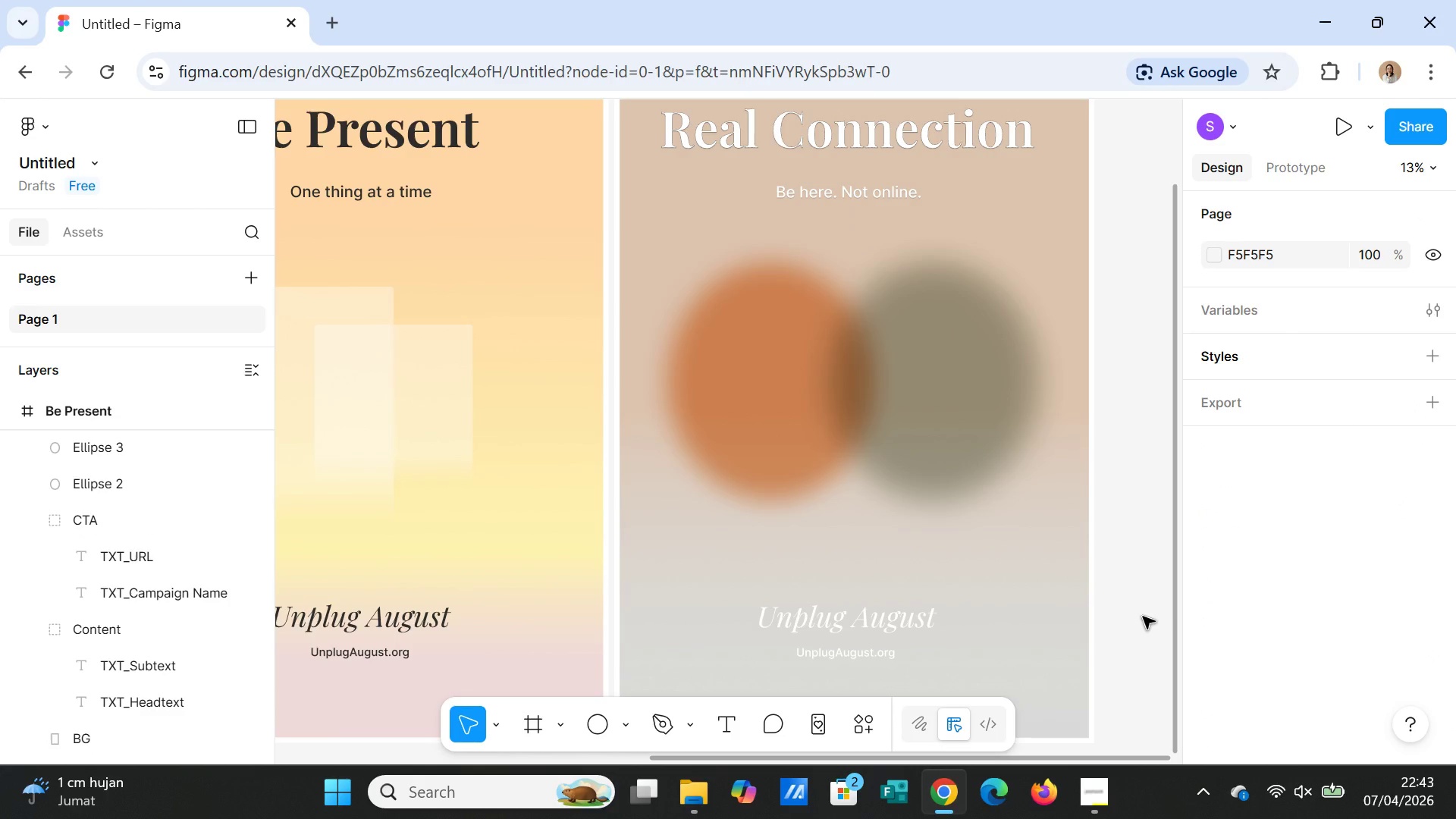 
wait(8.28)
 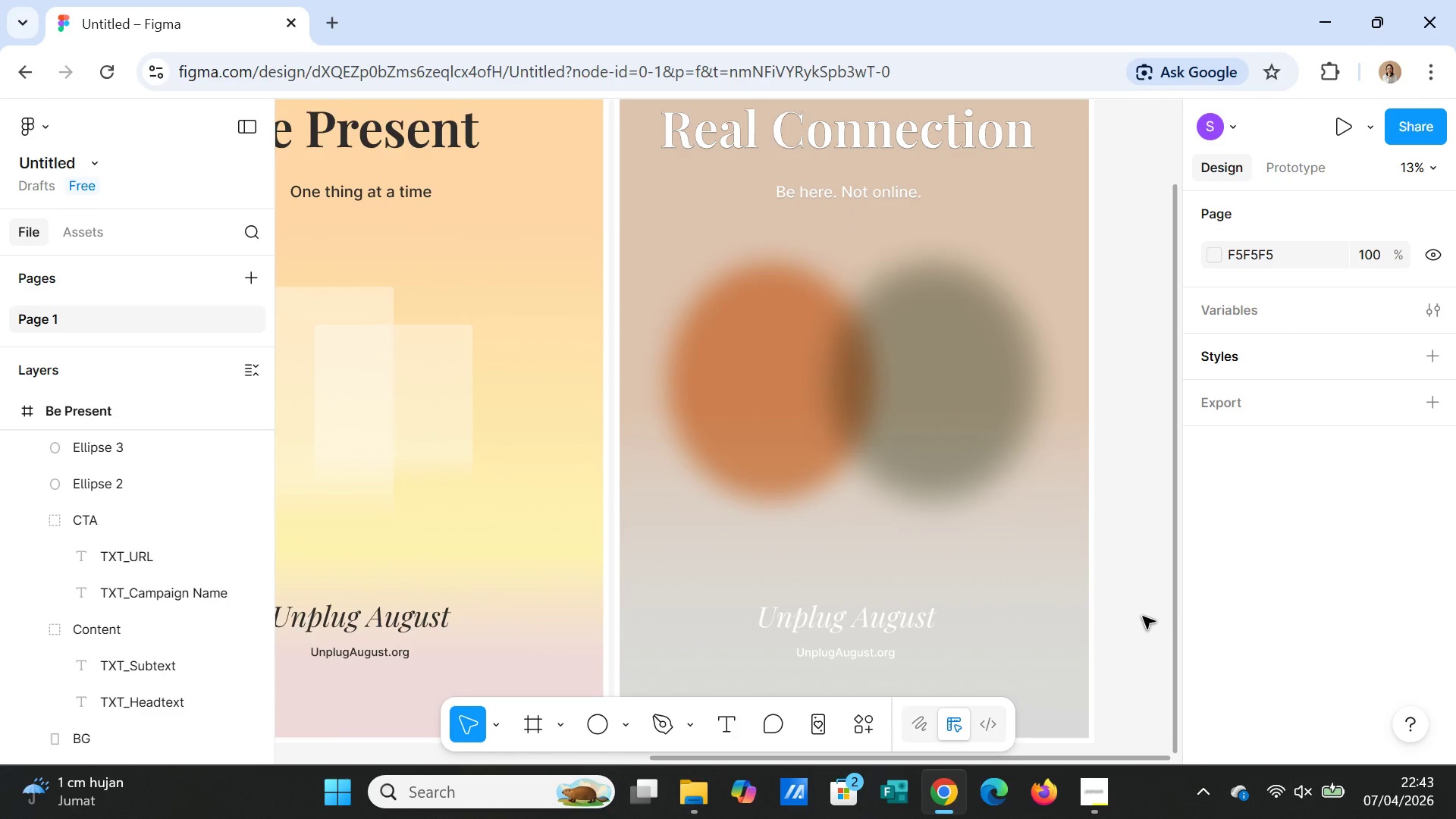 
left_click([753, 425])
 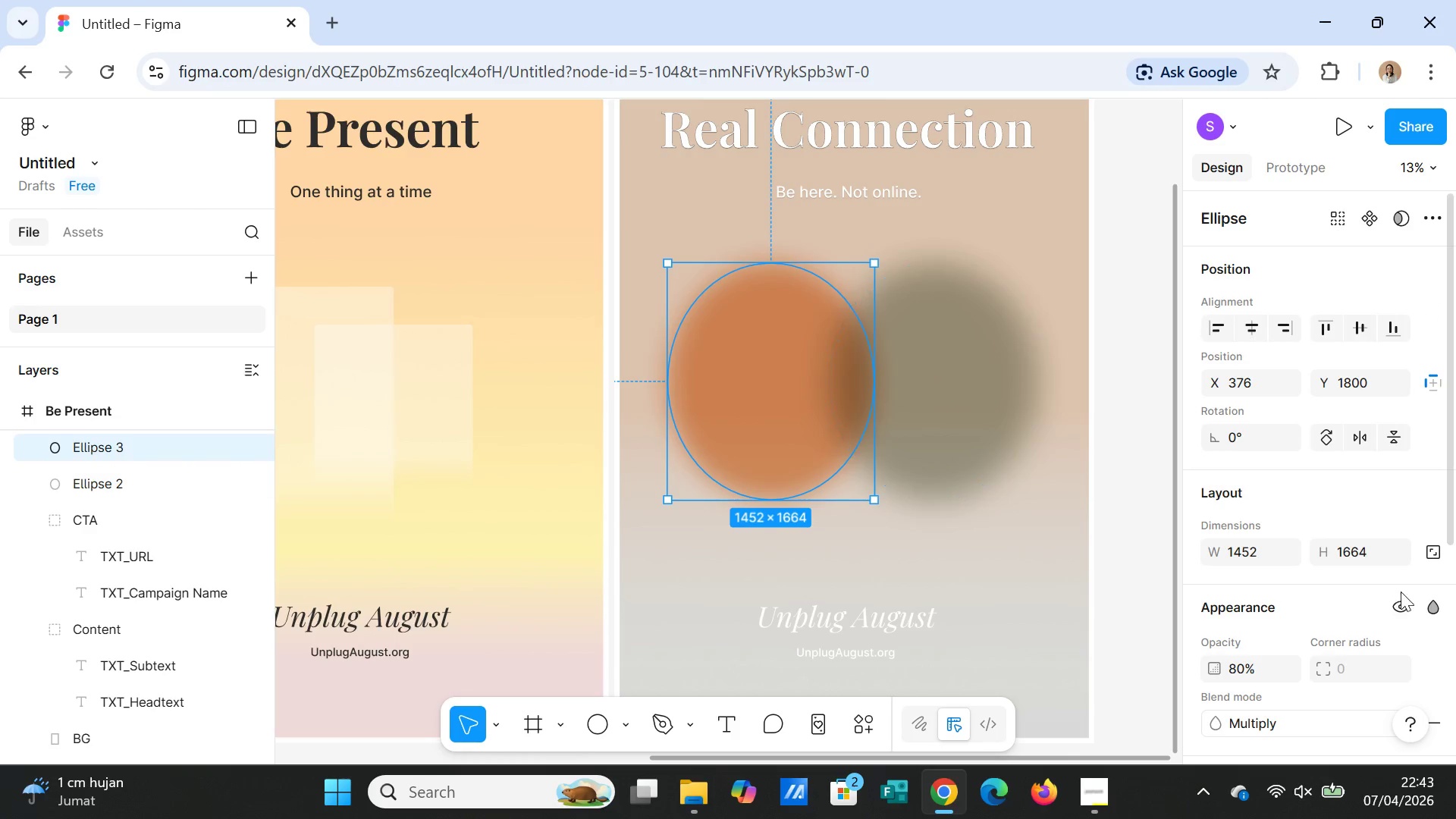 
scroll: coordinate [1408, 602], scroll_direction: down, amount: 3.0
 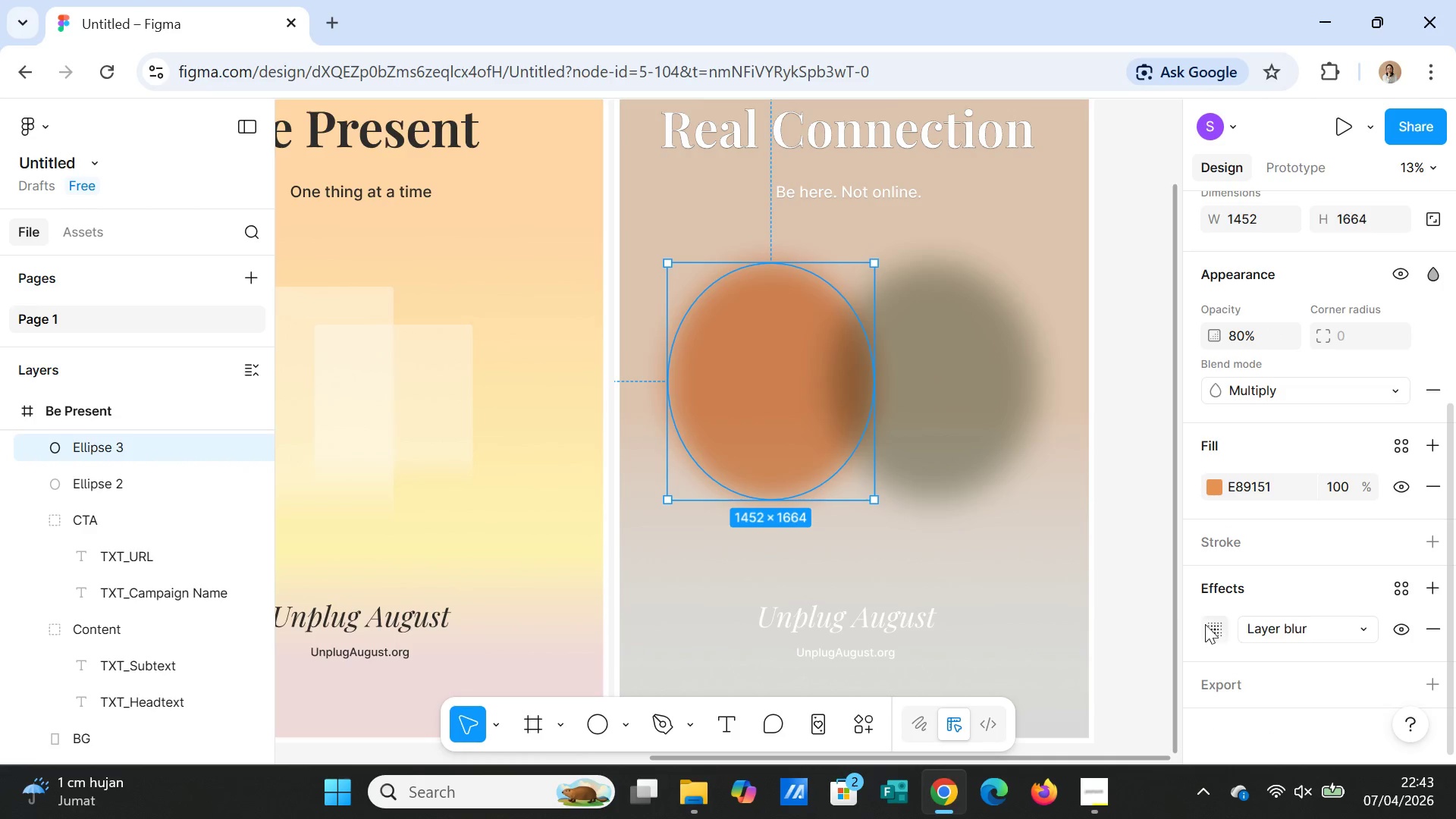 
left_click([1219, 624])
 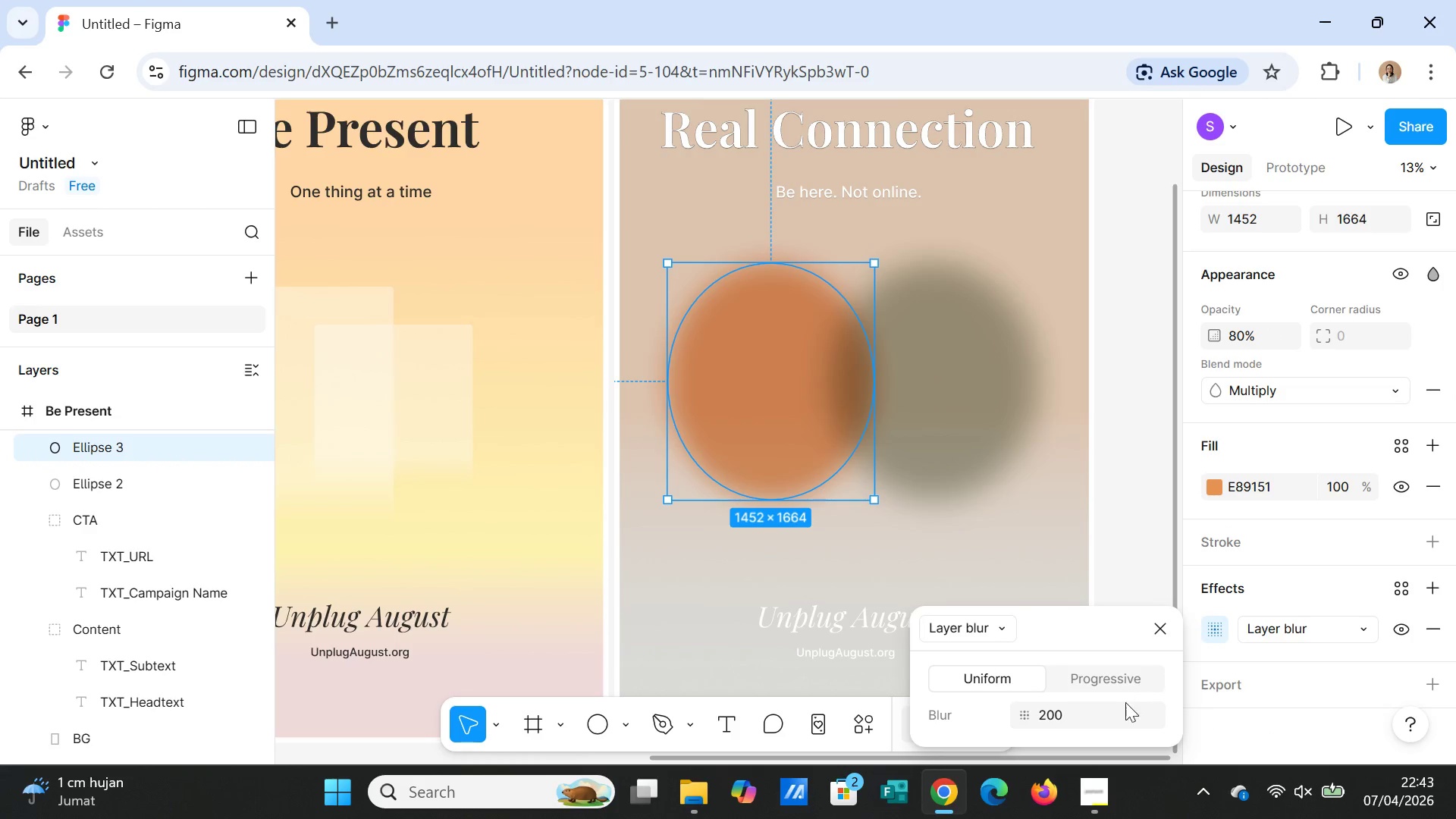 
left_click([1110, 710])
 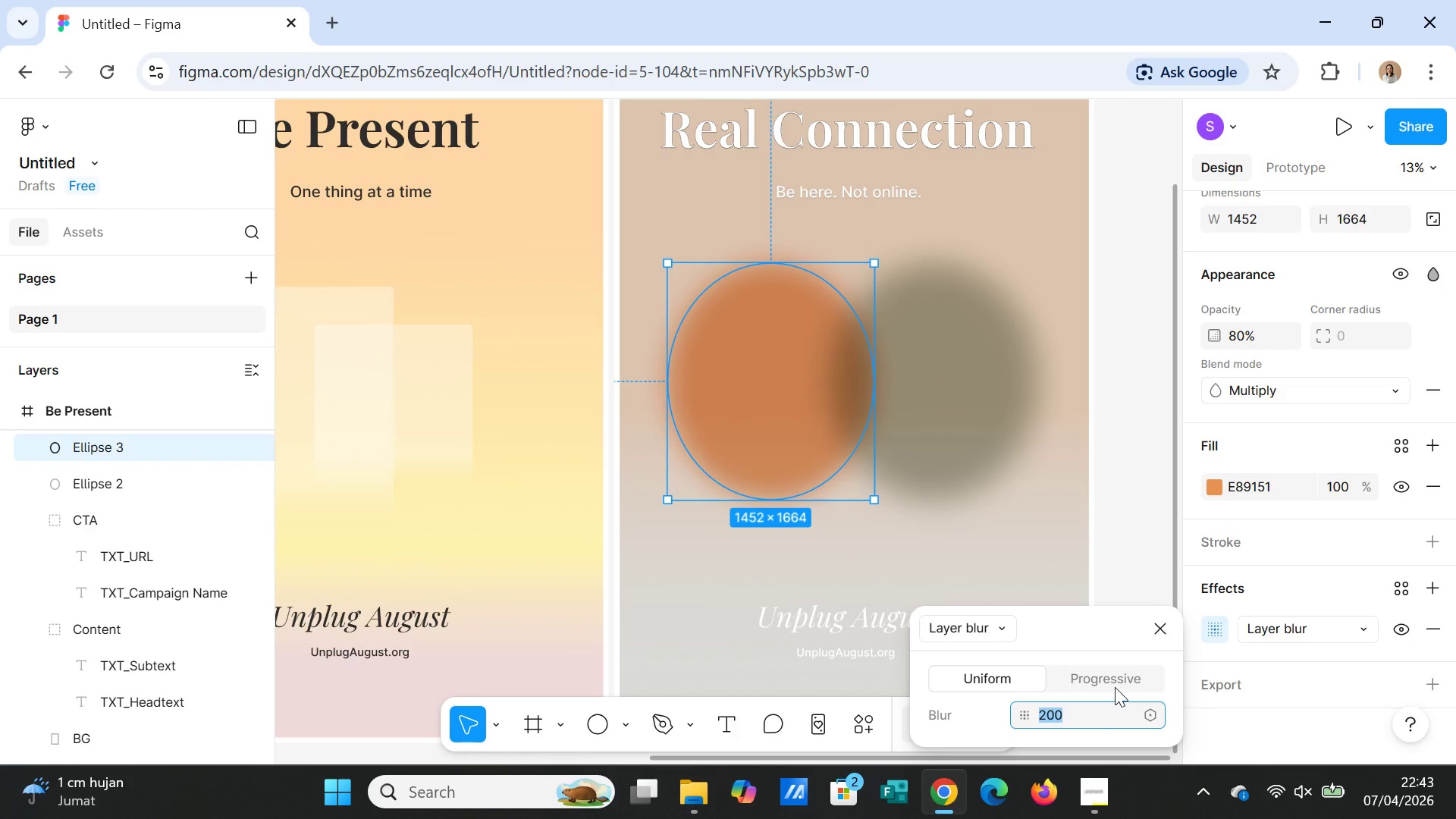 
type(250)
 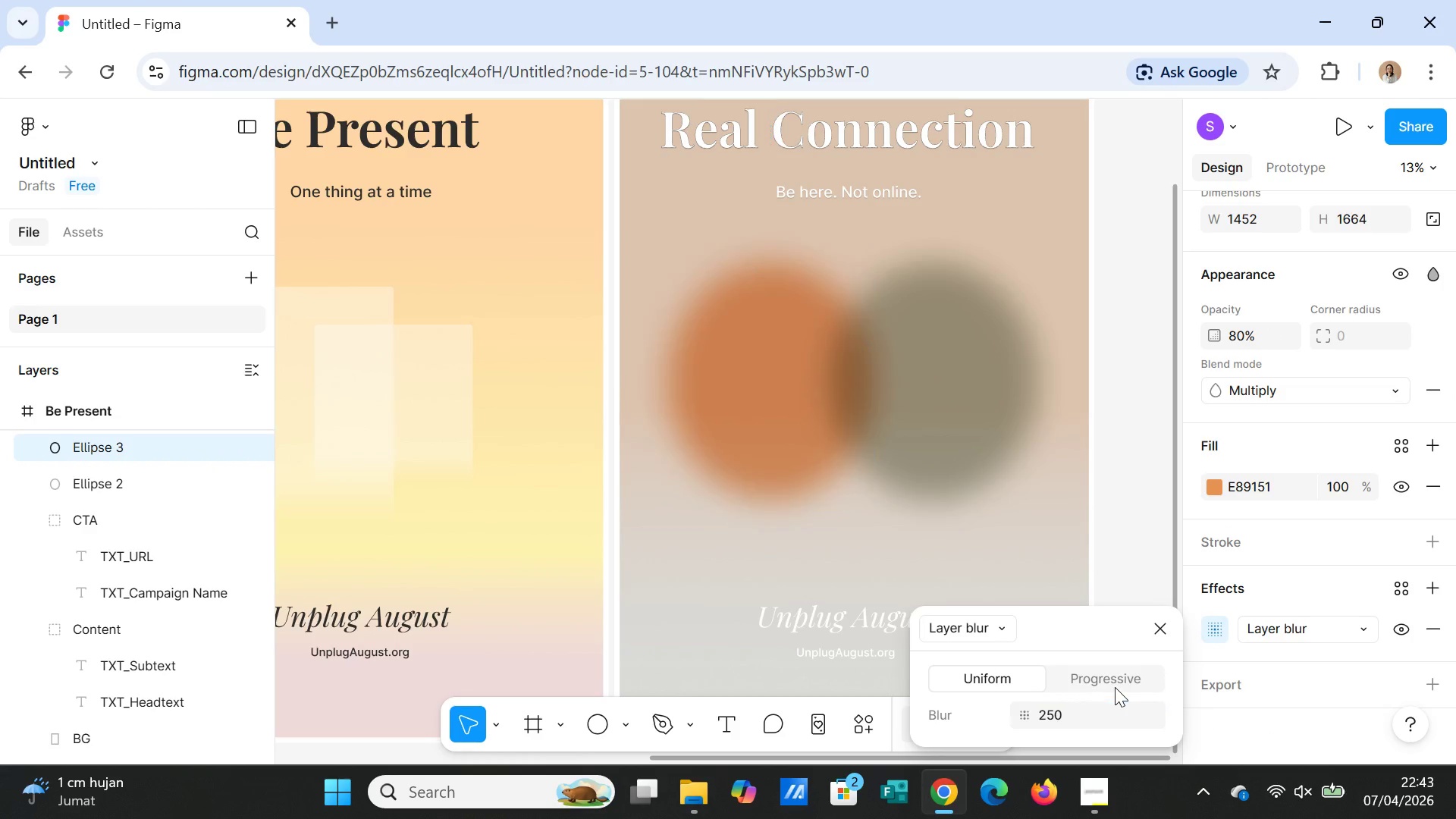 
key(Enter)
 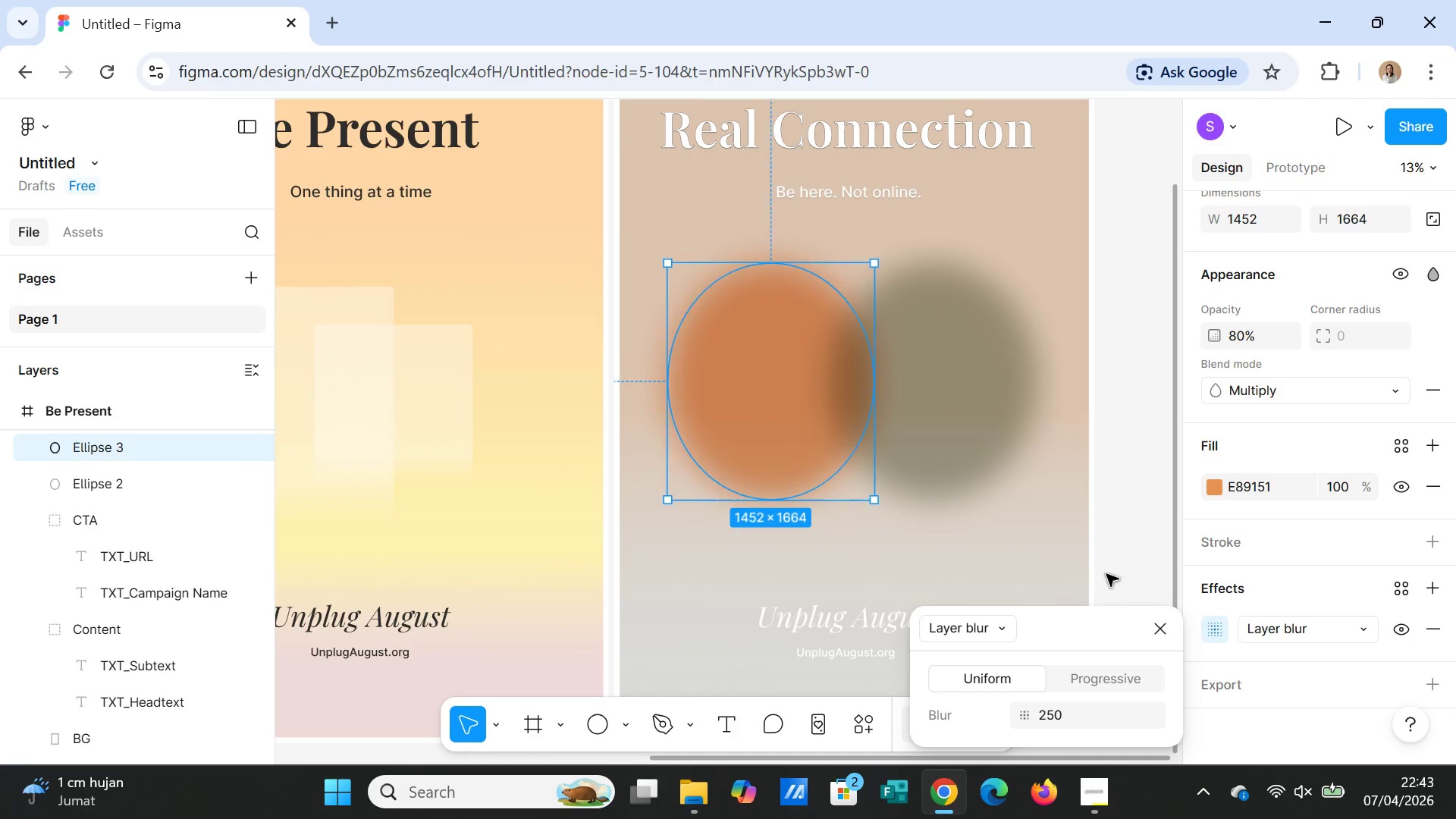 
left_click([1115, 532])
 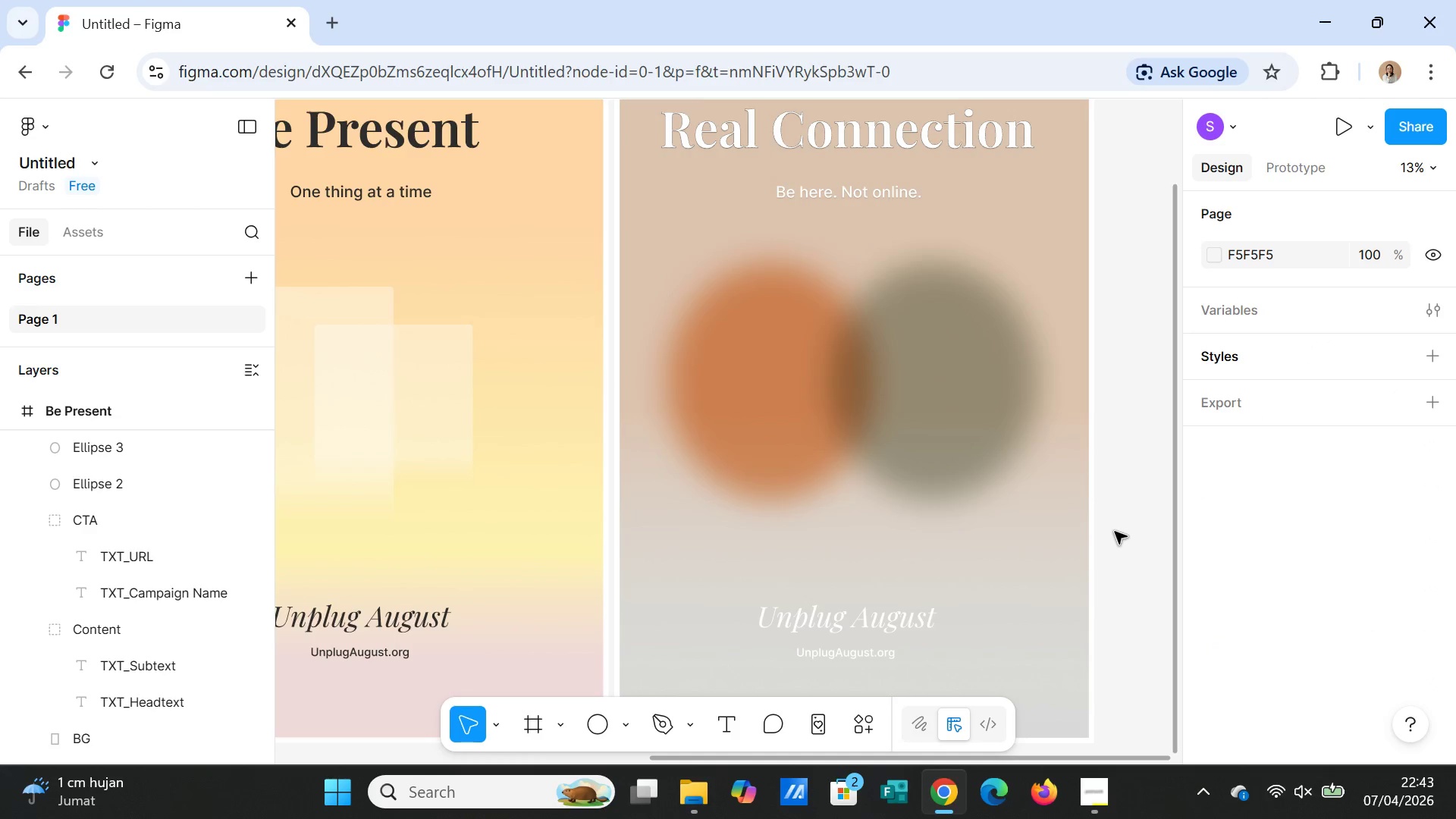 
scroll: coordinate [1115, 532], scroll_direction: up, amount: 5.0
 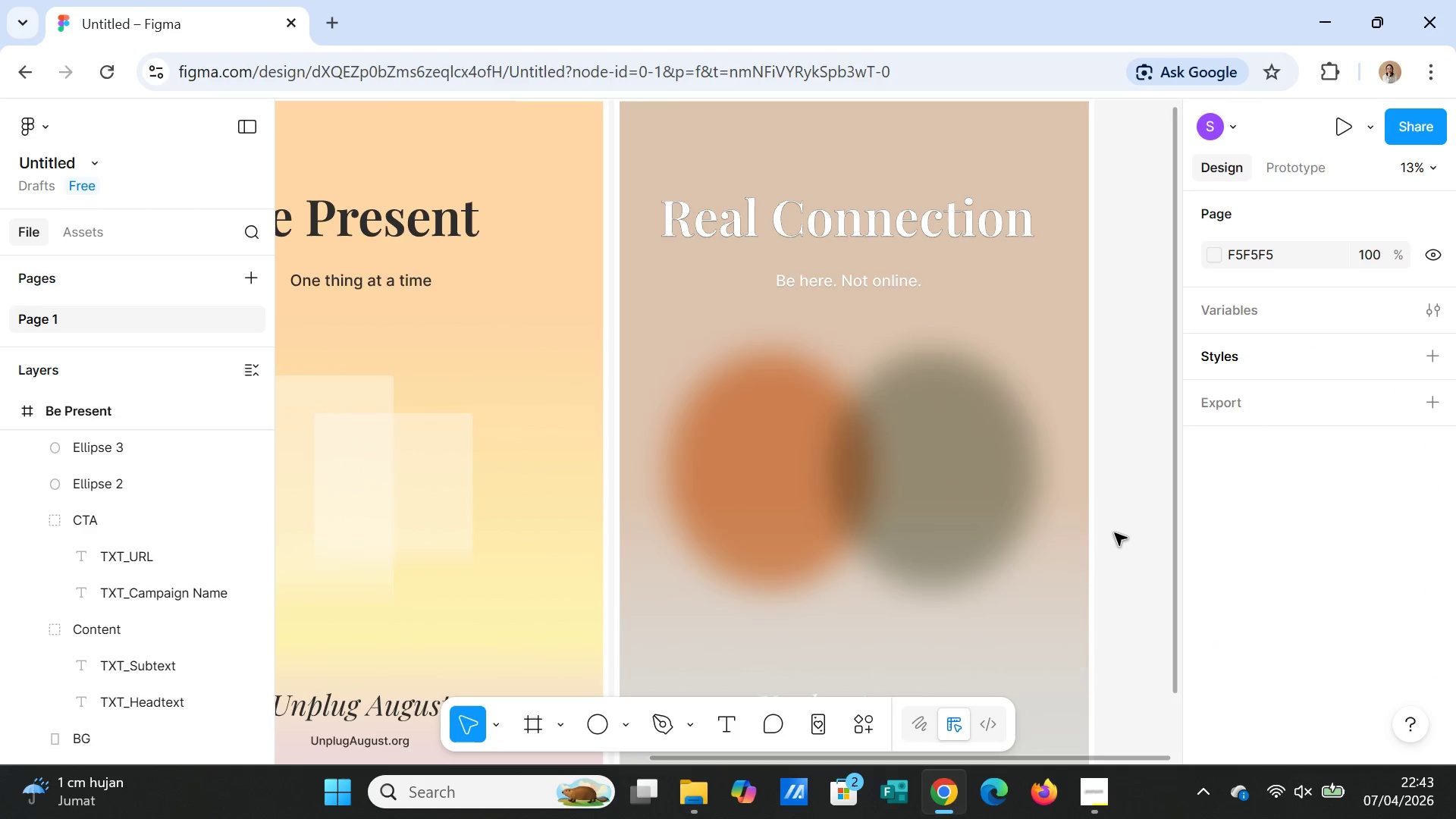 
scroll: coordinate [1116, 536], scroll_direction: down, amount: 8.0
 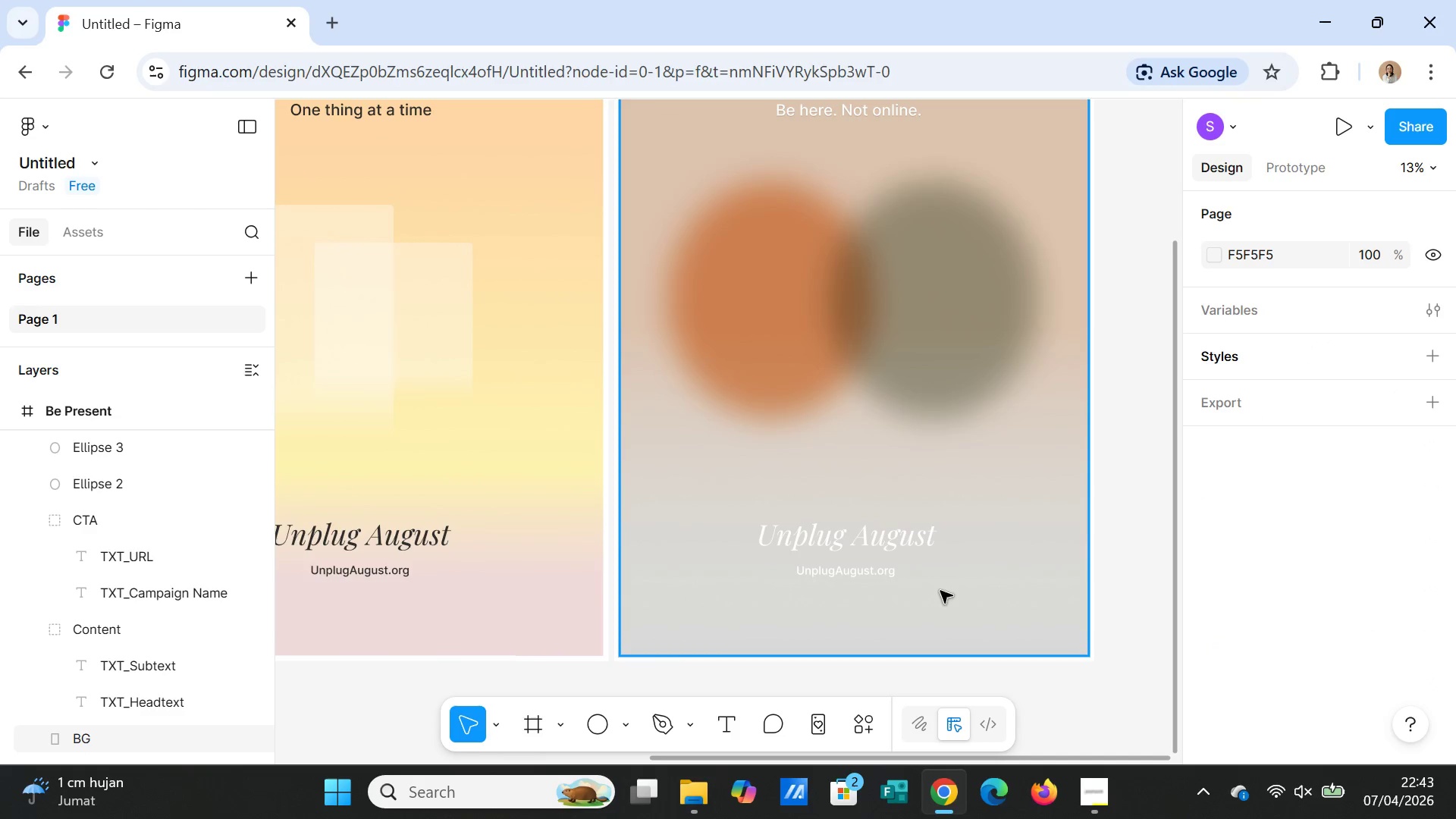 
left_click([898, 551])
 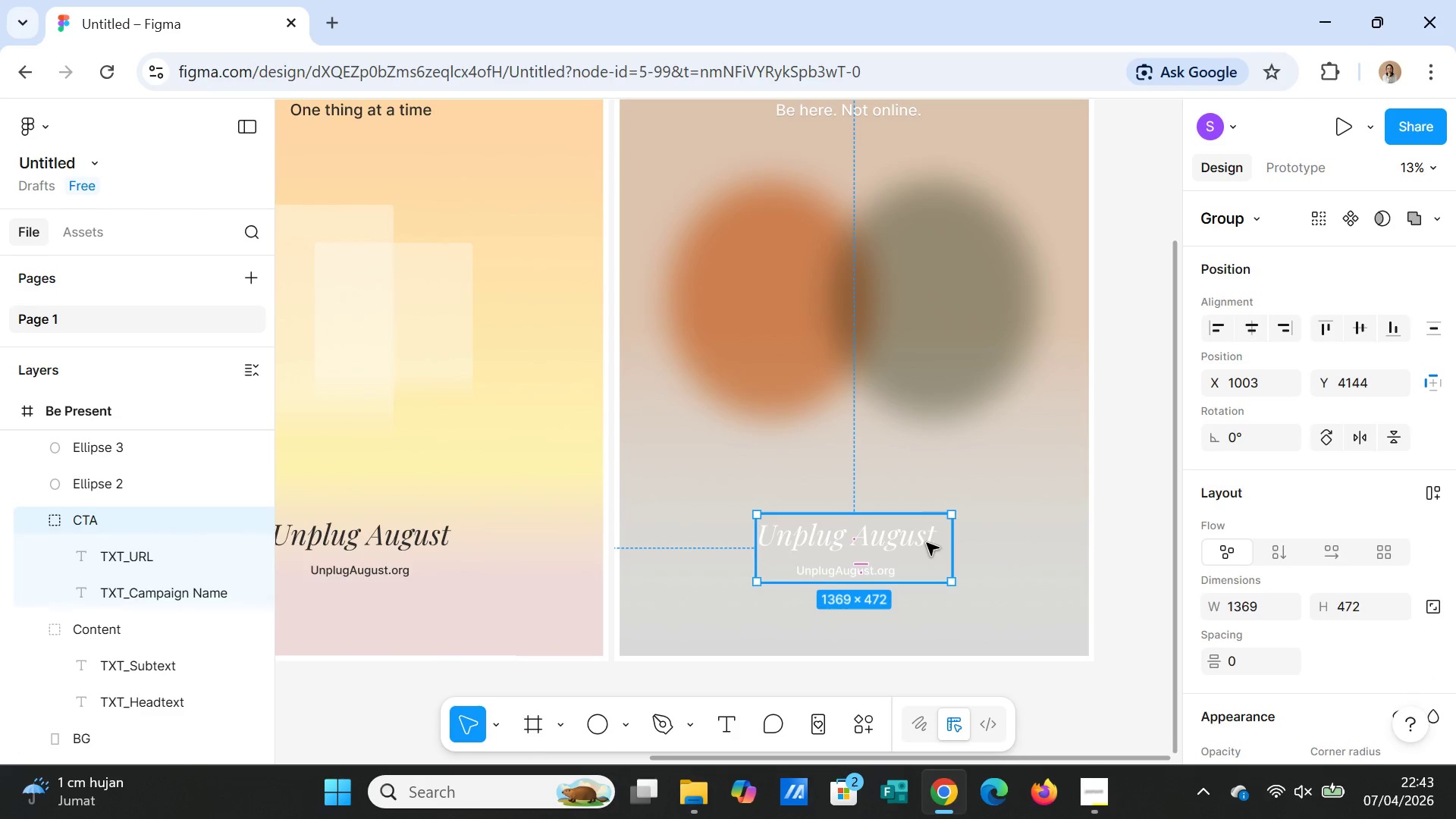 
scroll: coordinate [927, 543], scroll_direction: up, amount: 4.0
 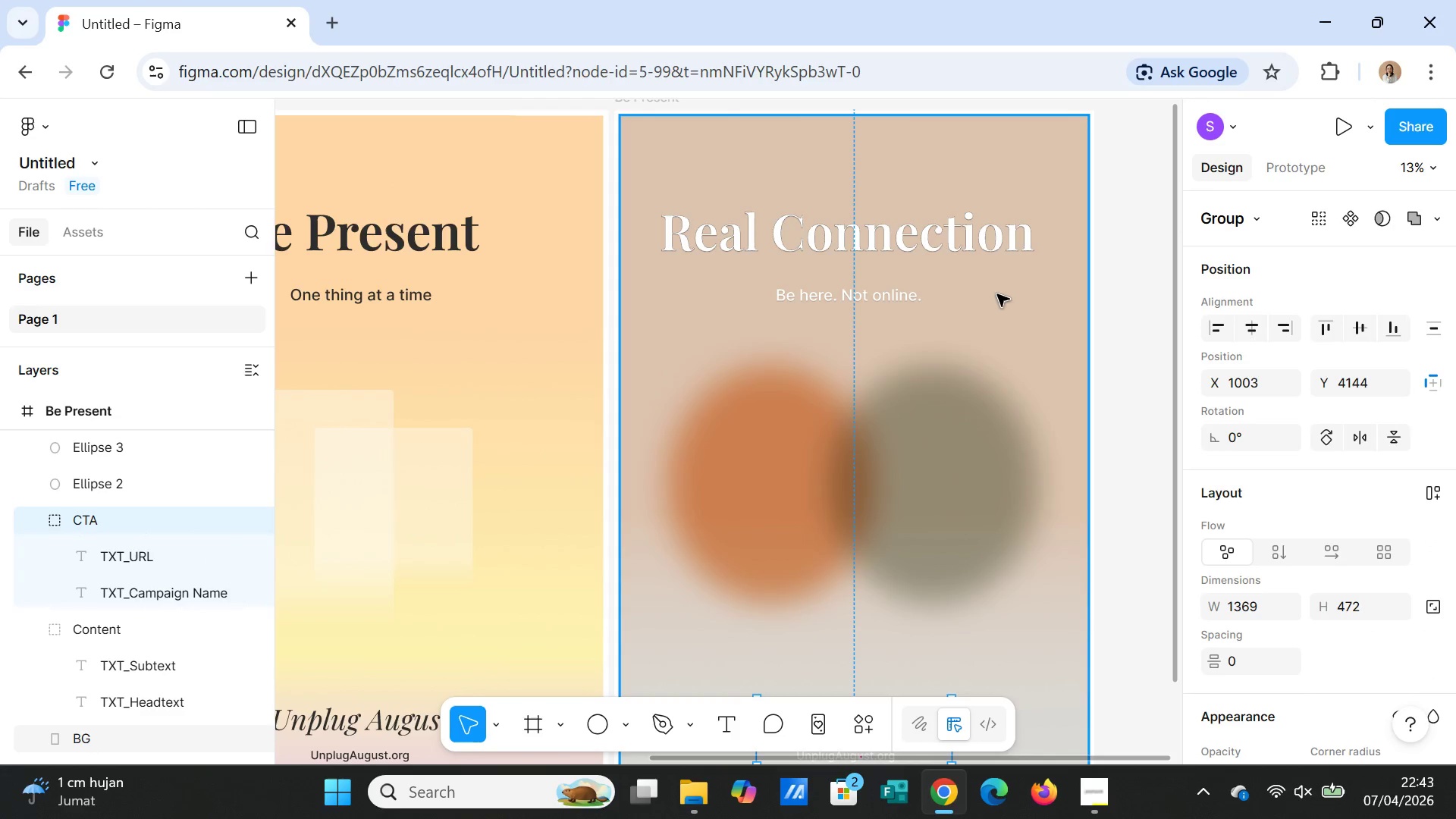 
left_click([978, 251])
 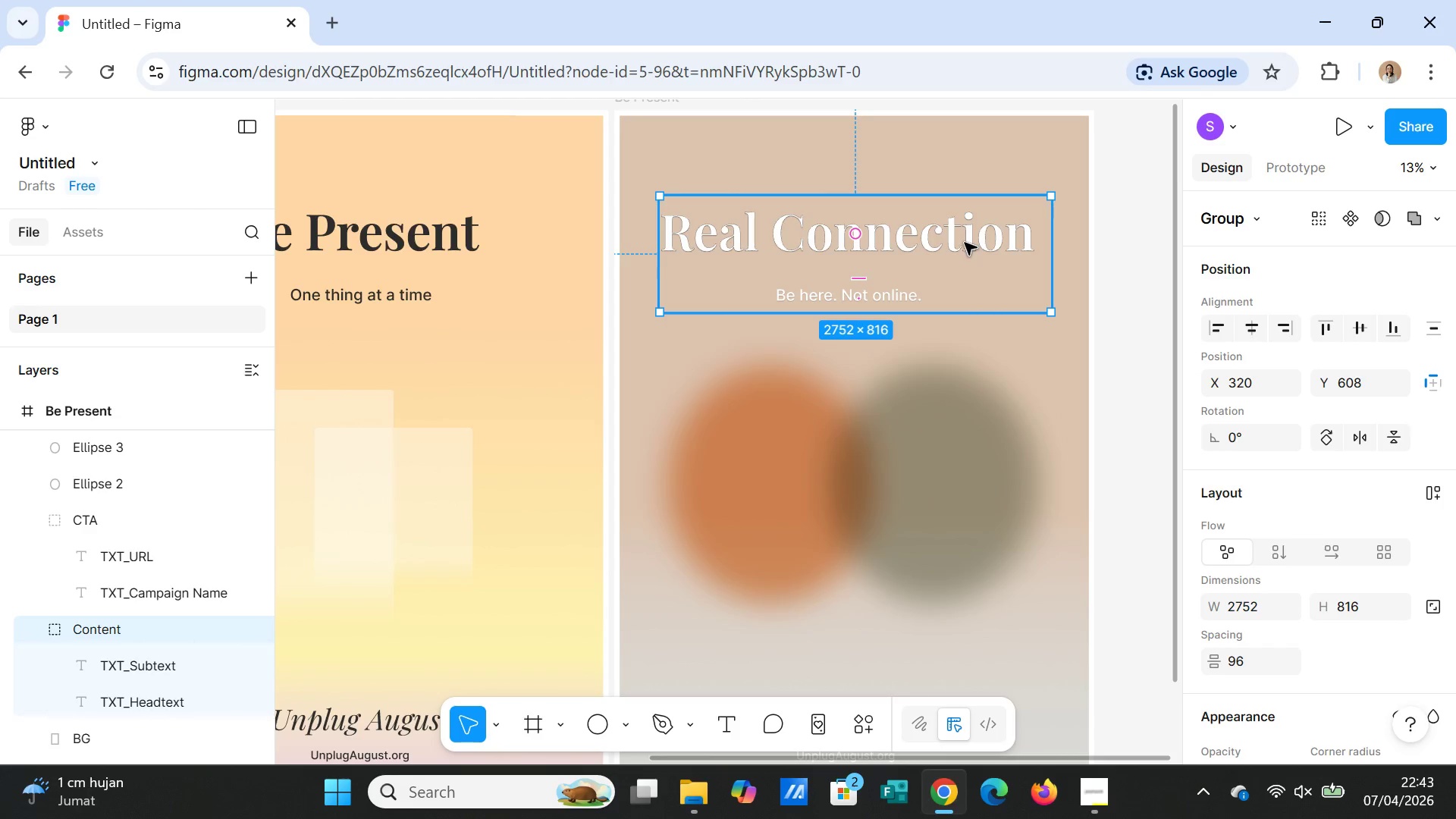 
double_click([965, 243])
 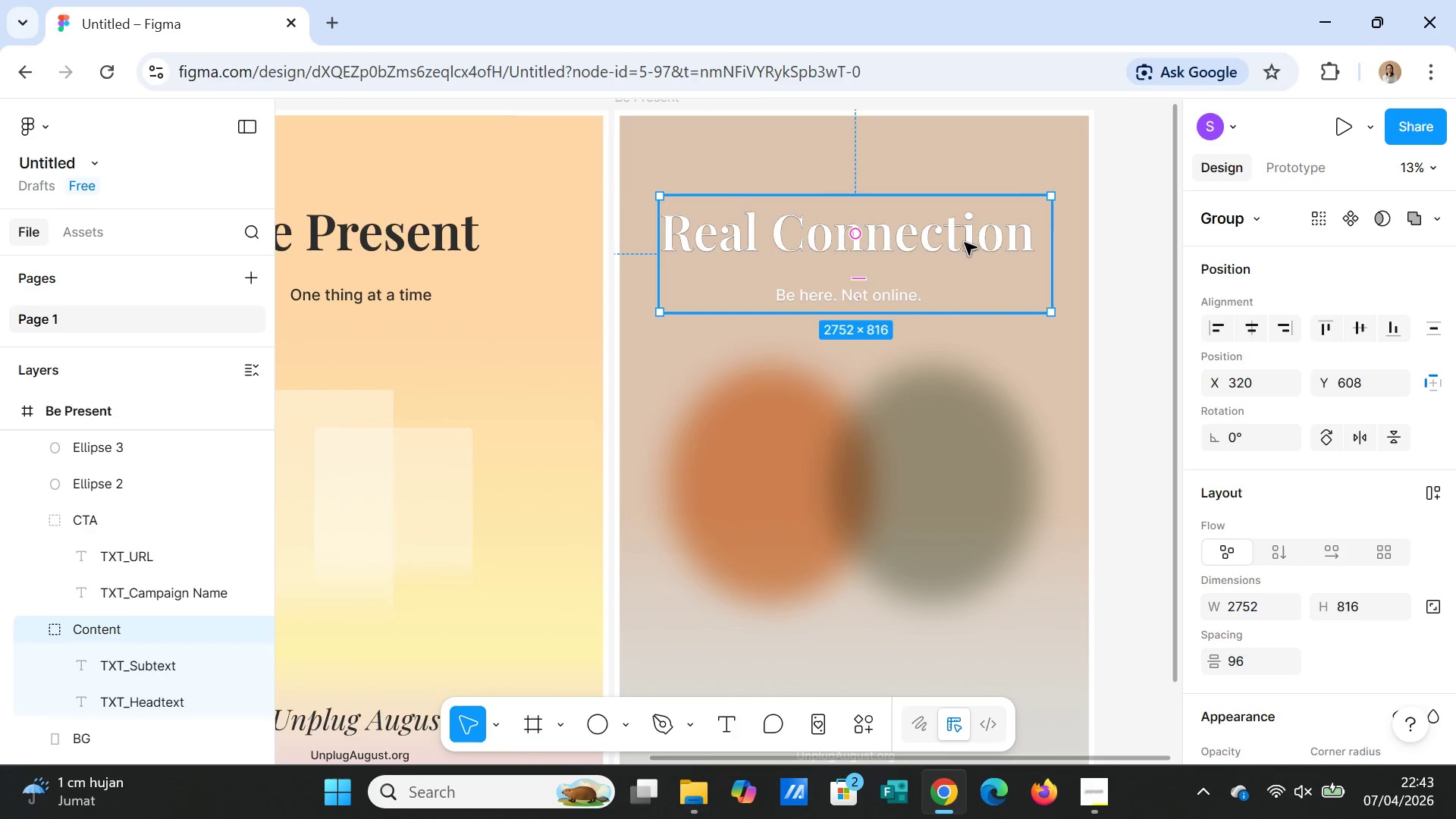 
triple_click([965, 243])
 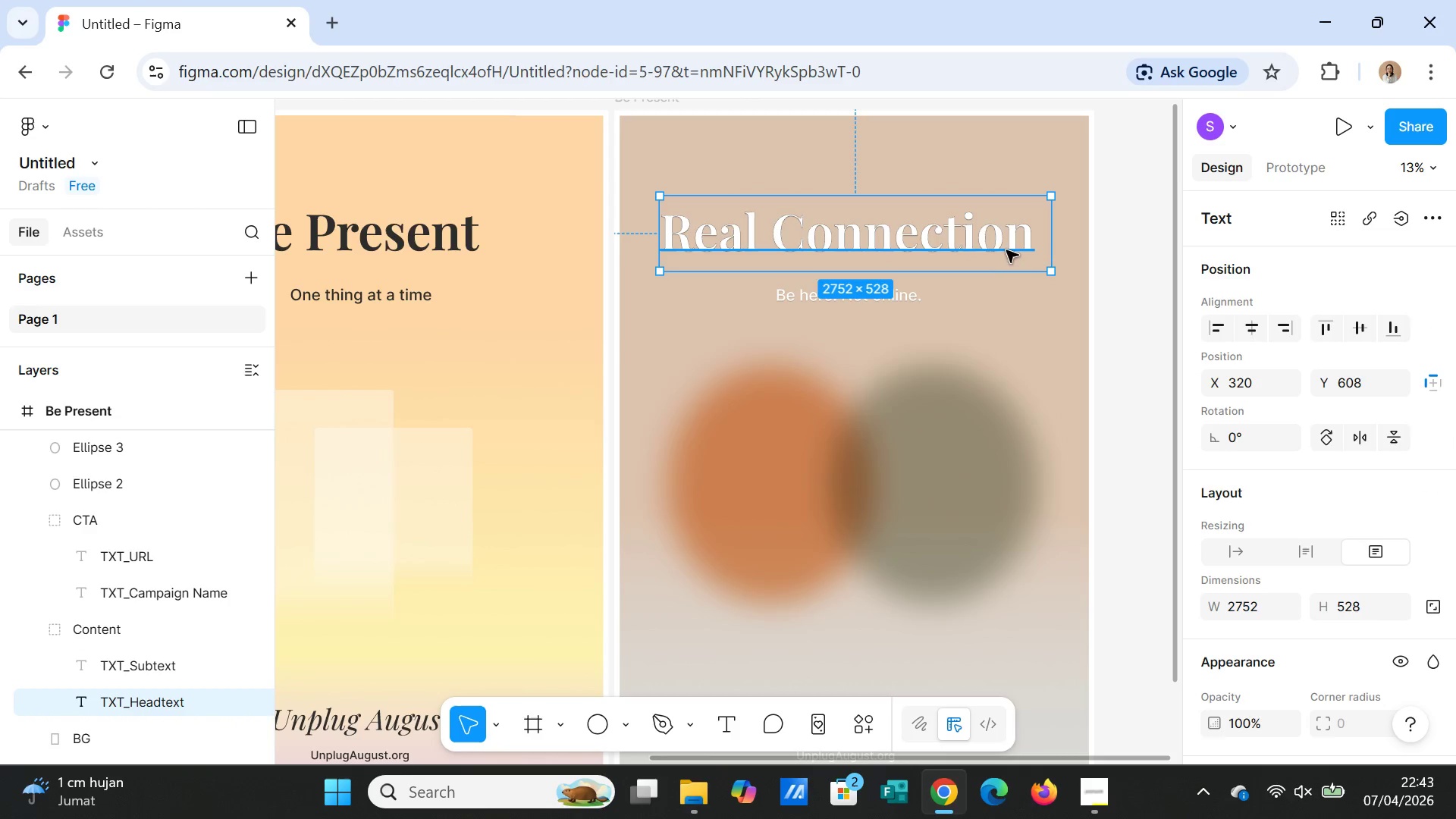 
double_click([994, 243])
 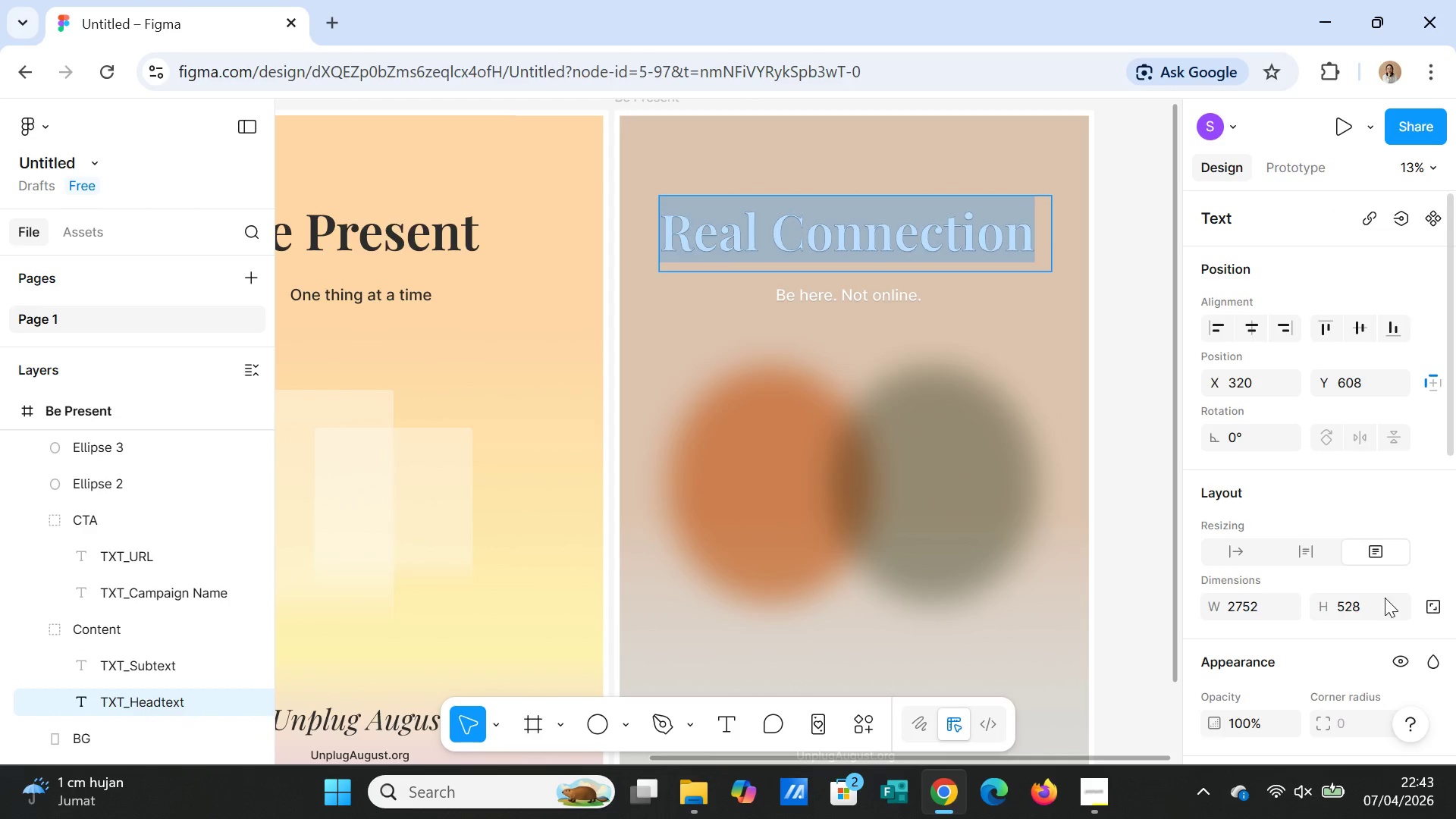 
scroll: coordinate [1360, 605], scroll_direction: down, amount: 6.0
 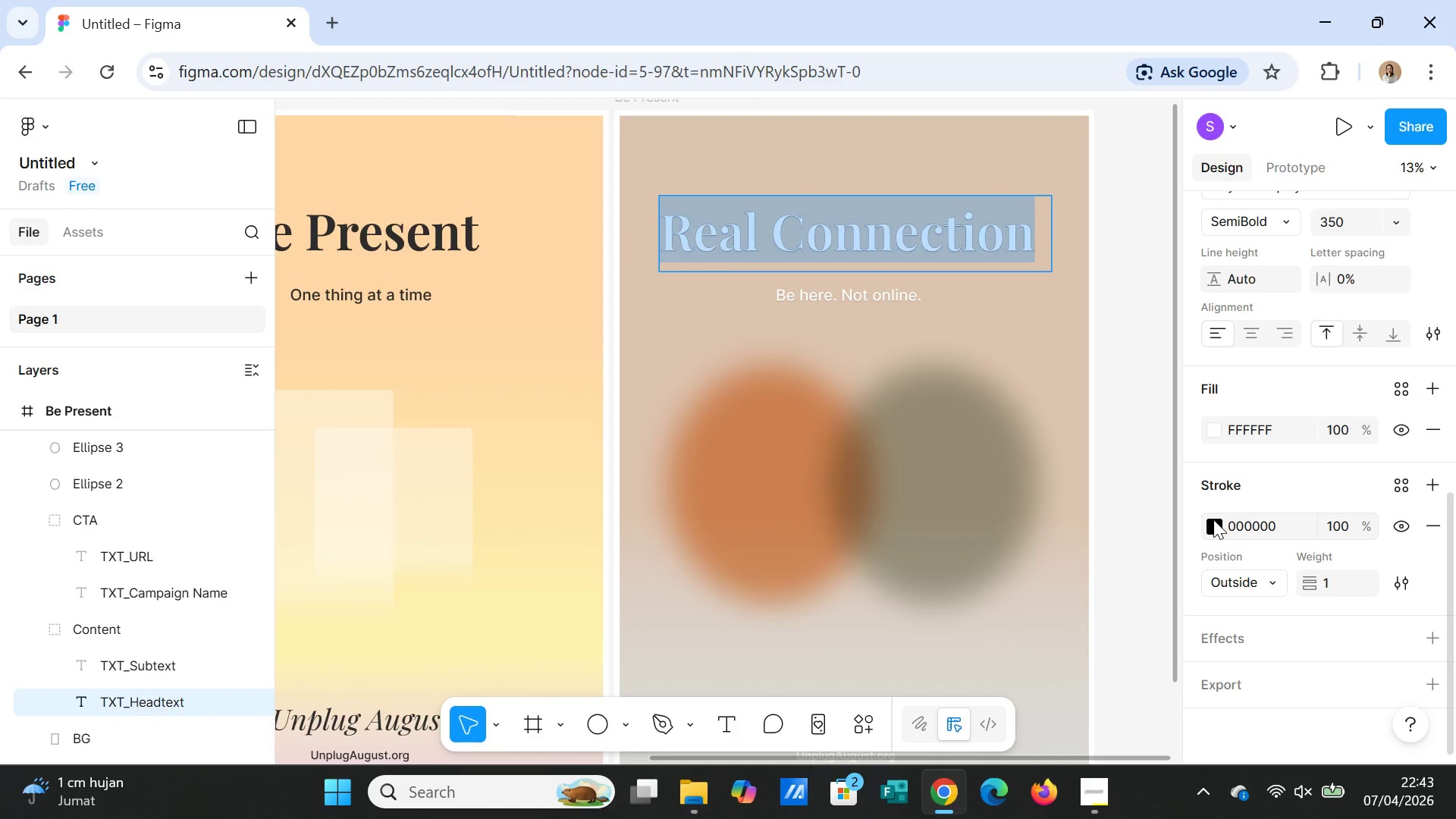 
left_click([1213, 519])
 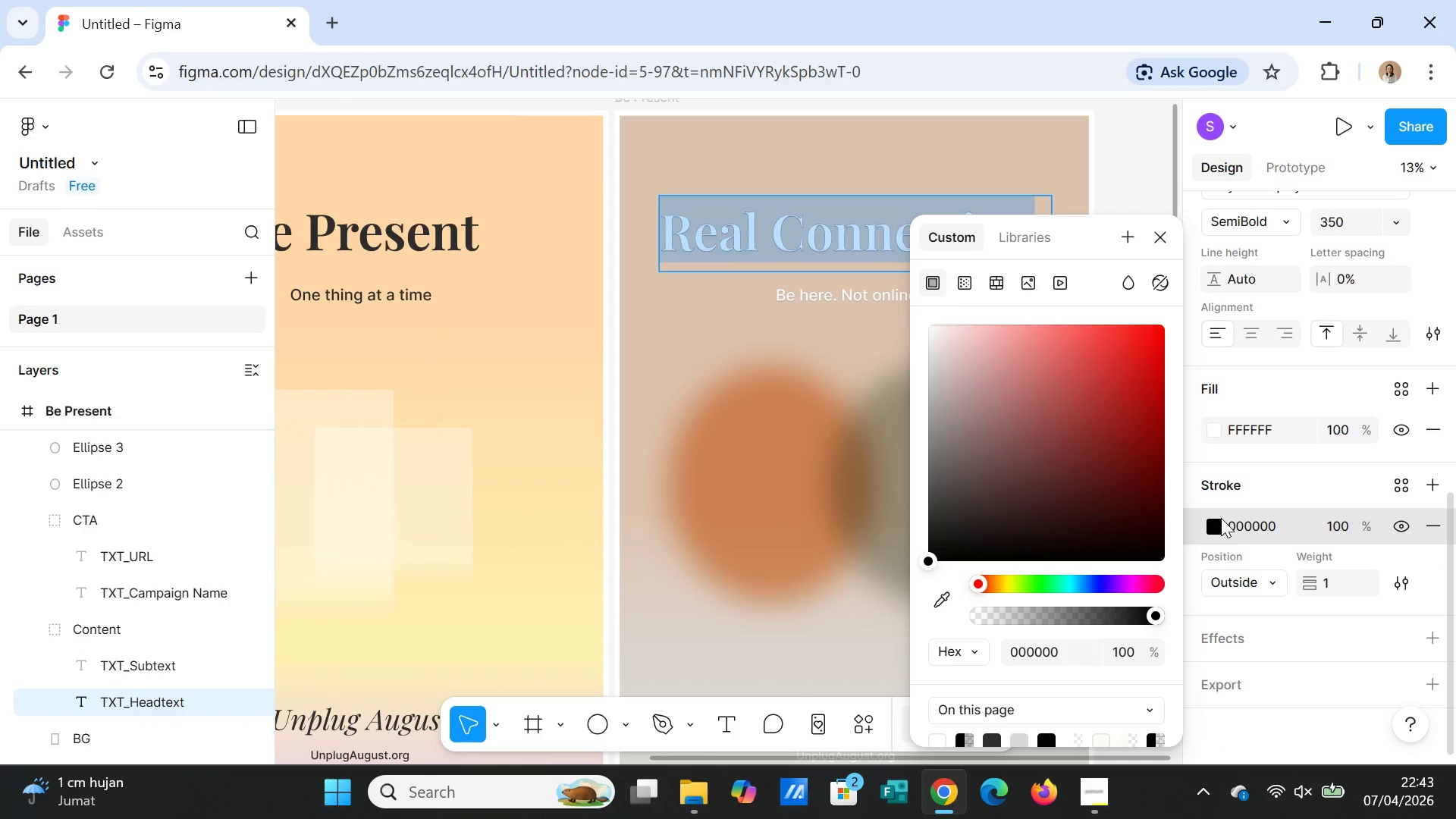 
wait(19.47)
 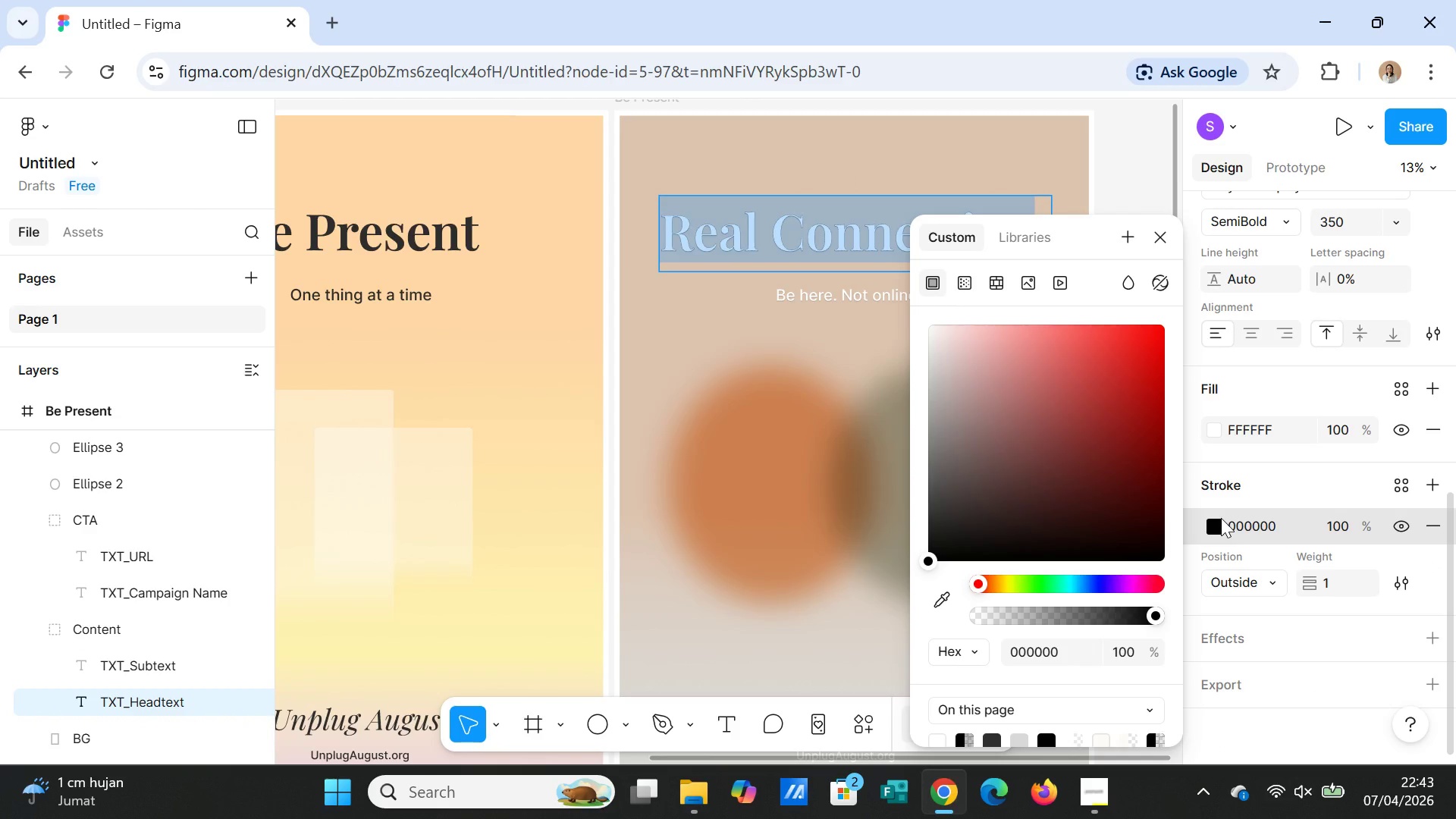 
left_click([1171, 244])
 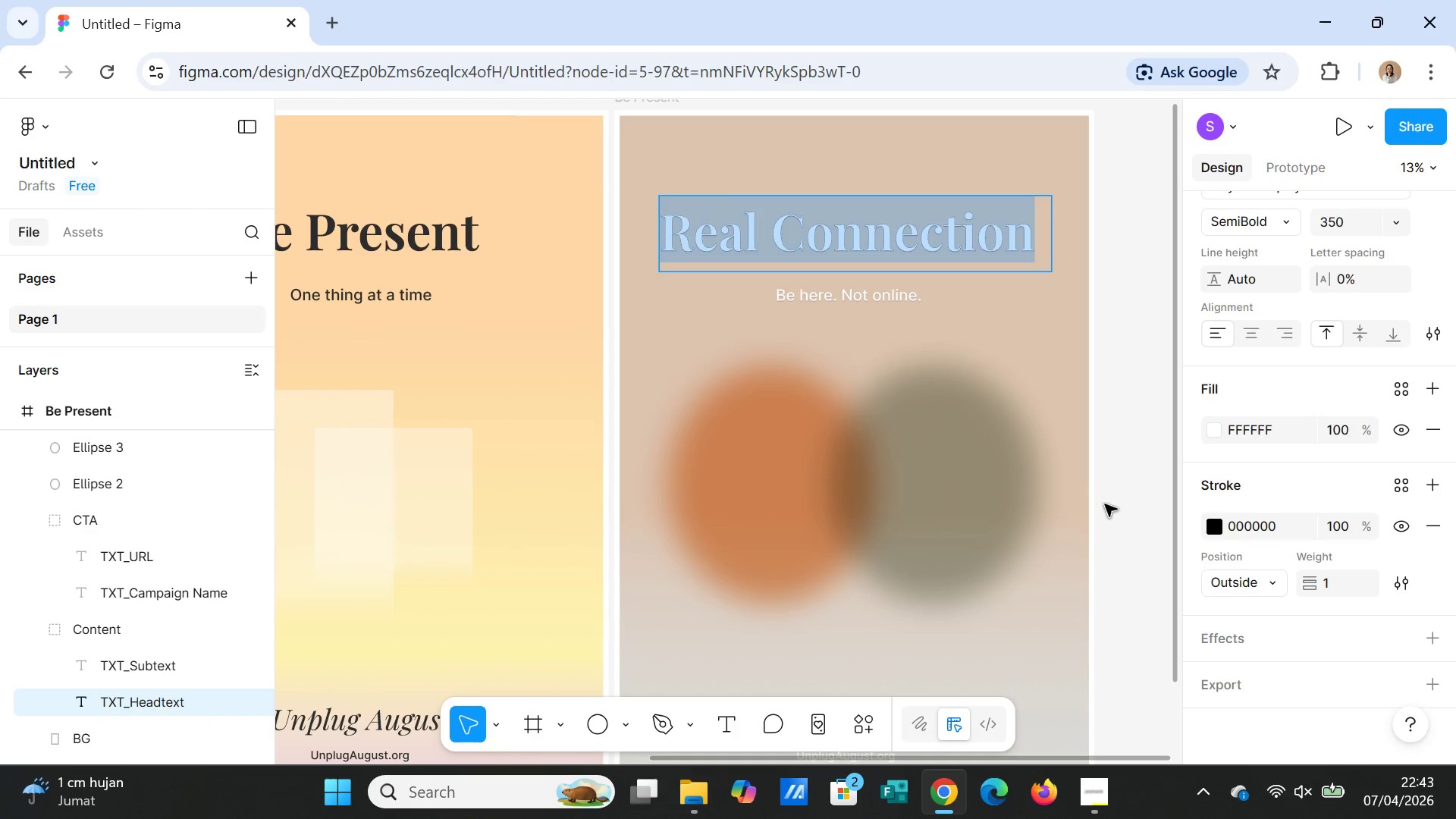 
left_click([1111, 516])
 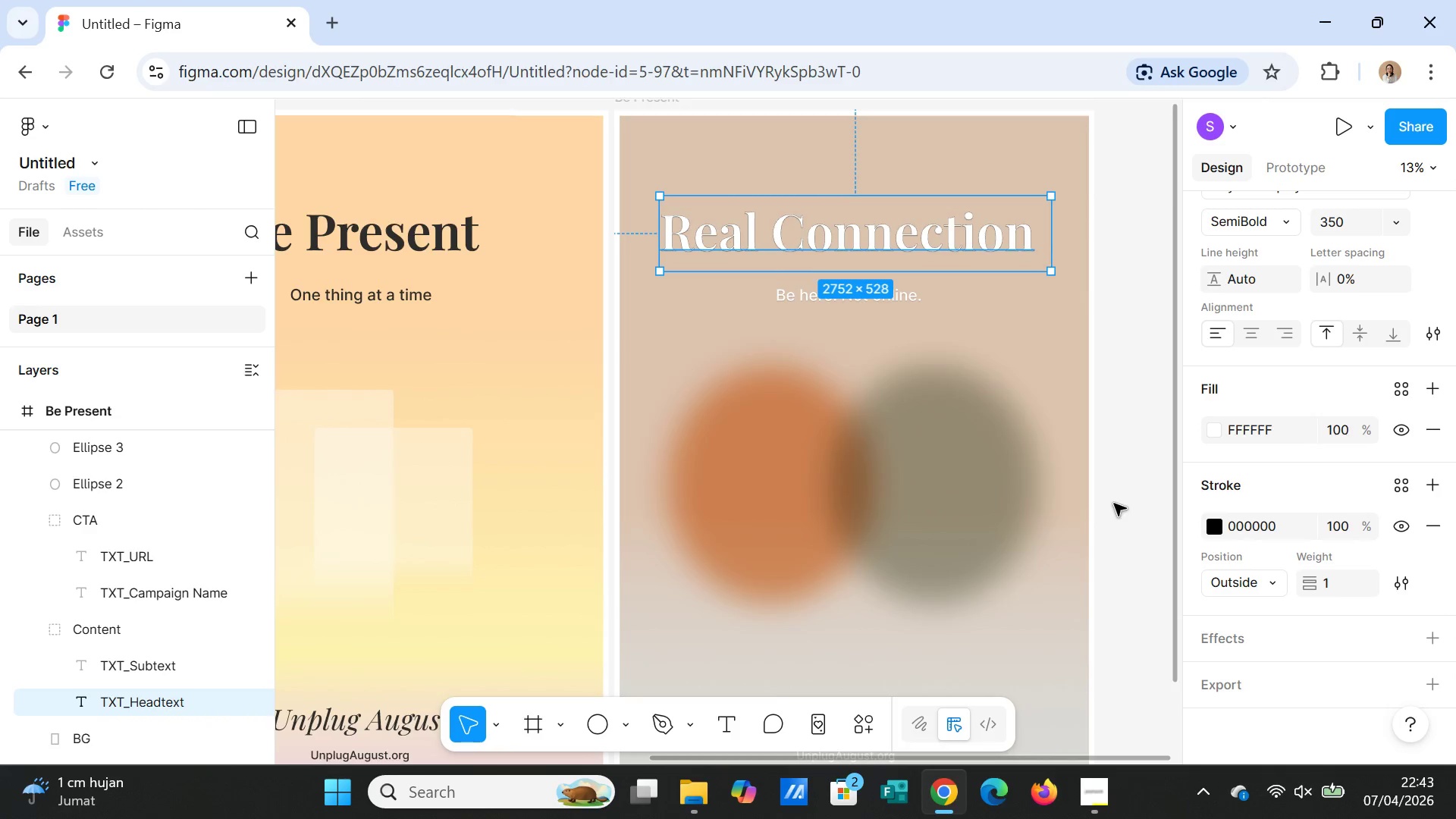 
scroll: coordinate [1115, 504], scroll_direction: down, amount: 5.0
 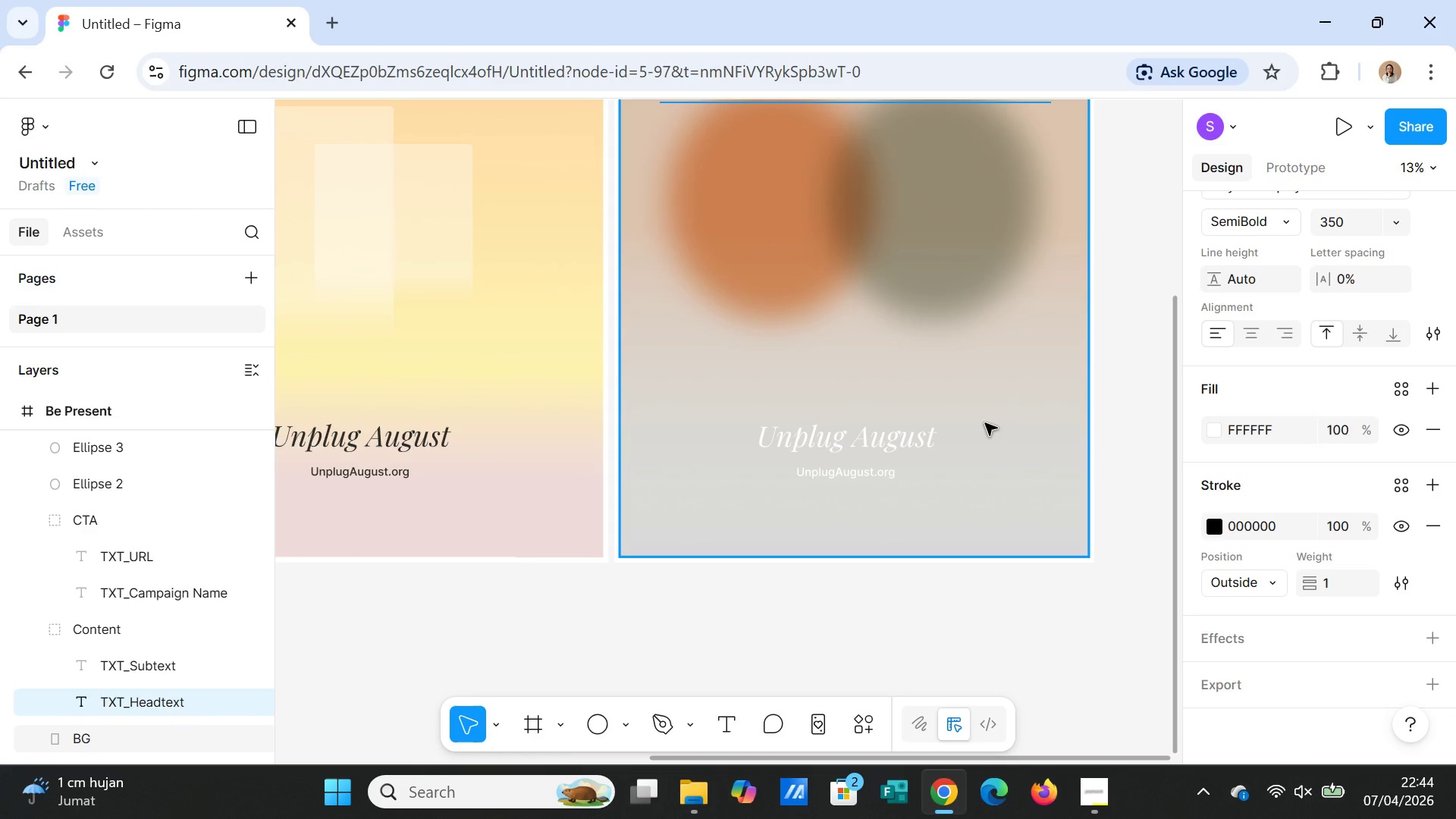 
wait(16.89)
 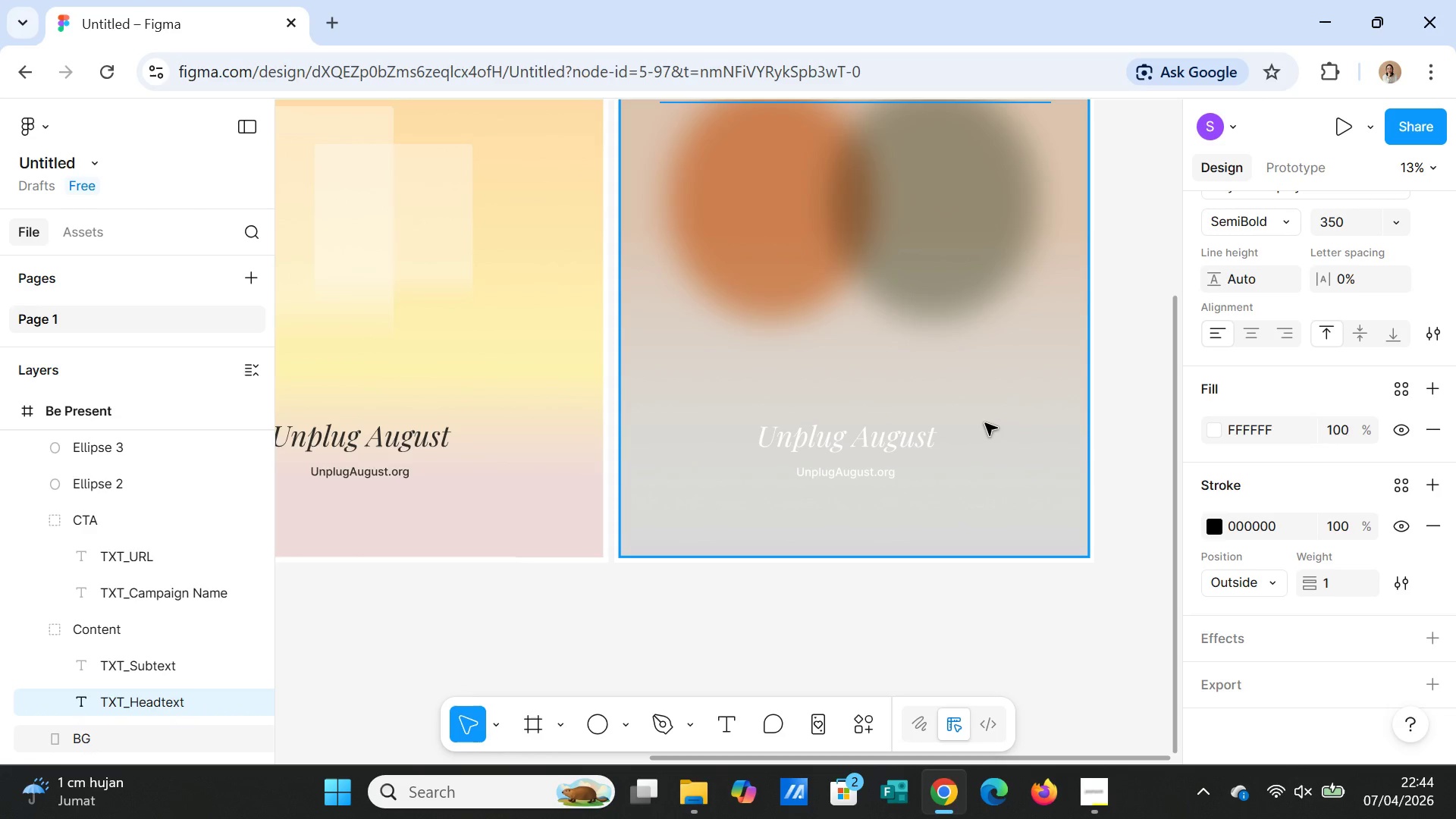 
double_click([886, 444])
 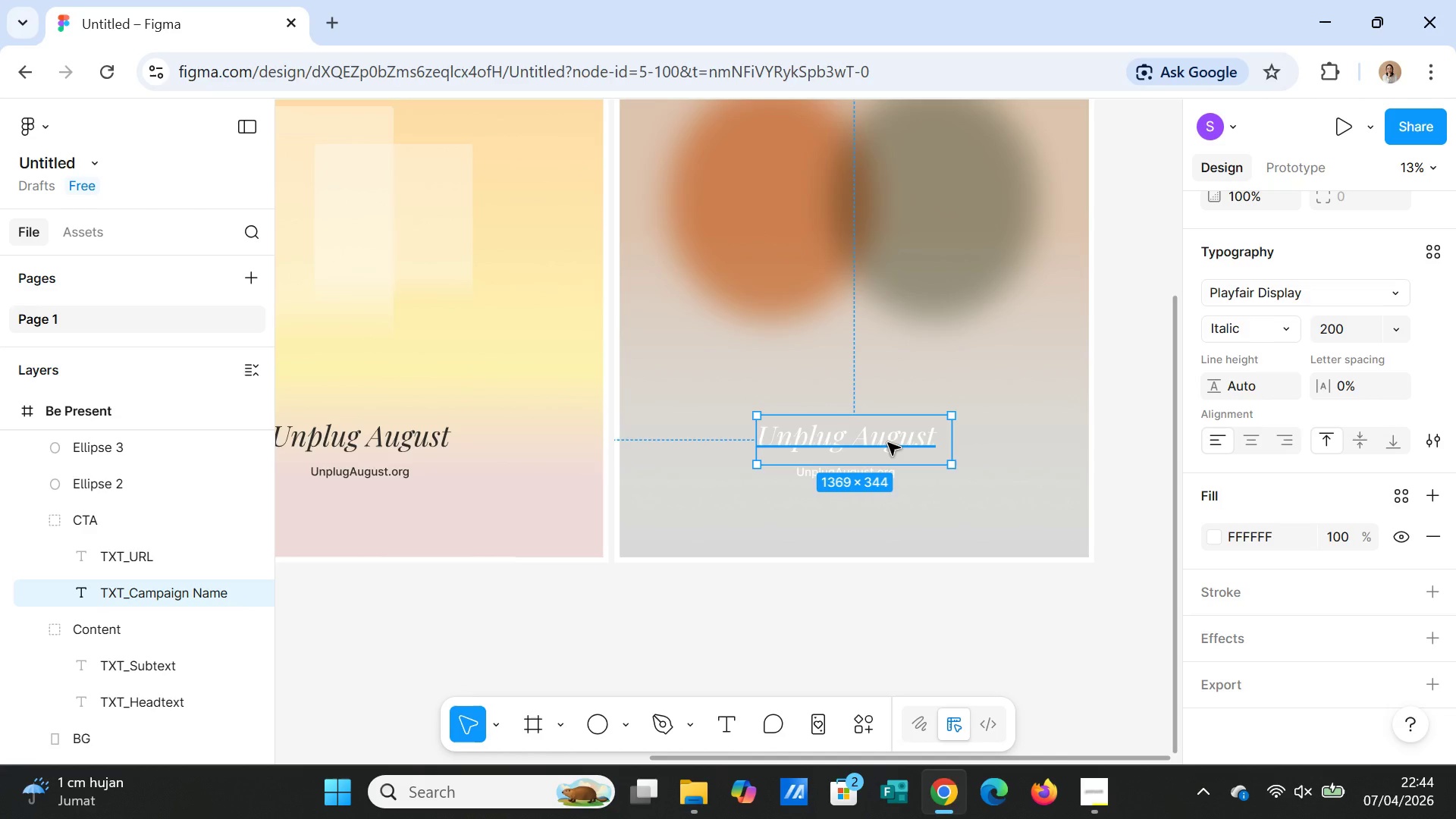 
wait(14.81)
 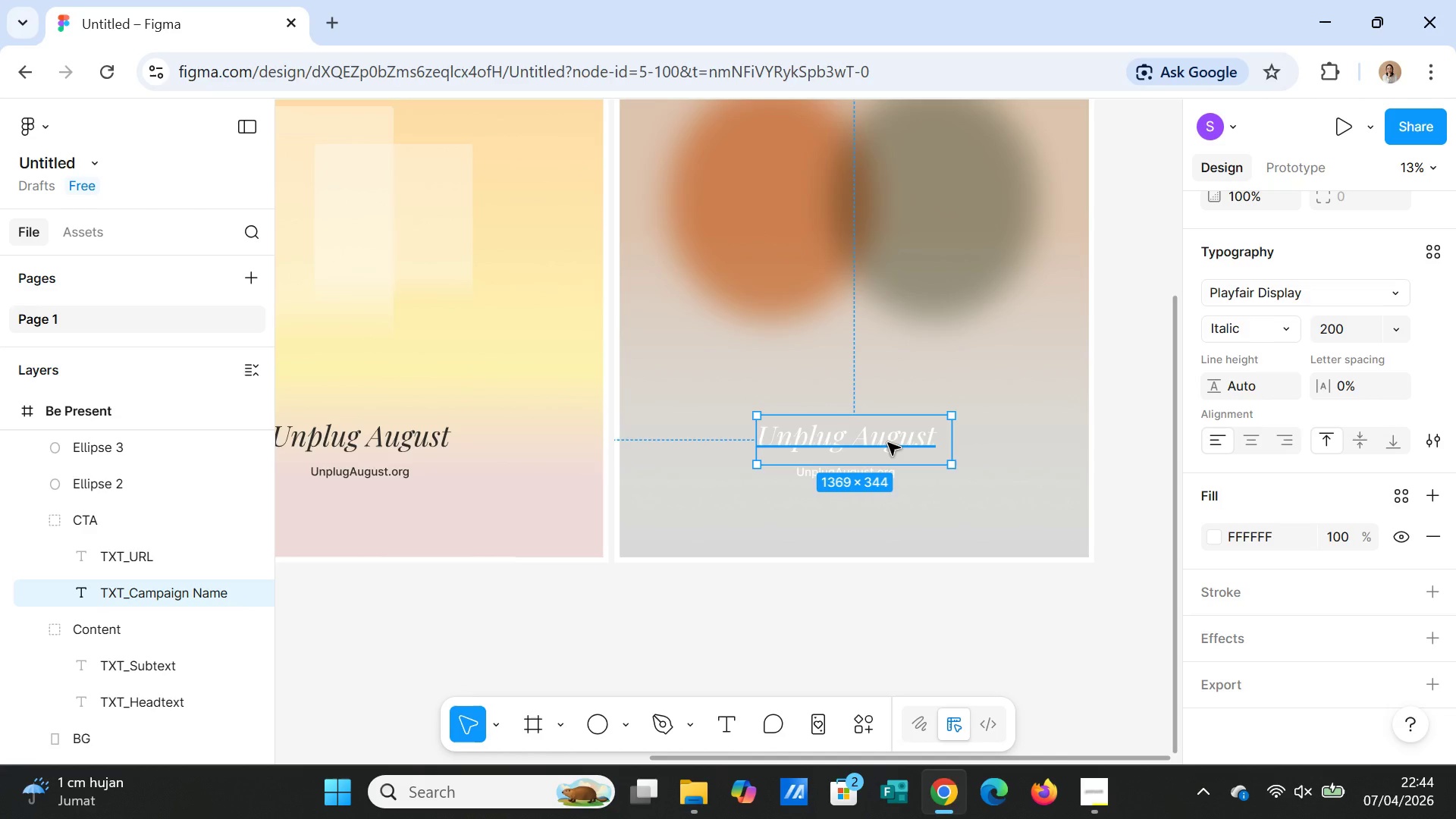 
left_click([1282, 541])
 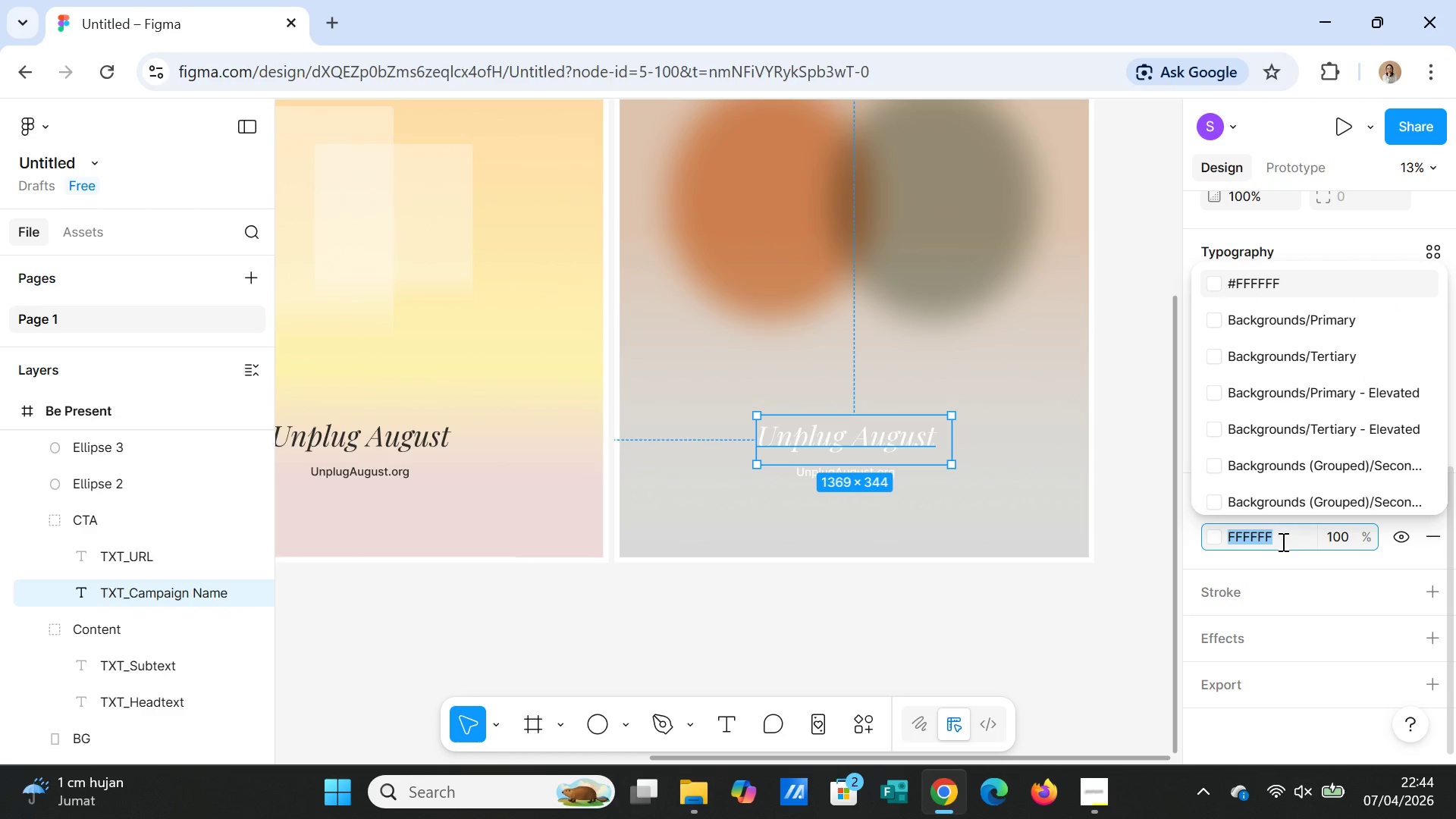 
type(FAF9F6)
 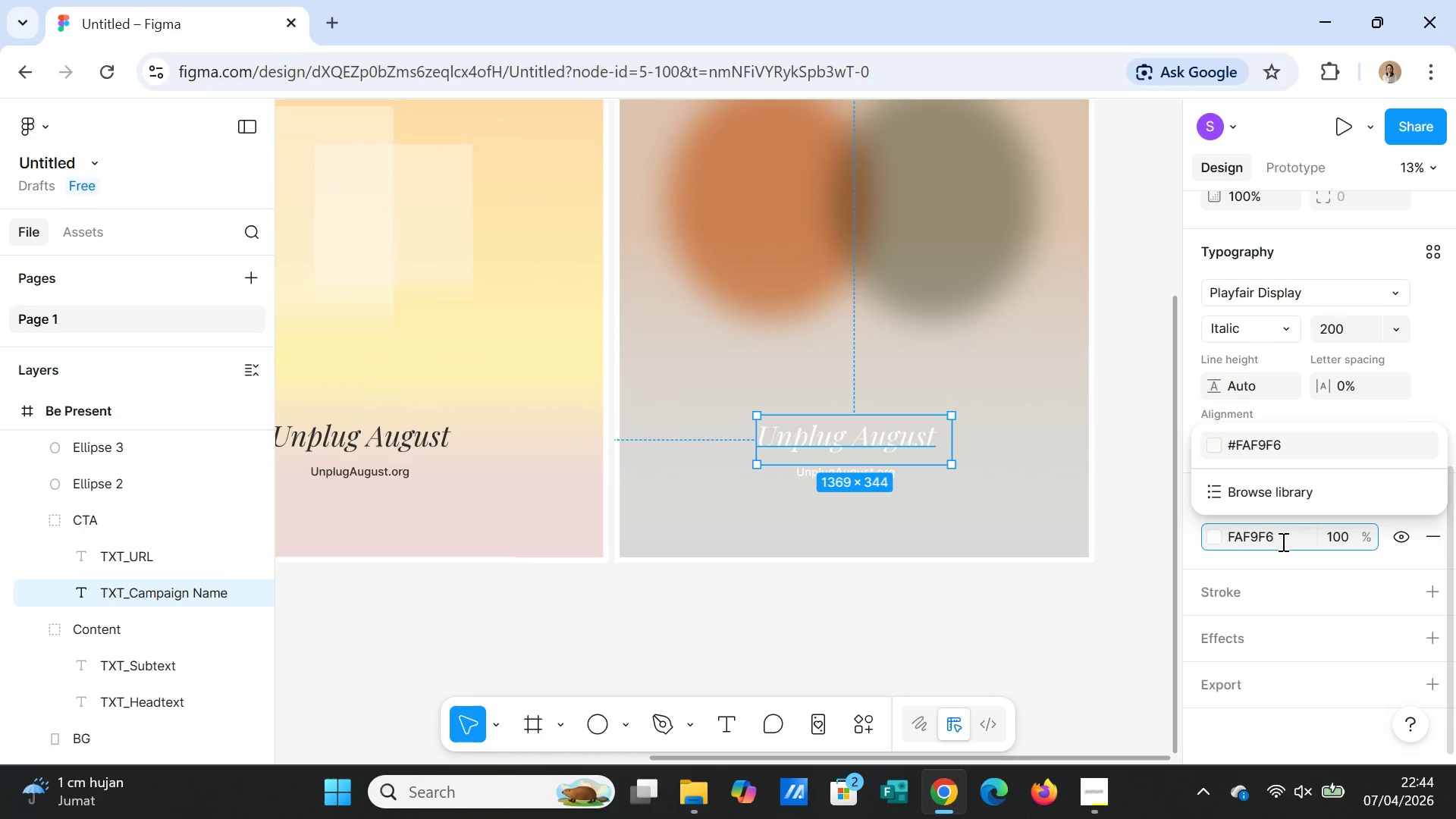 
double_click([1282, 541])
 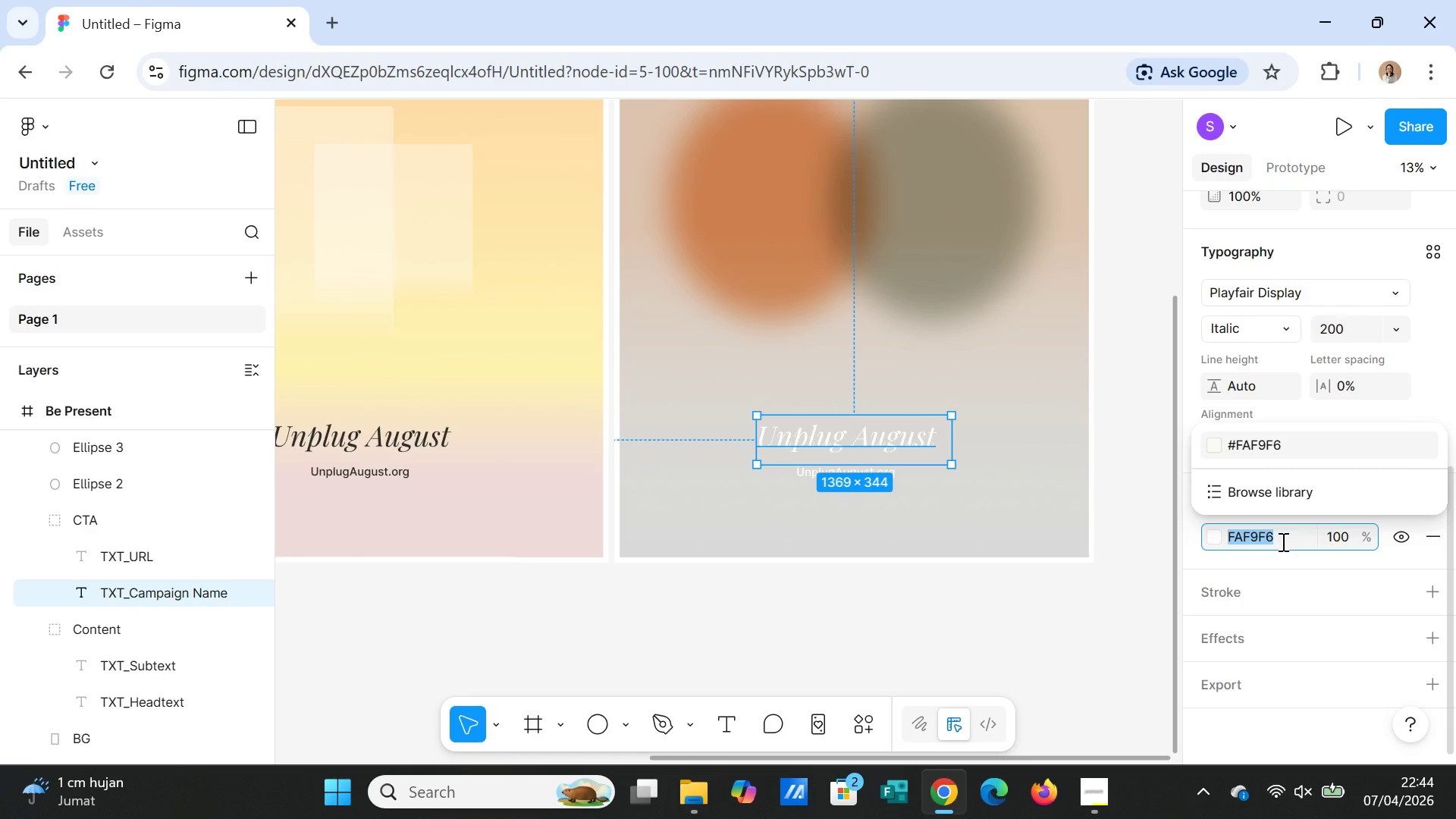 
key(Control+C)
 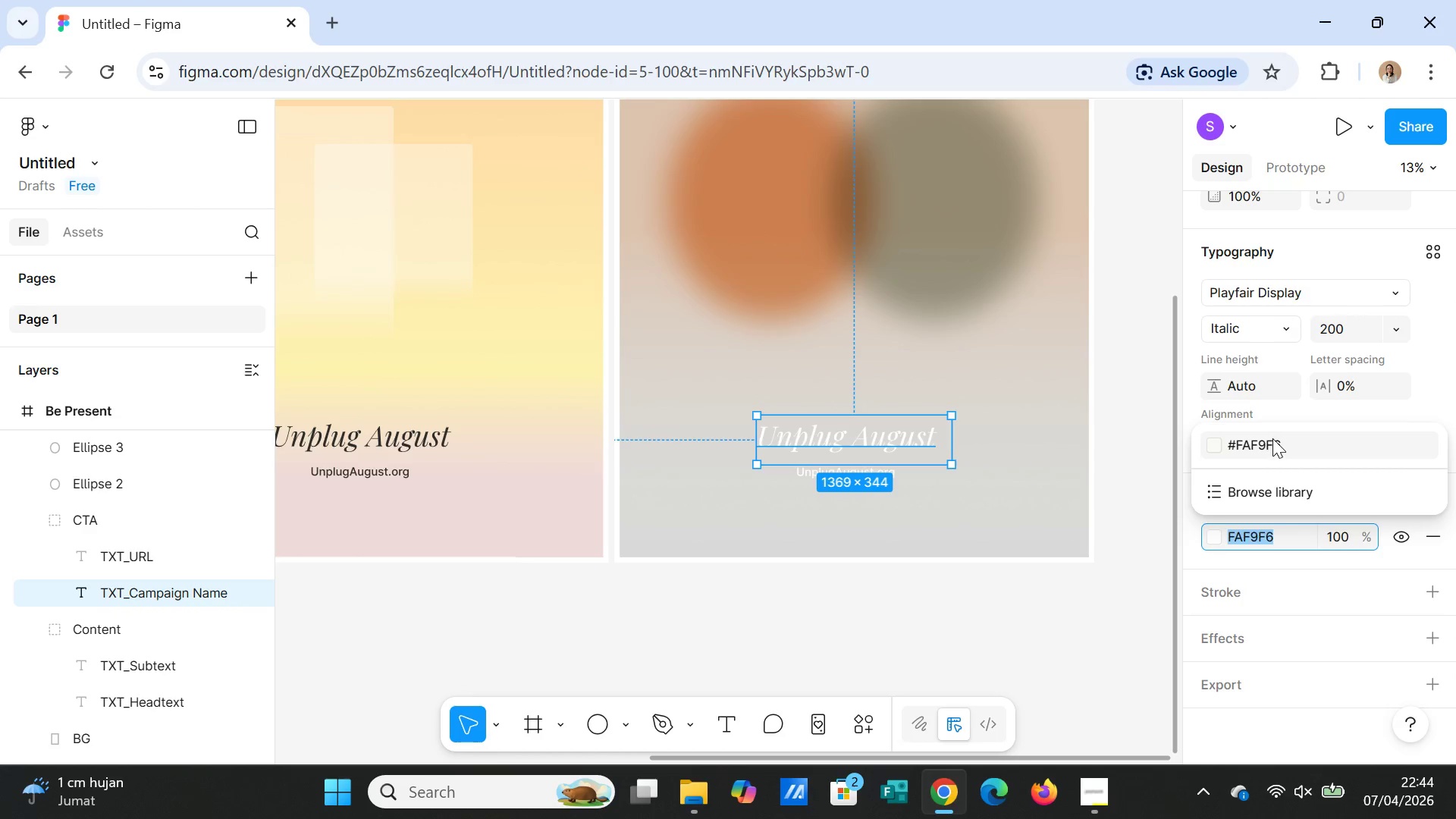 
left_click([1272, 438])
 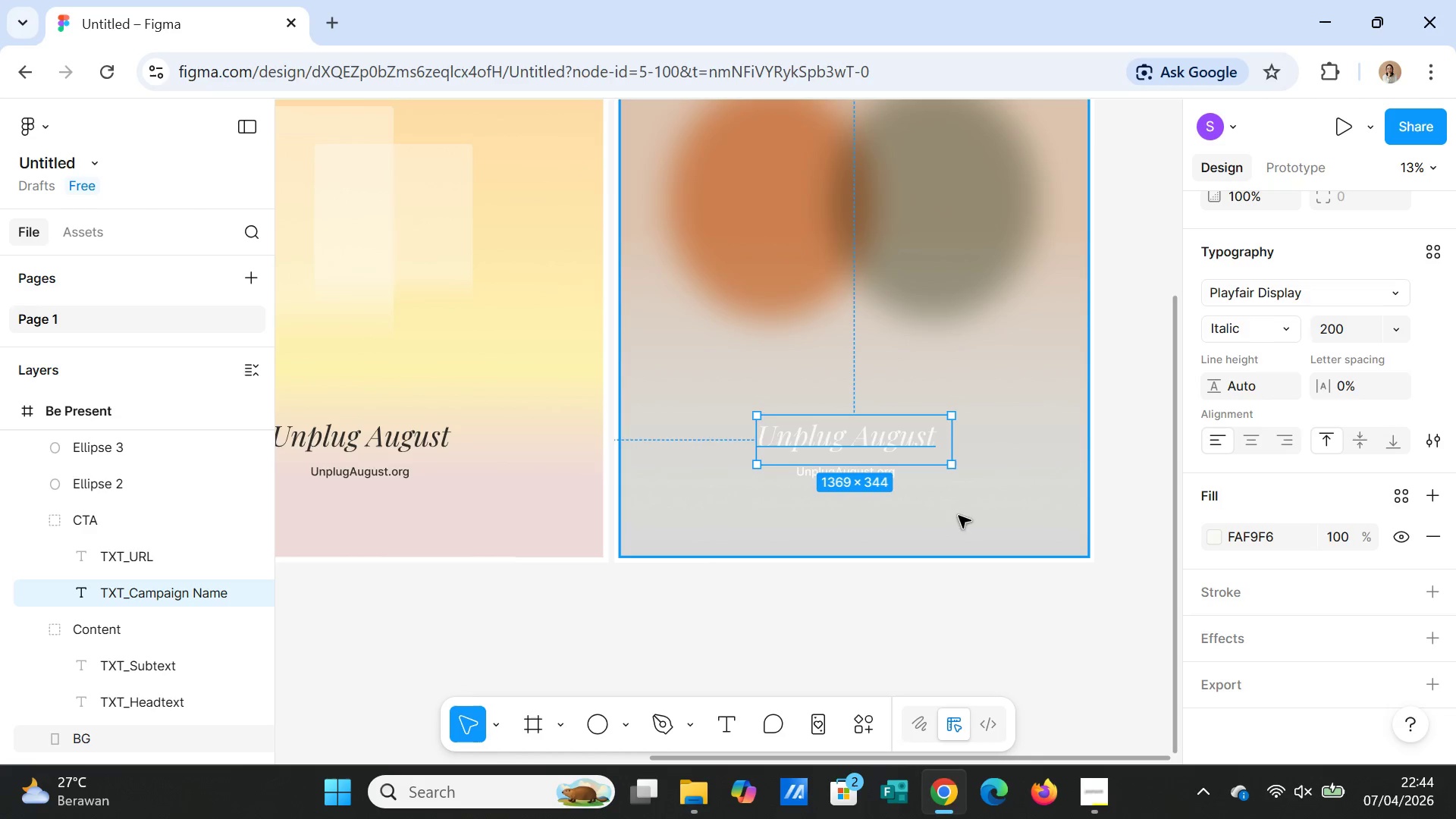 
wait(5.75)
 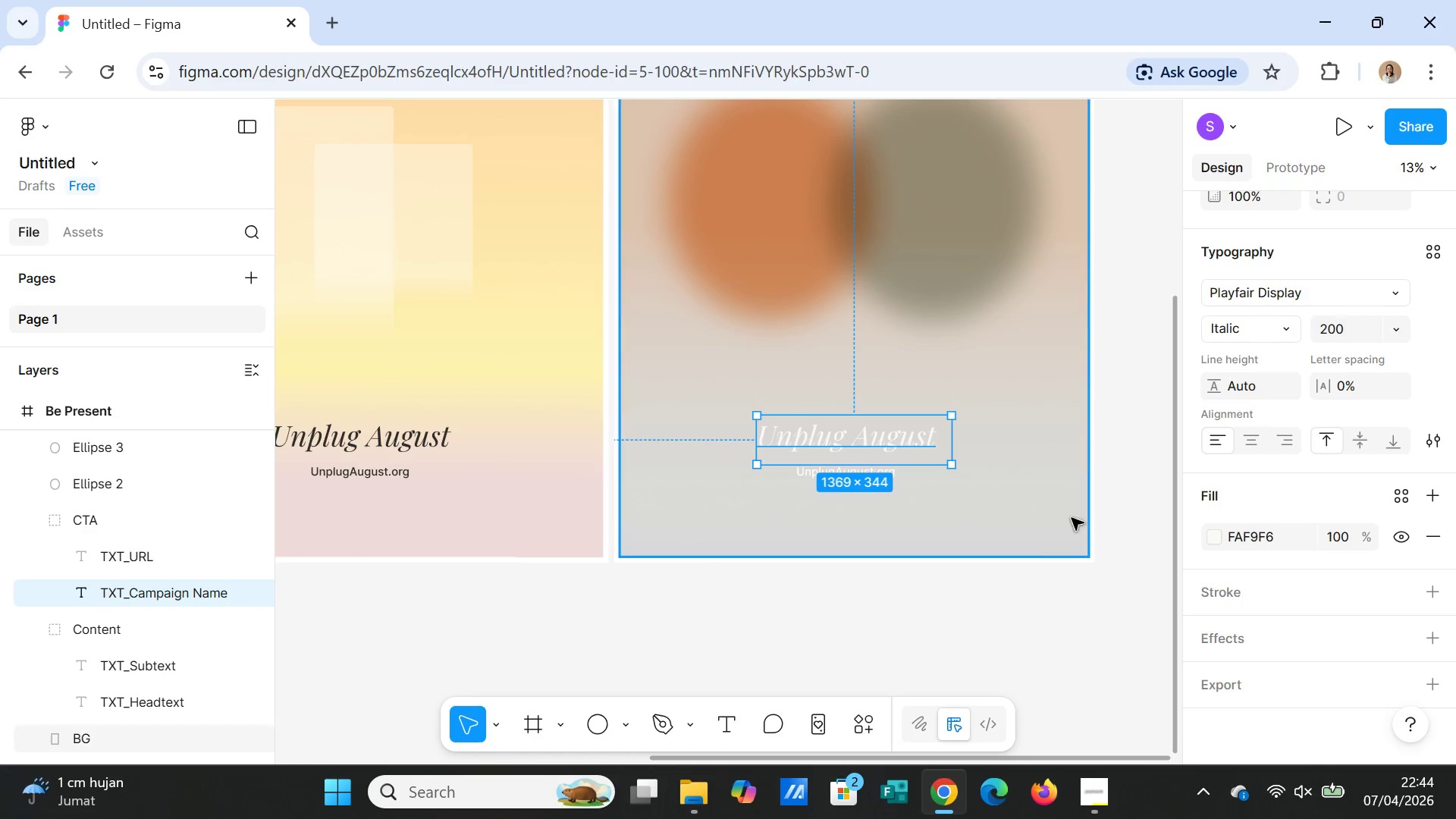 
double_click([924, 440])
 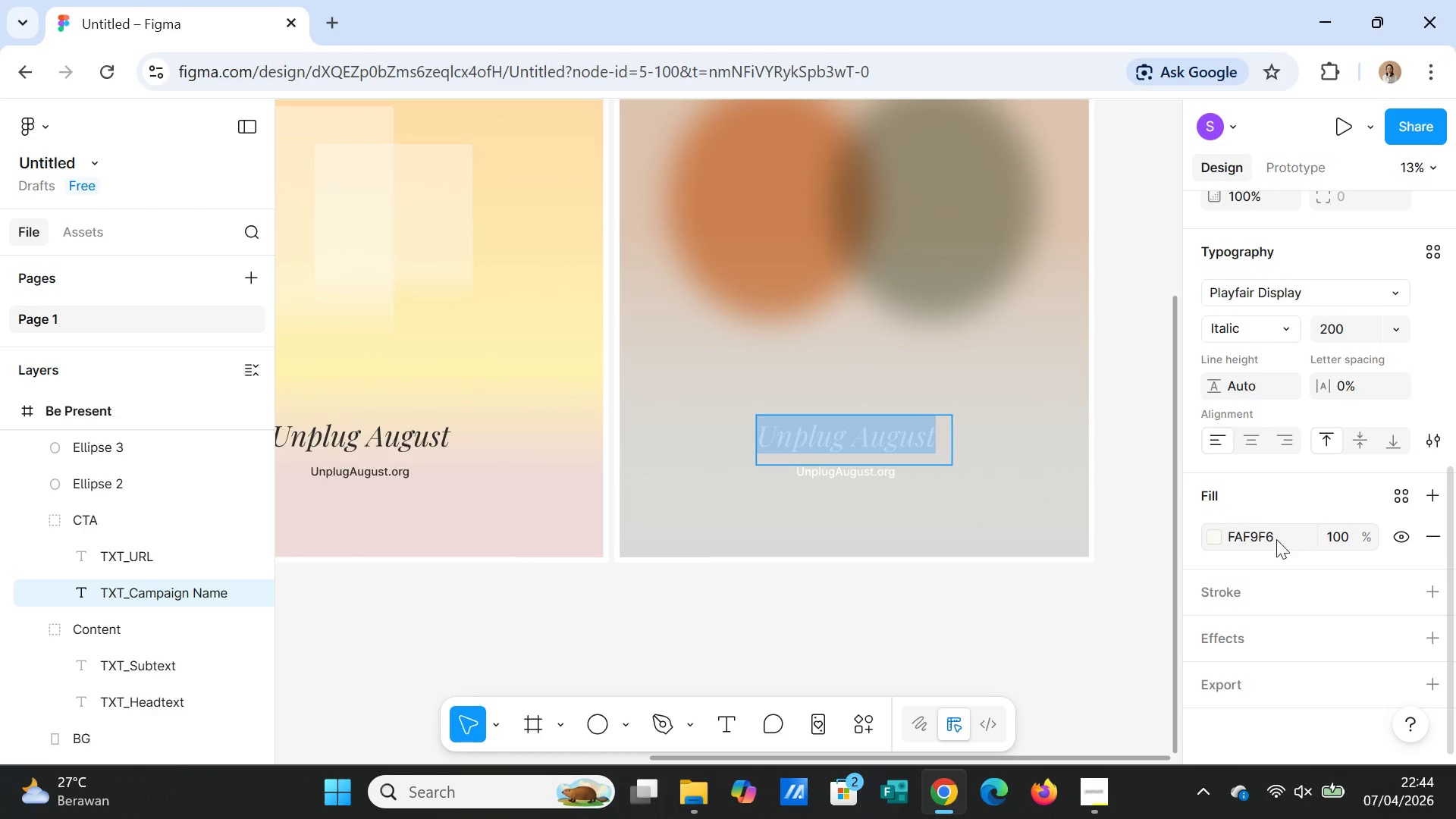 
double_click([1276, 539])
 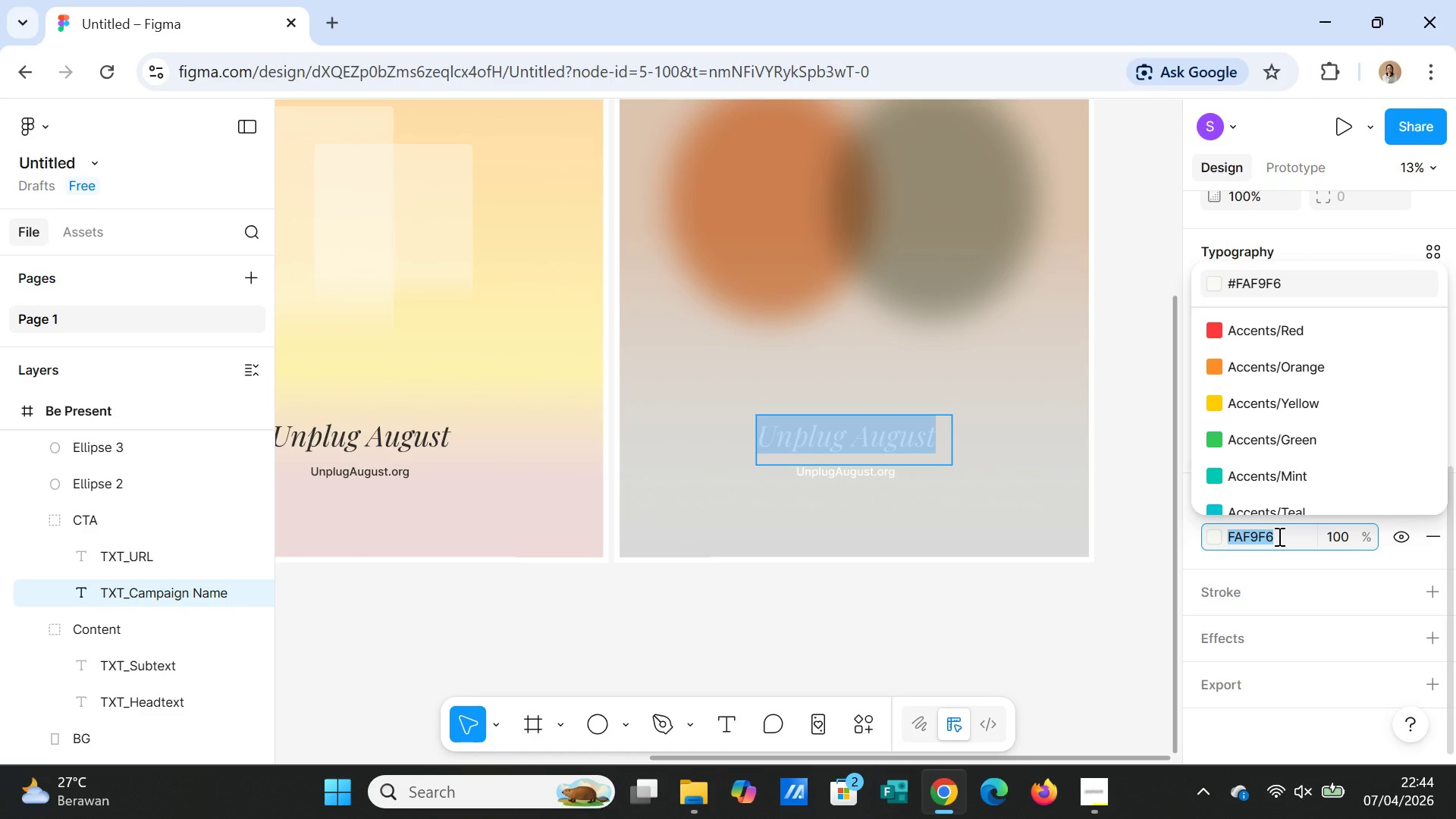 
type(F5F5F5)
 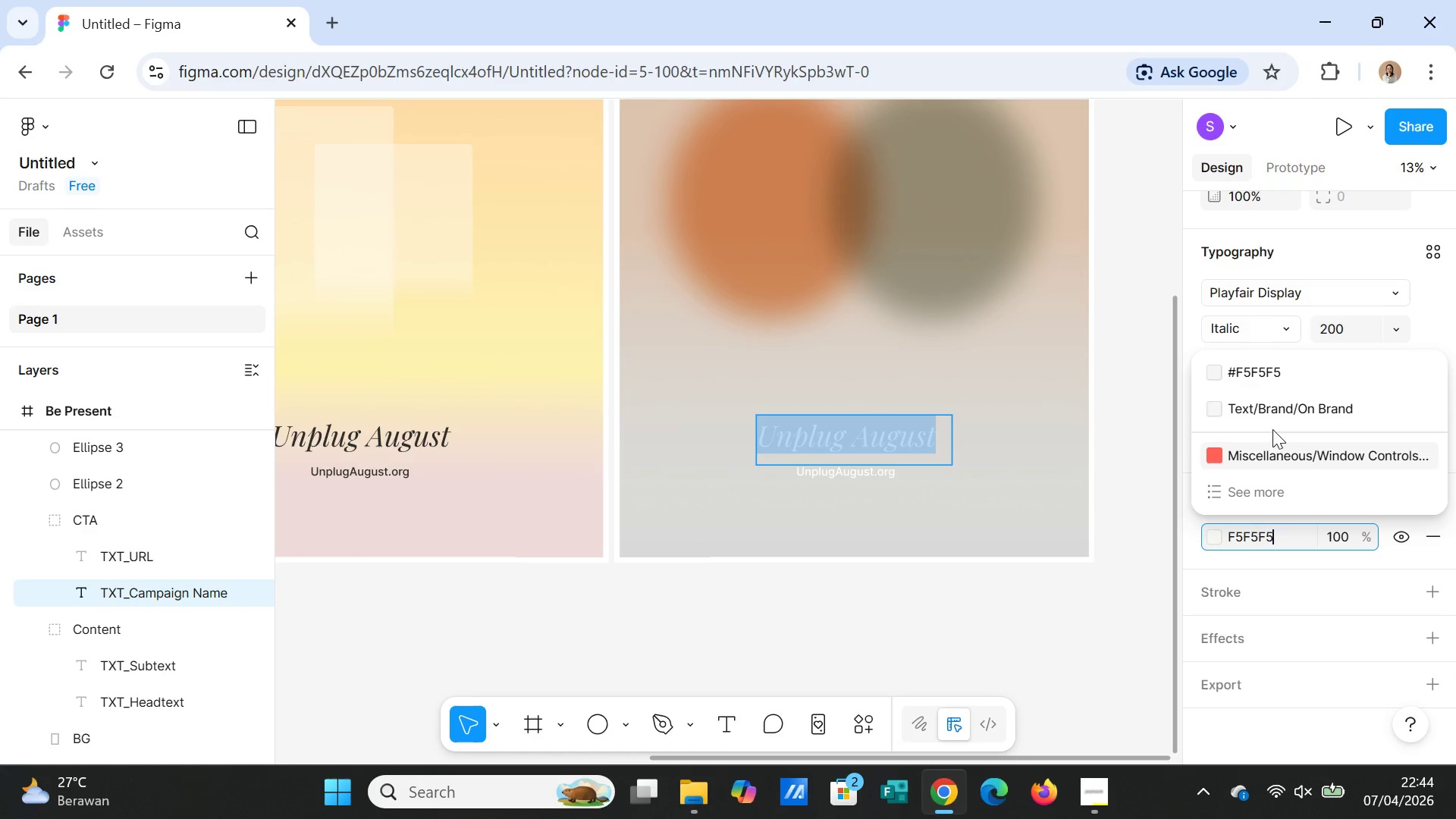 
left_click([1271, 378])
 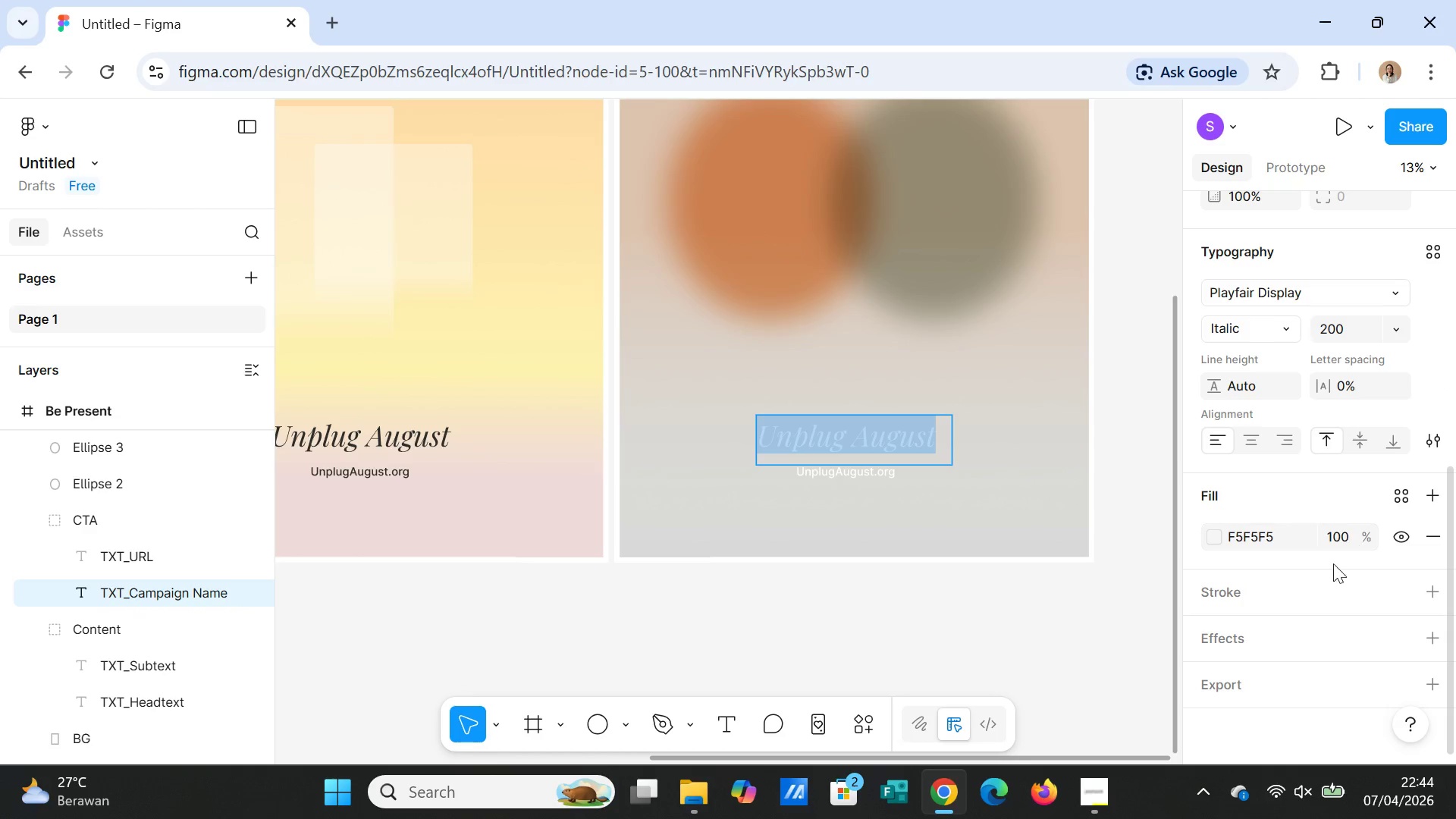 
double_click([1270, 540])
 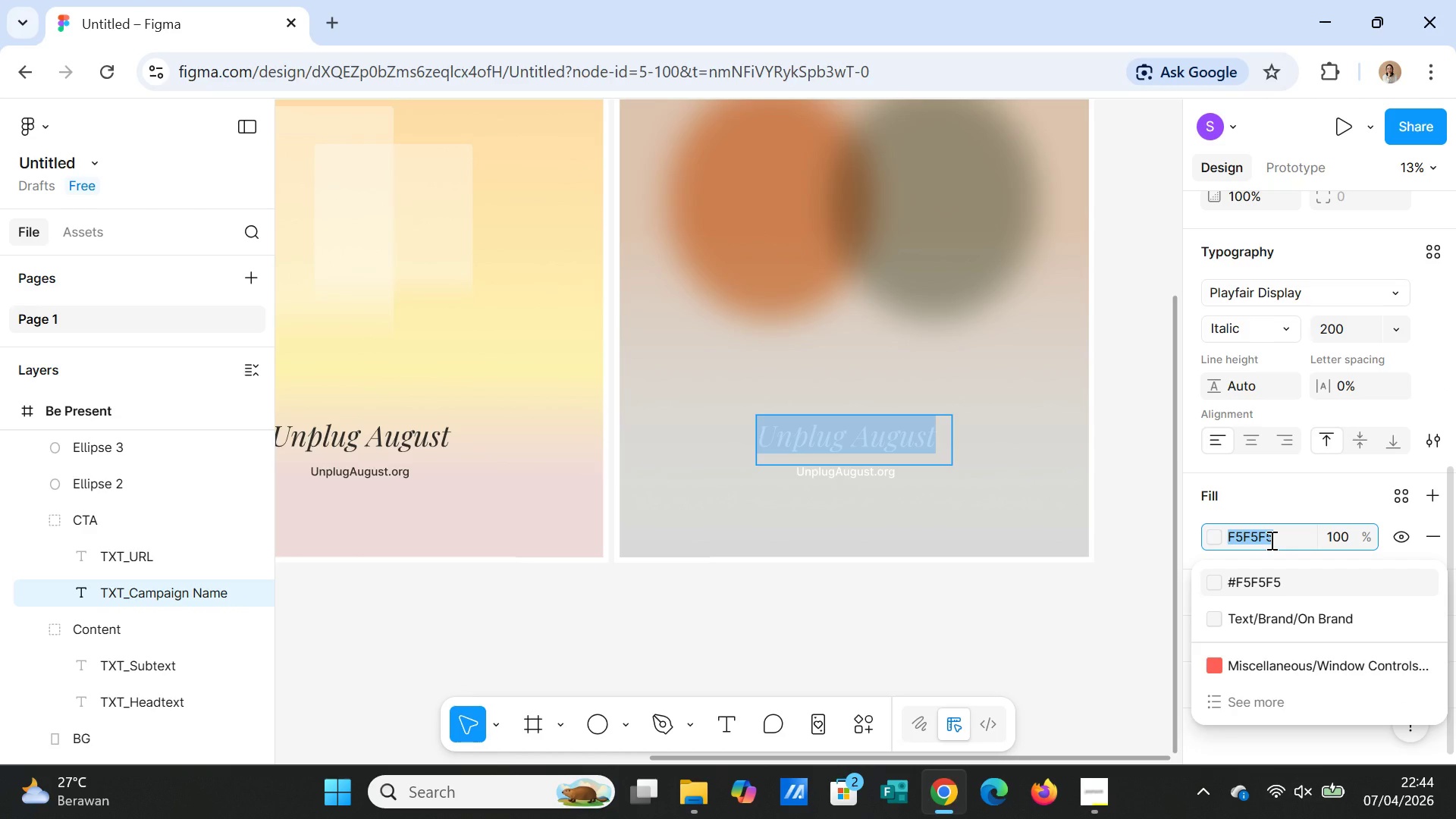 
key(Control+C)
 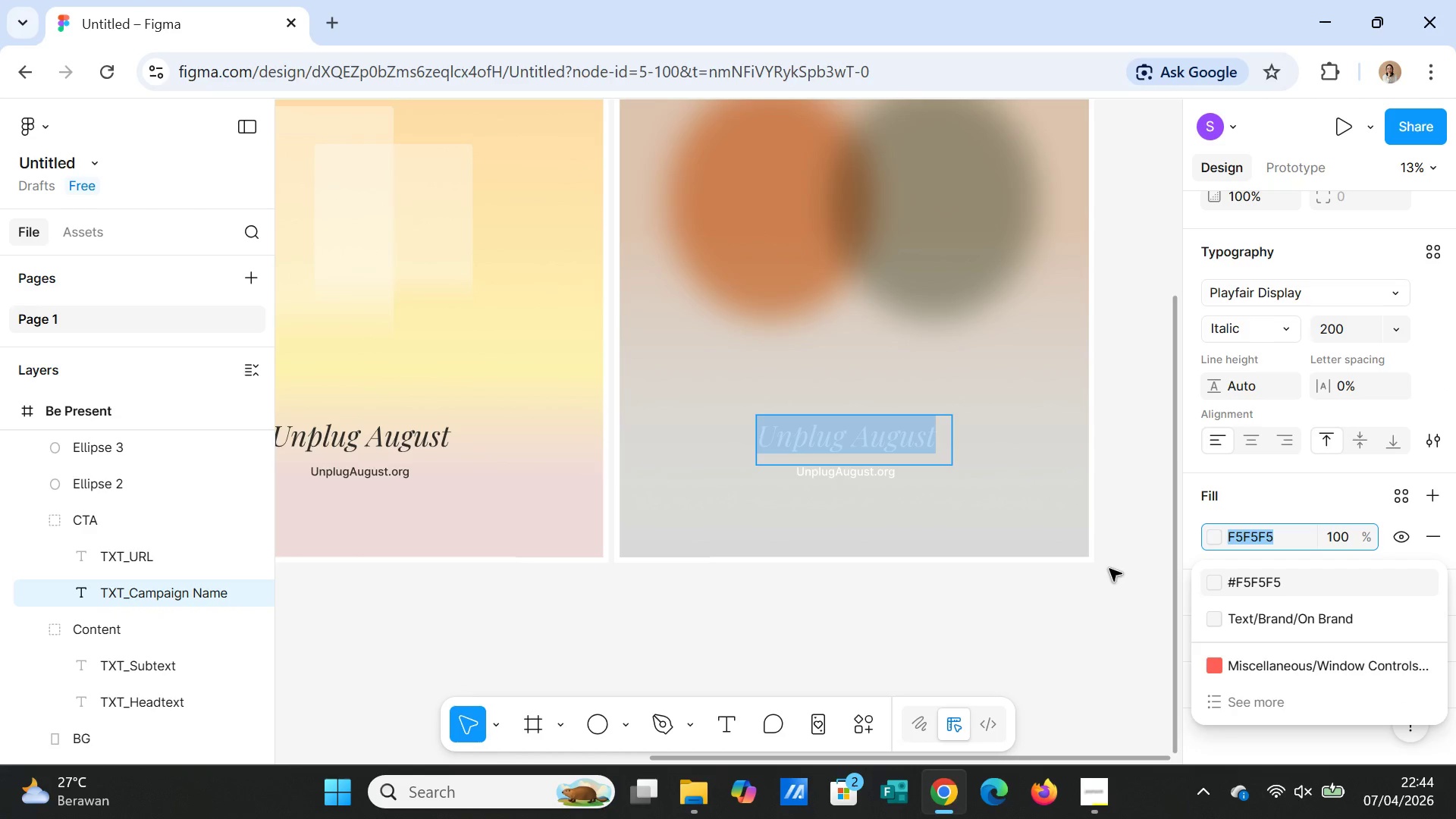 
left_click([1109, 570])
 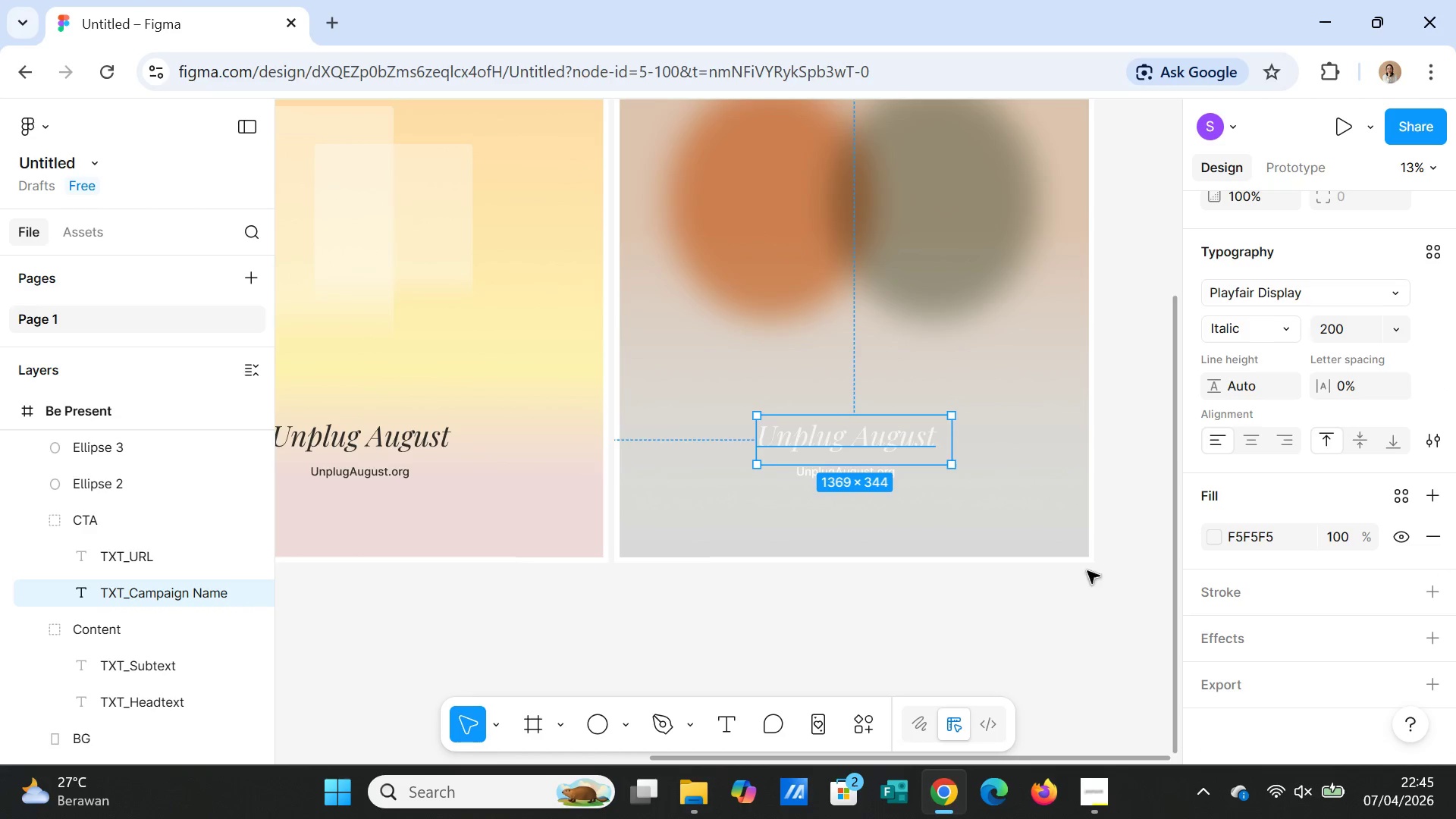 
left_click([1066, 586])
 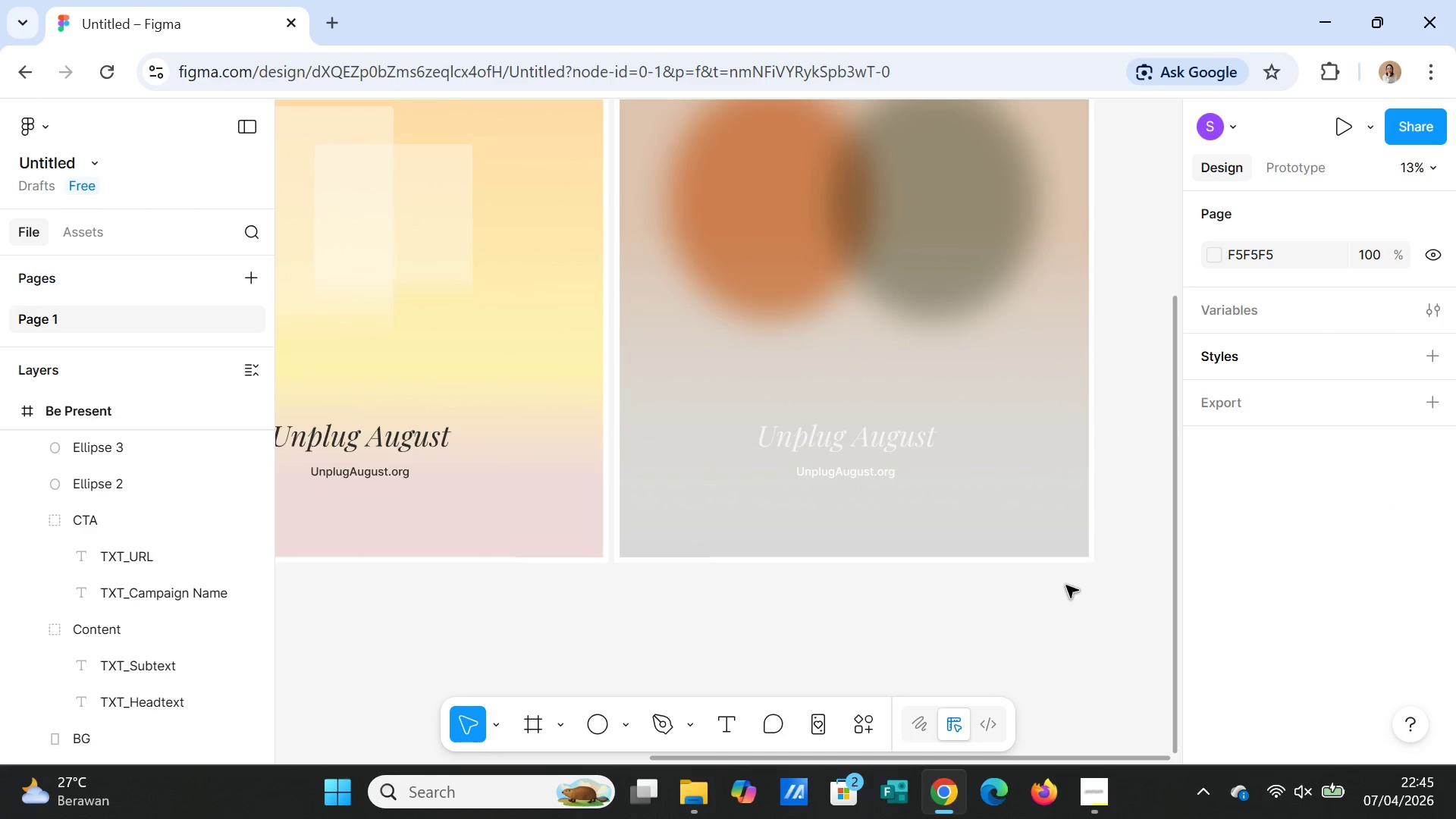 
left_click([1057, 516])
 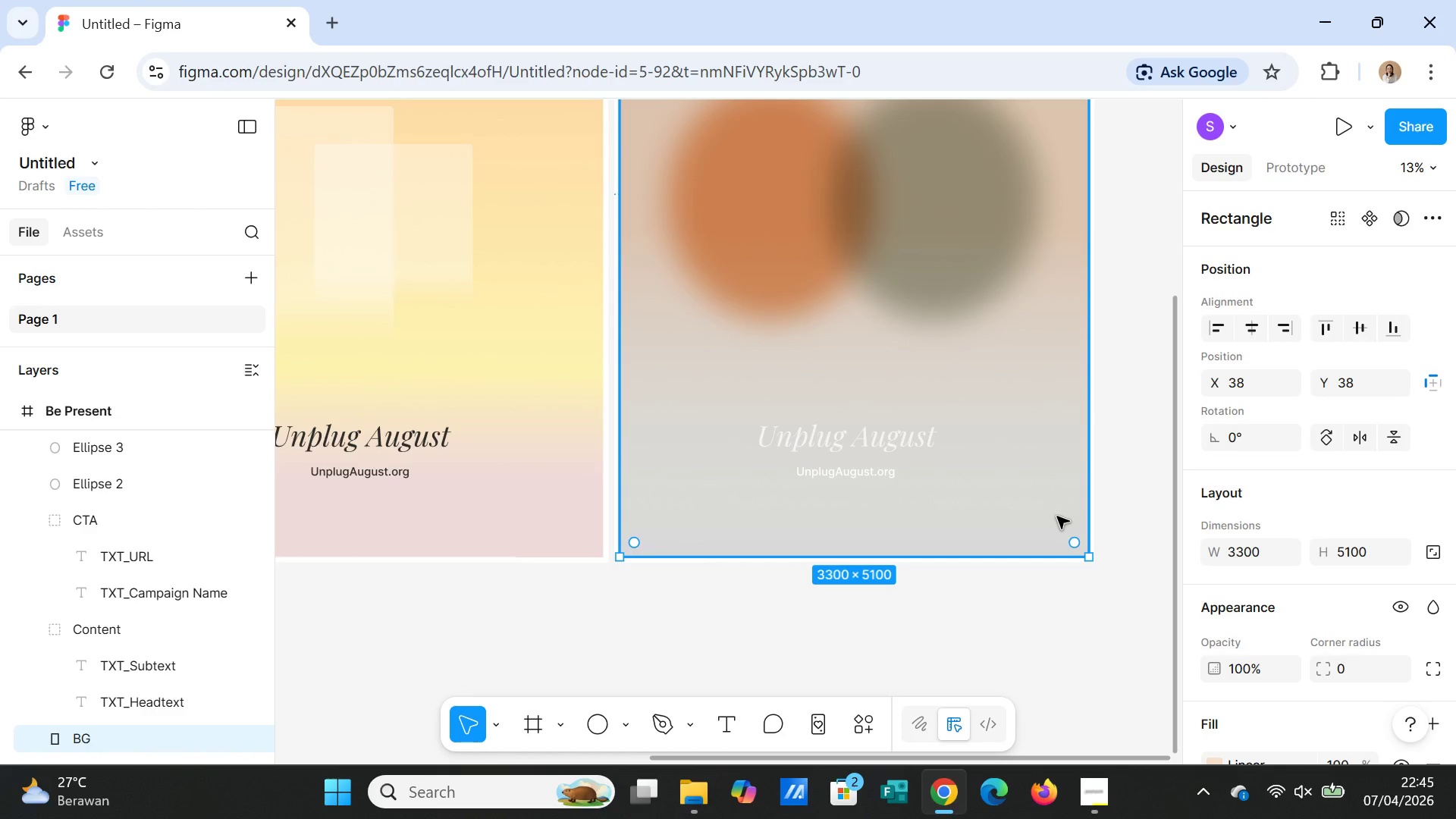 
scroll: coordinate [1451, 632], scroll_direction: down, amount: 2.0
 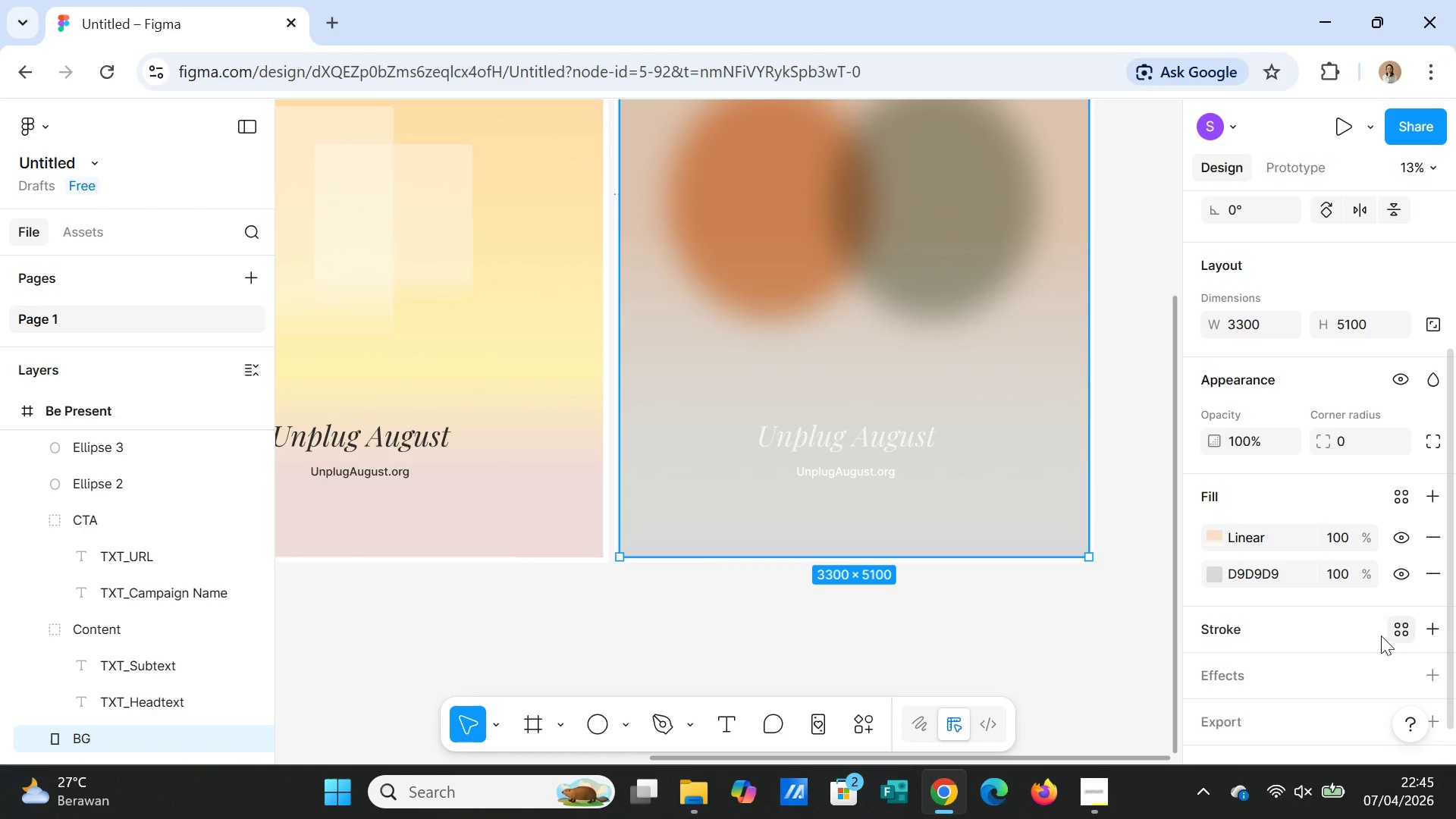 
left_click([1343, 541])
 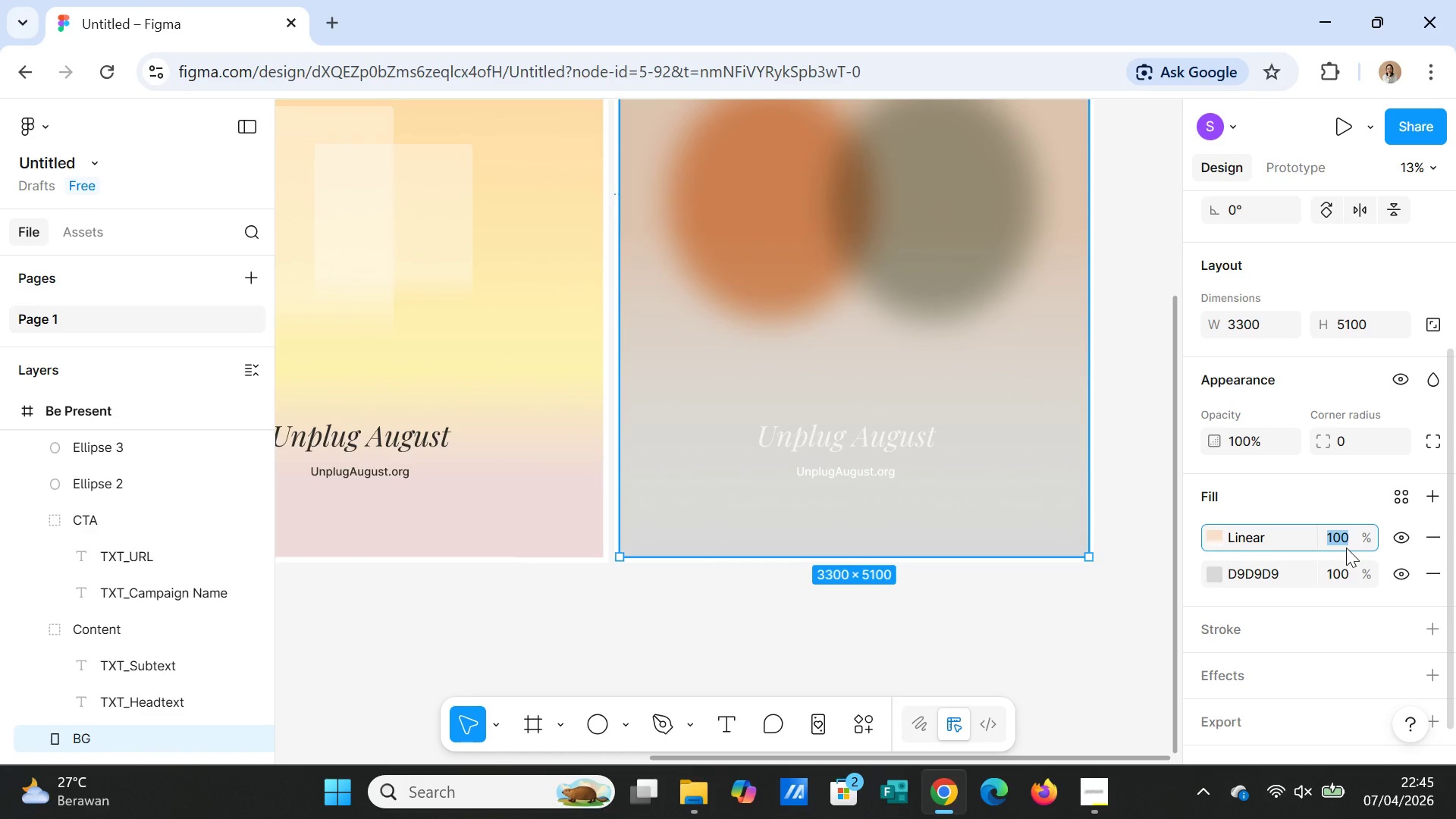 
type(90)
 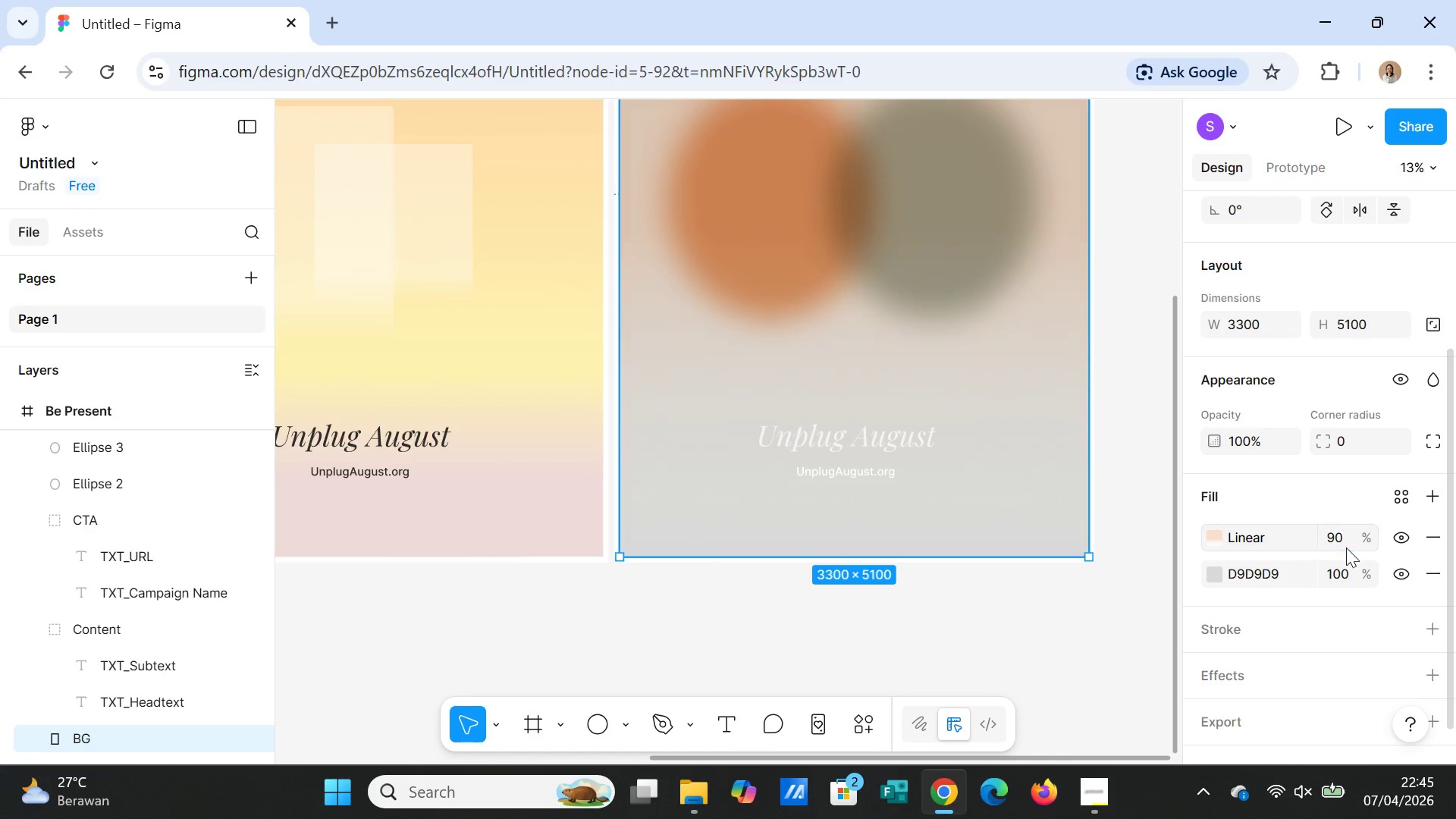 
key(Enter)
 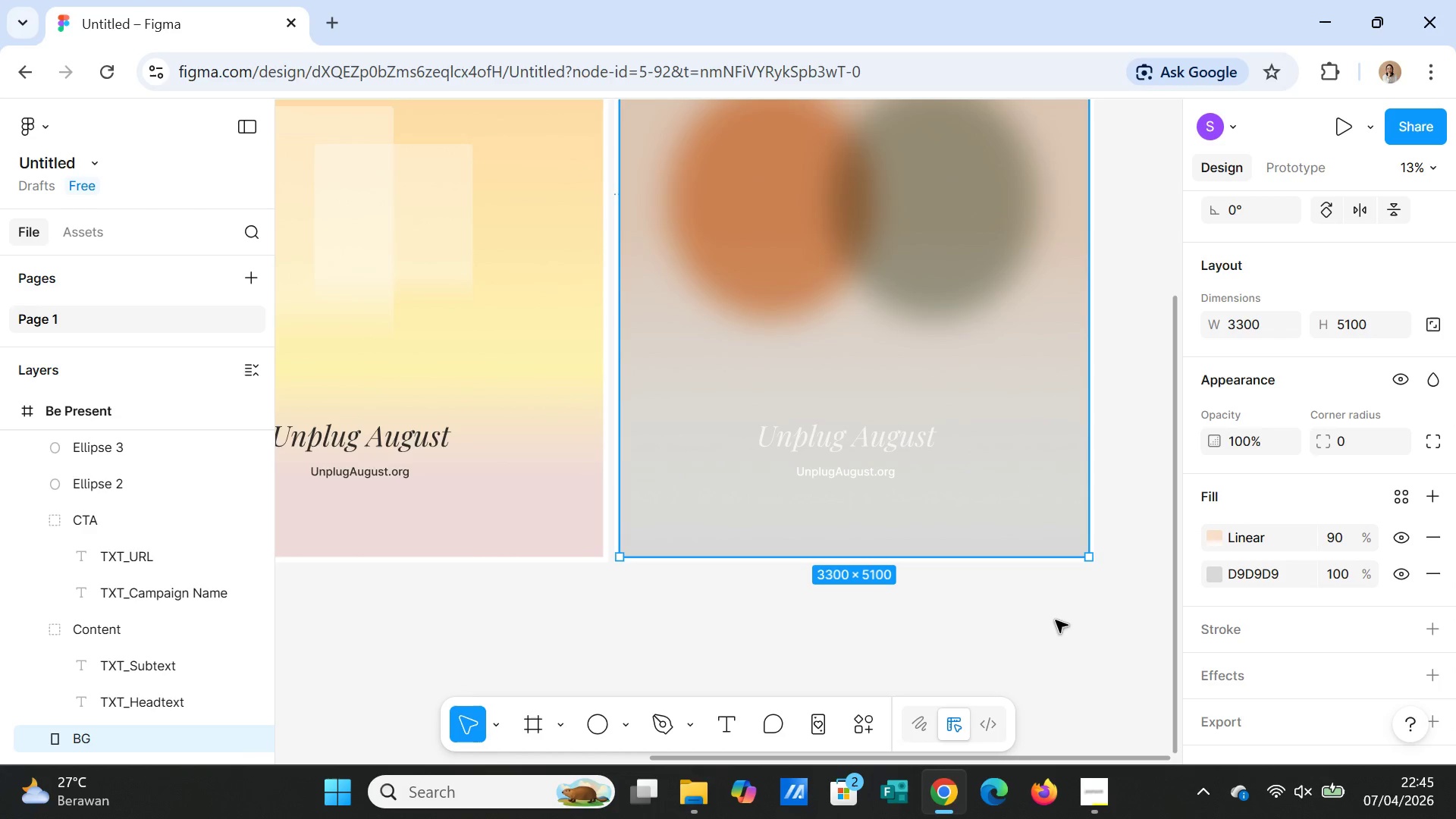 
left_click([1049, 623])
 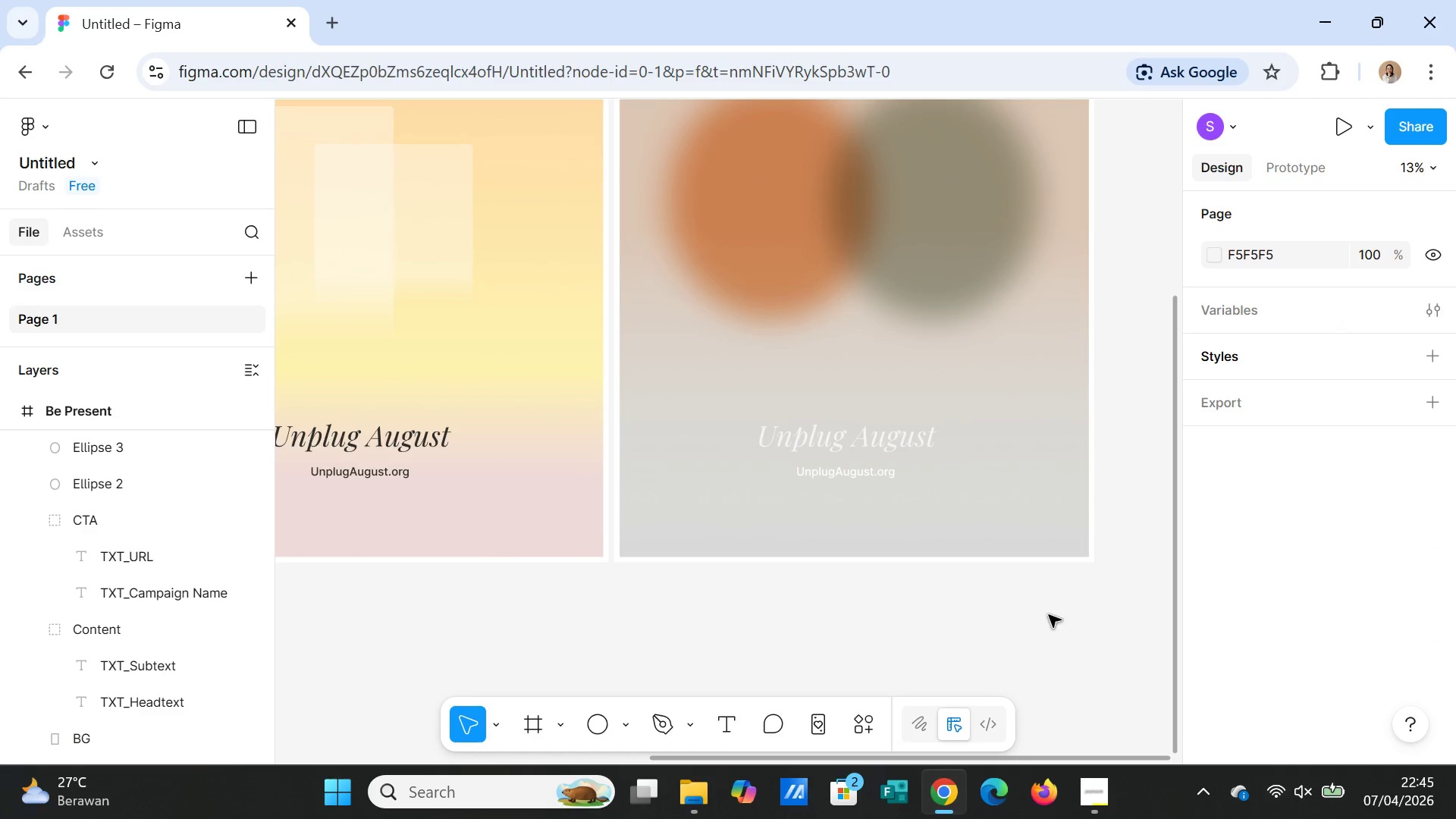 
scroll: coordinate [1050, 613], scroll_direction: up, amount: 5.0
 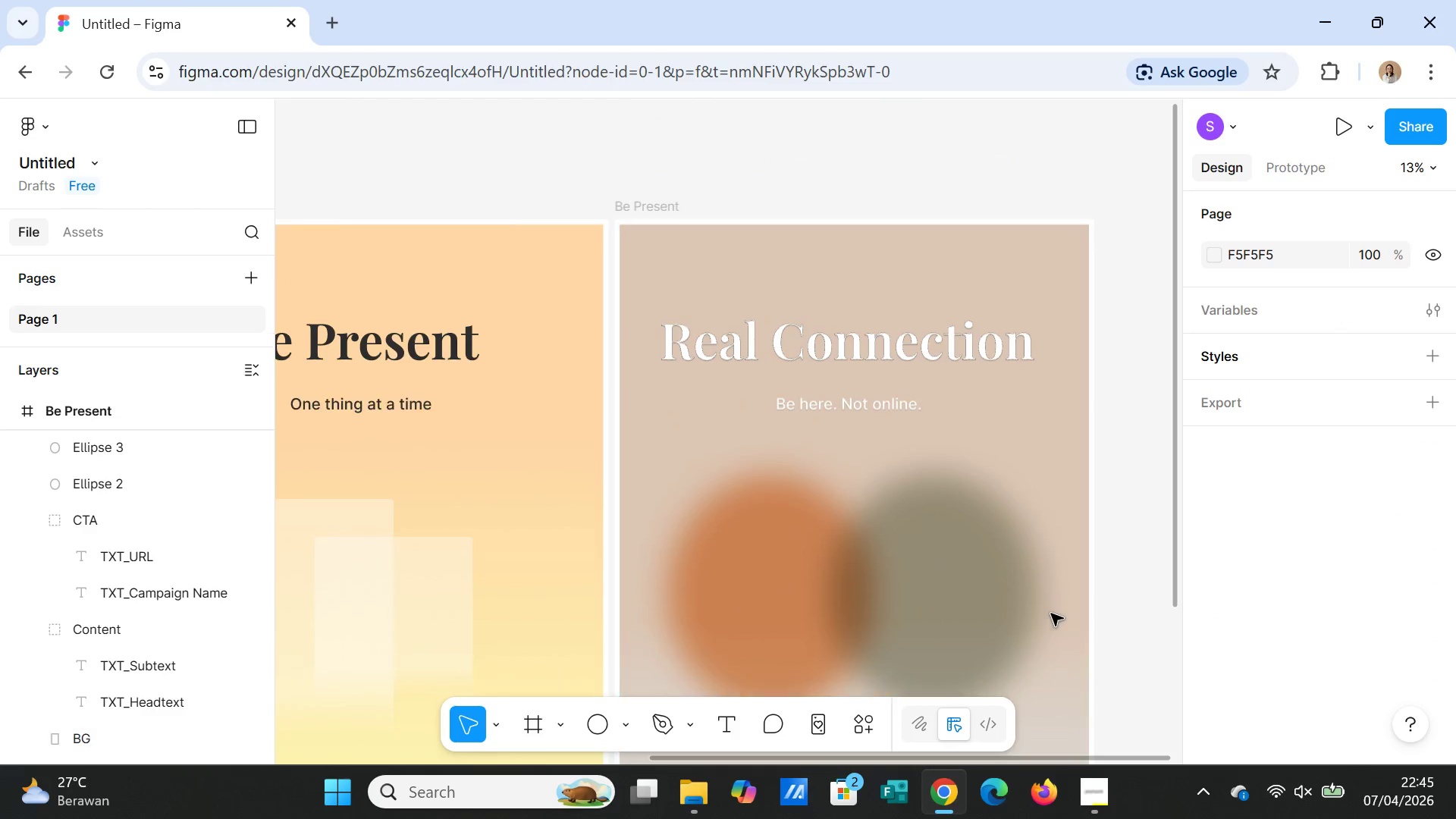 
scroll: coordinate [1051, 613], scroll_direction: down, amount: 8.0
 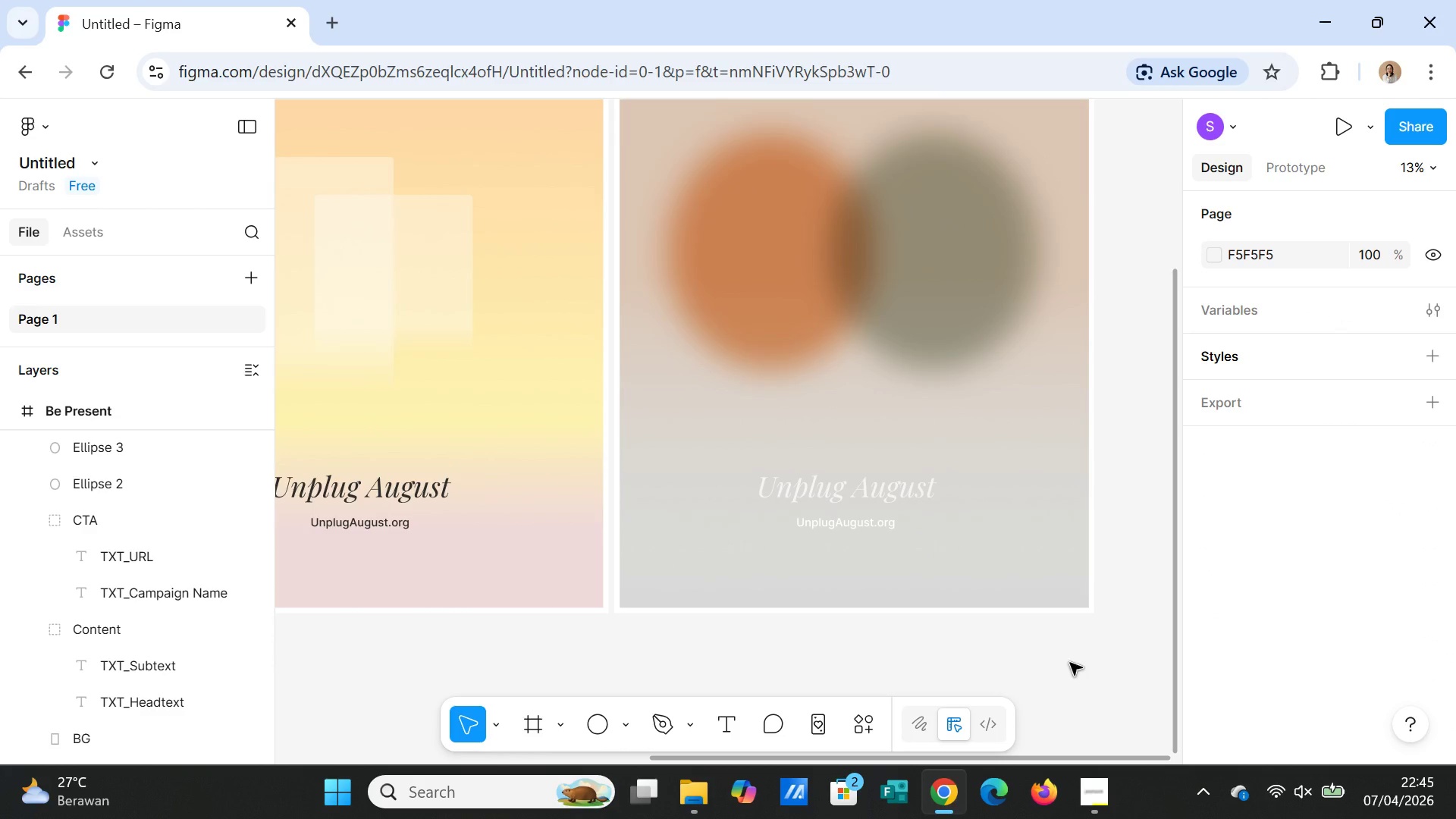 
wait(7.3)
 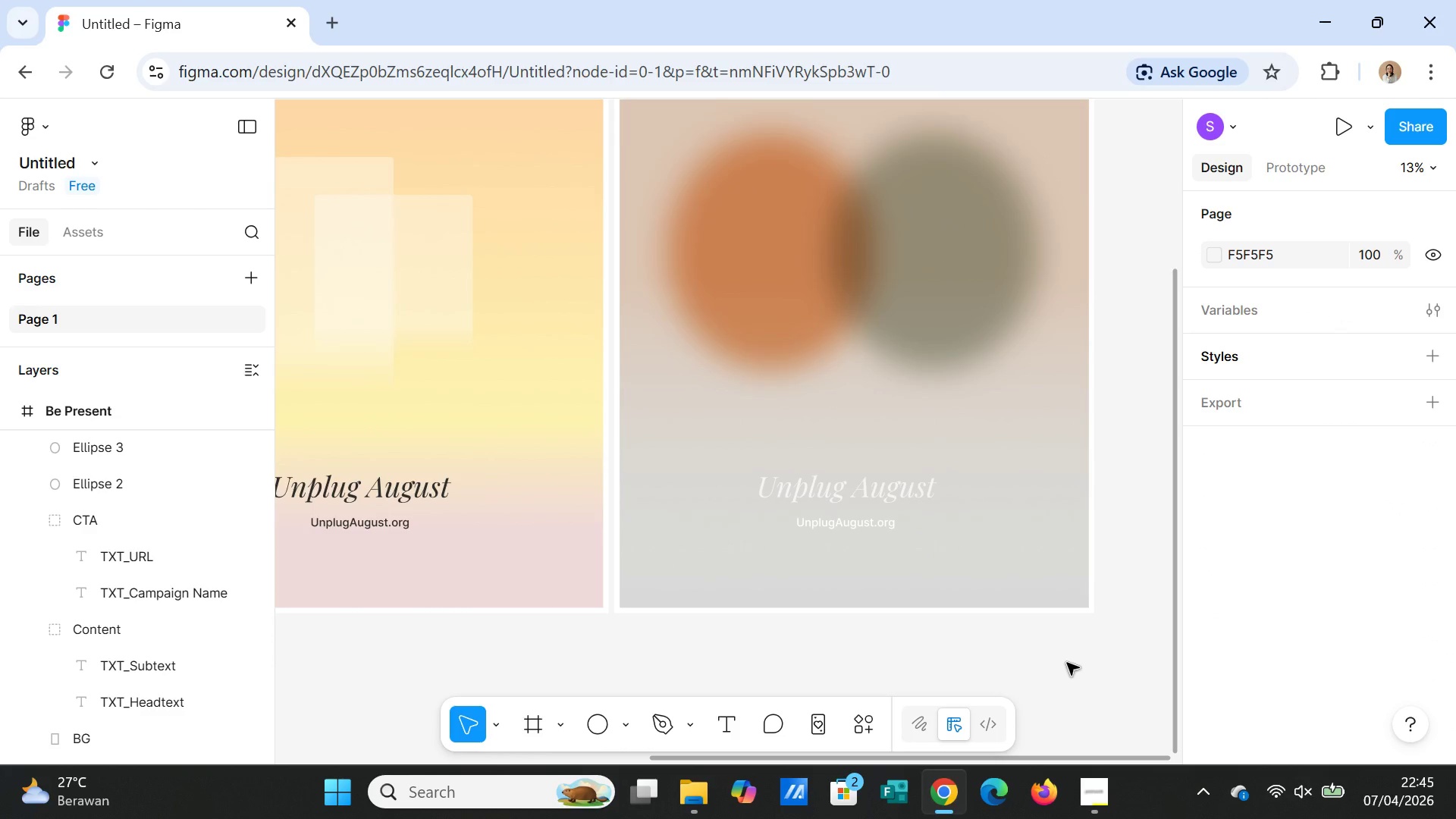 
double_click([890, 504])
 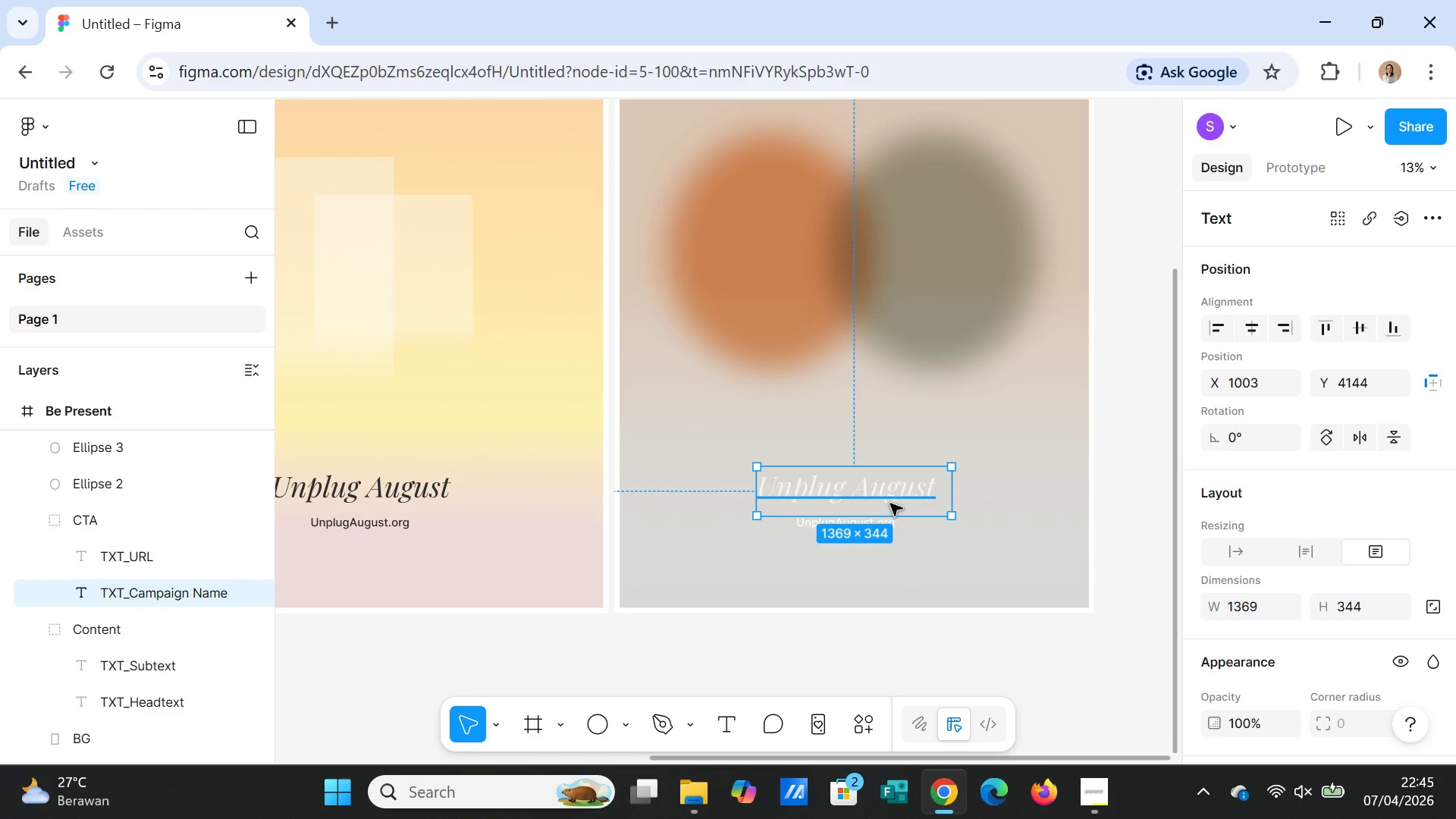 
double_click([891, 494])
 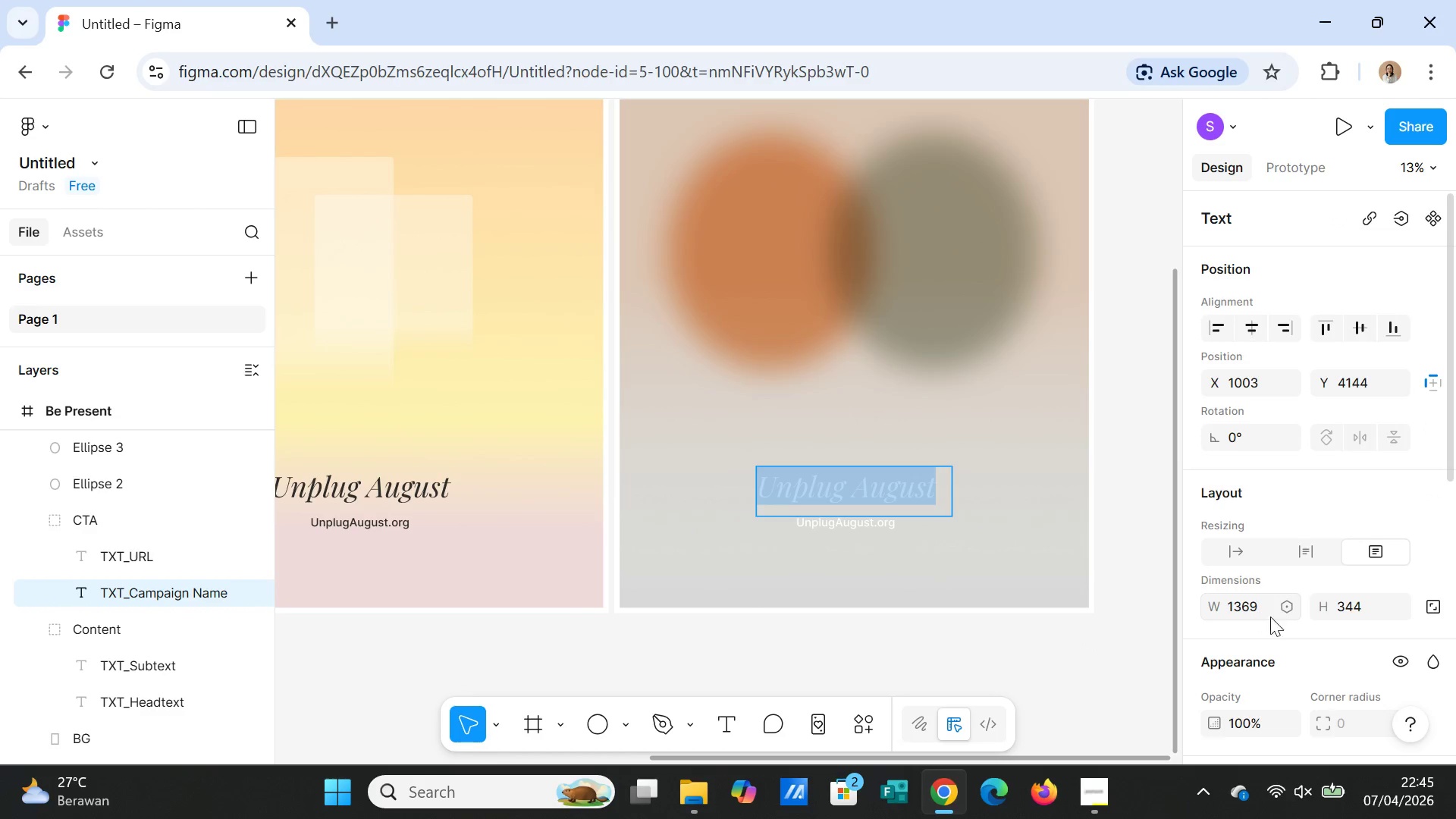 
scroll: coordinate [1267, 634], scroll_direction: down, amount: 4.0
 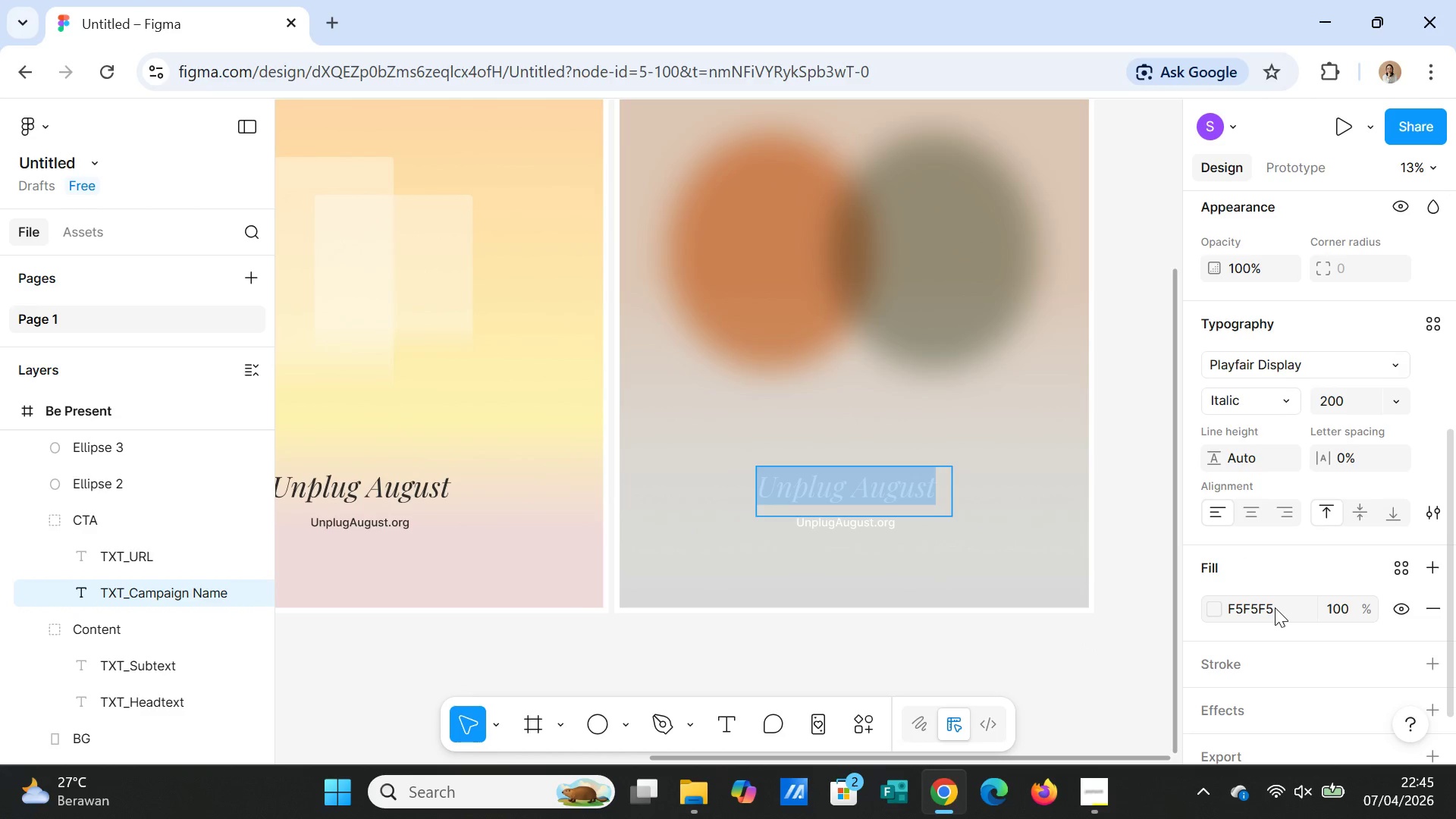 
left_click([1275, 607])
 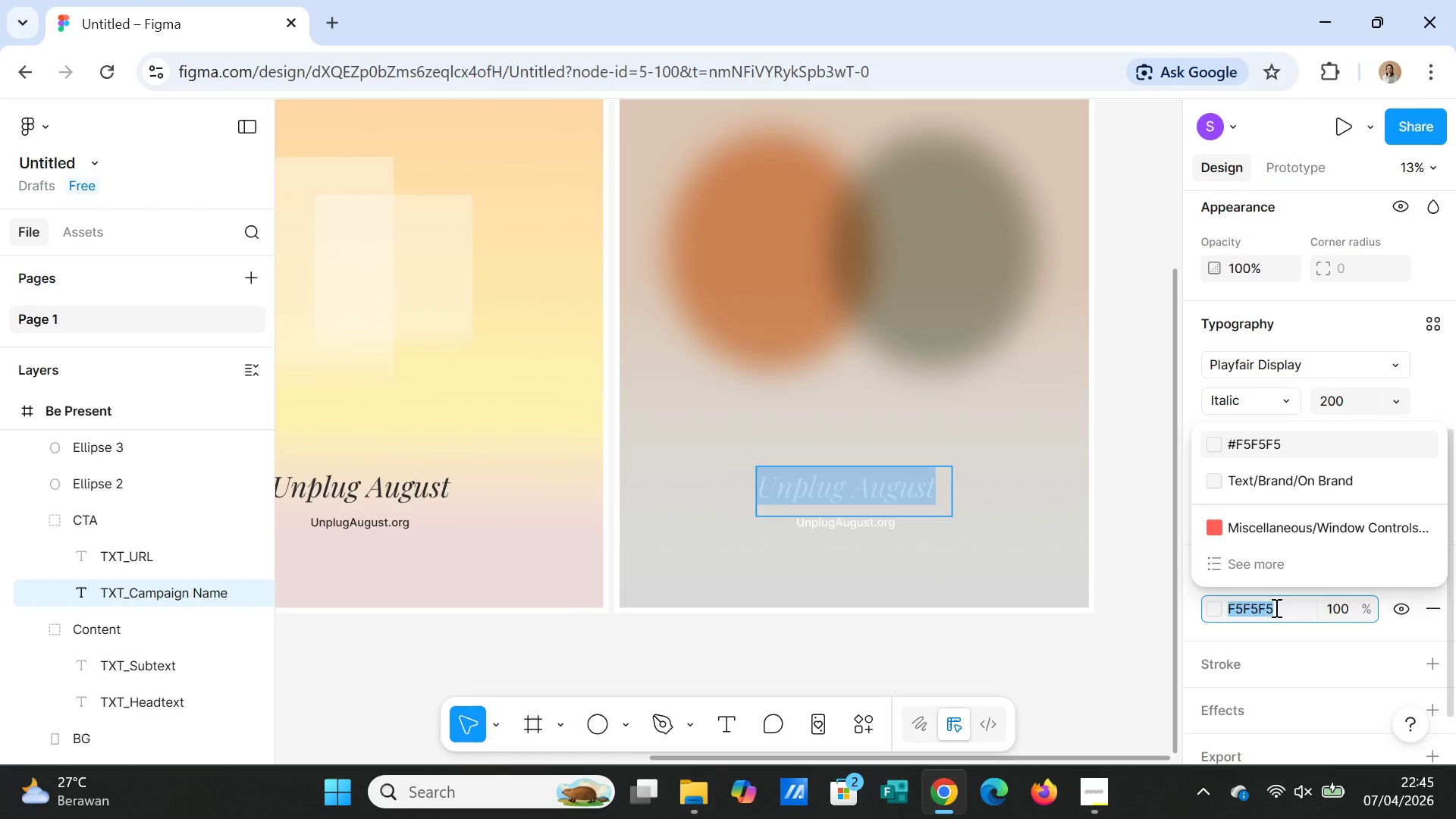 
type(3333)
 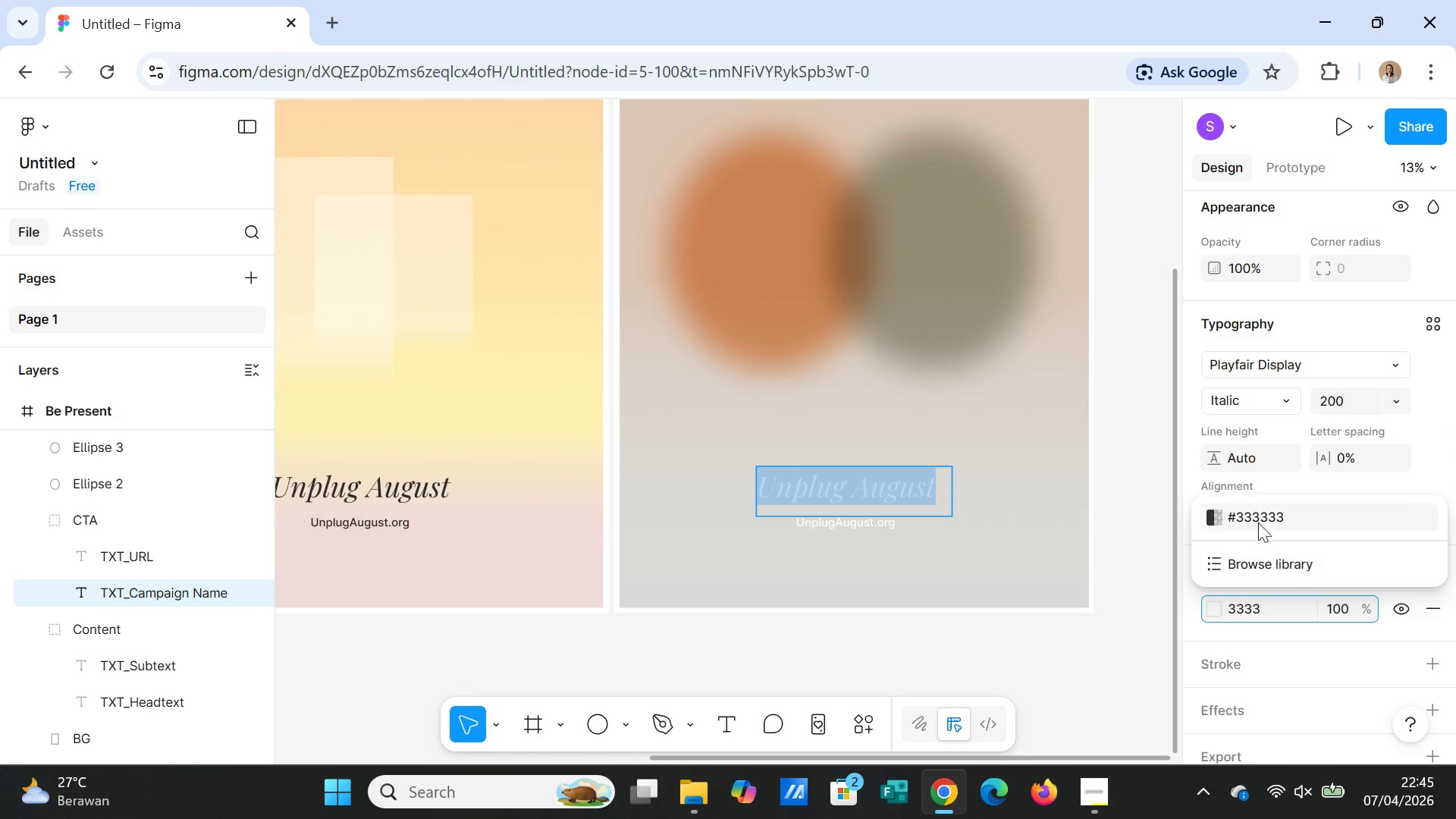 
left_click([1258, 520])
 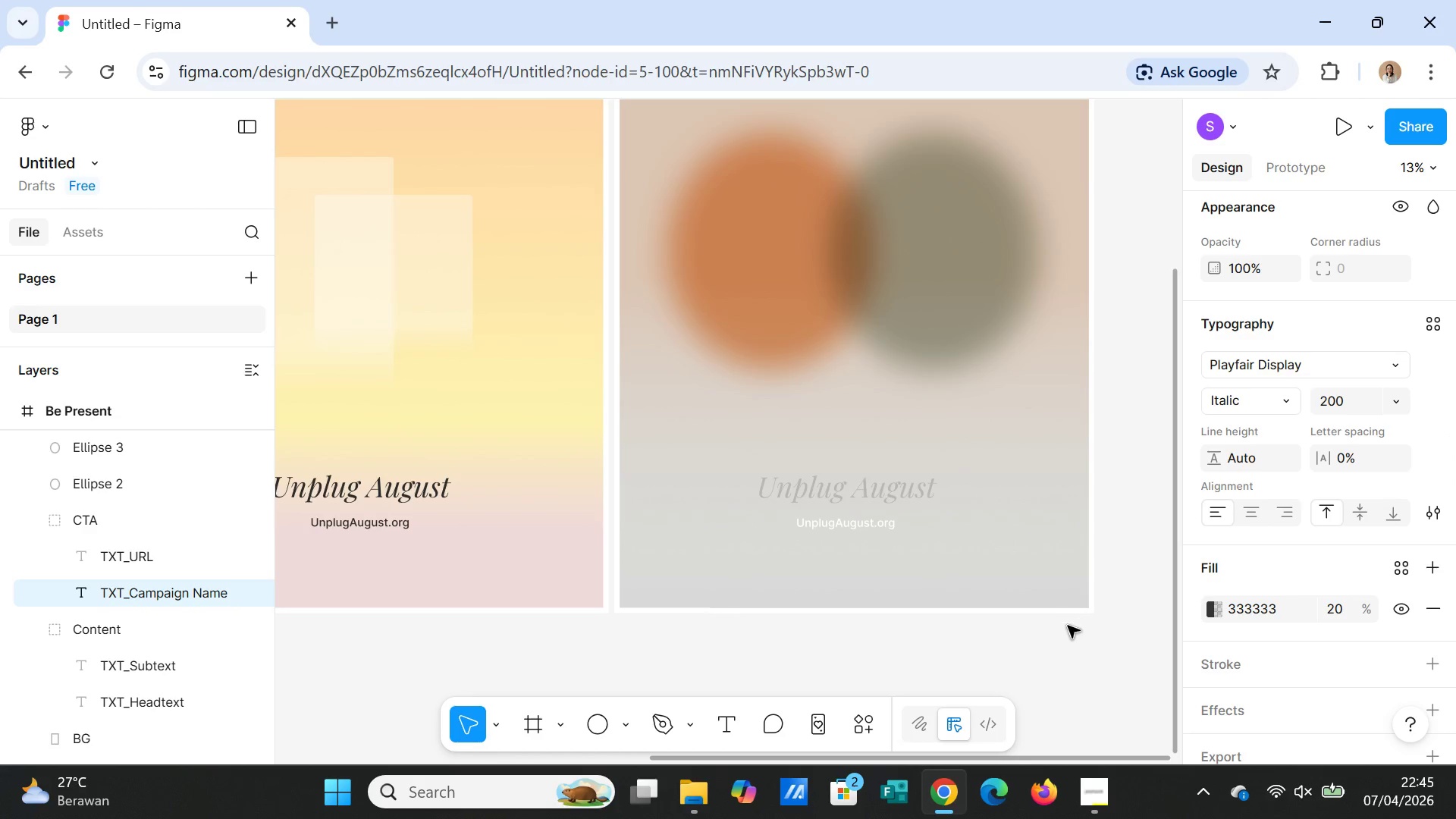 
left_click([1068, 626])
 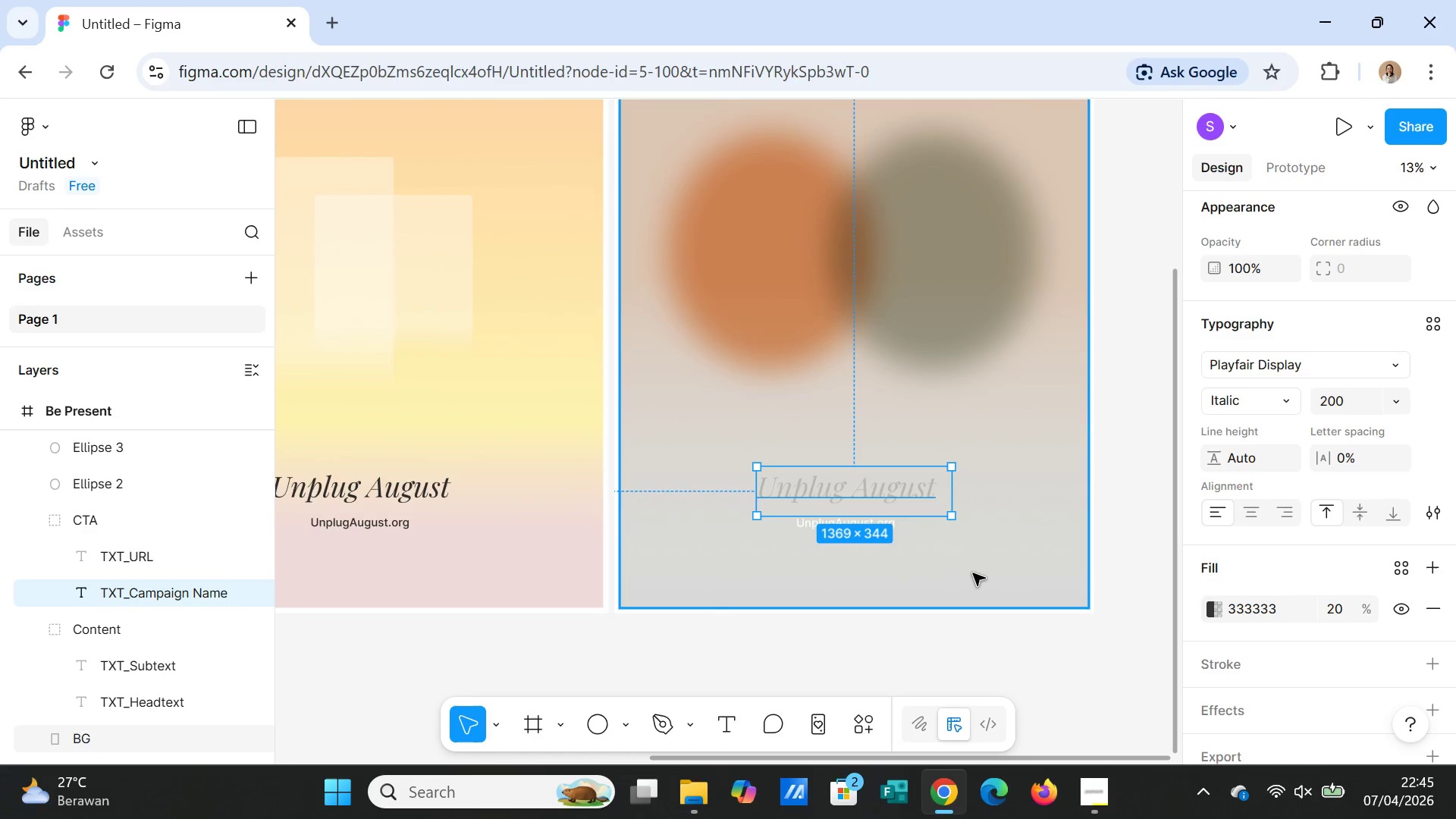 
left_click([974, 571])
 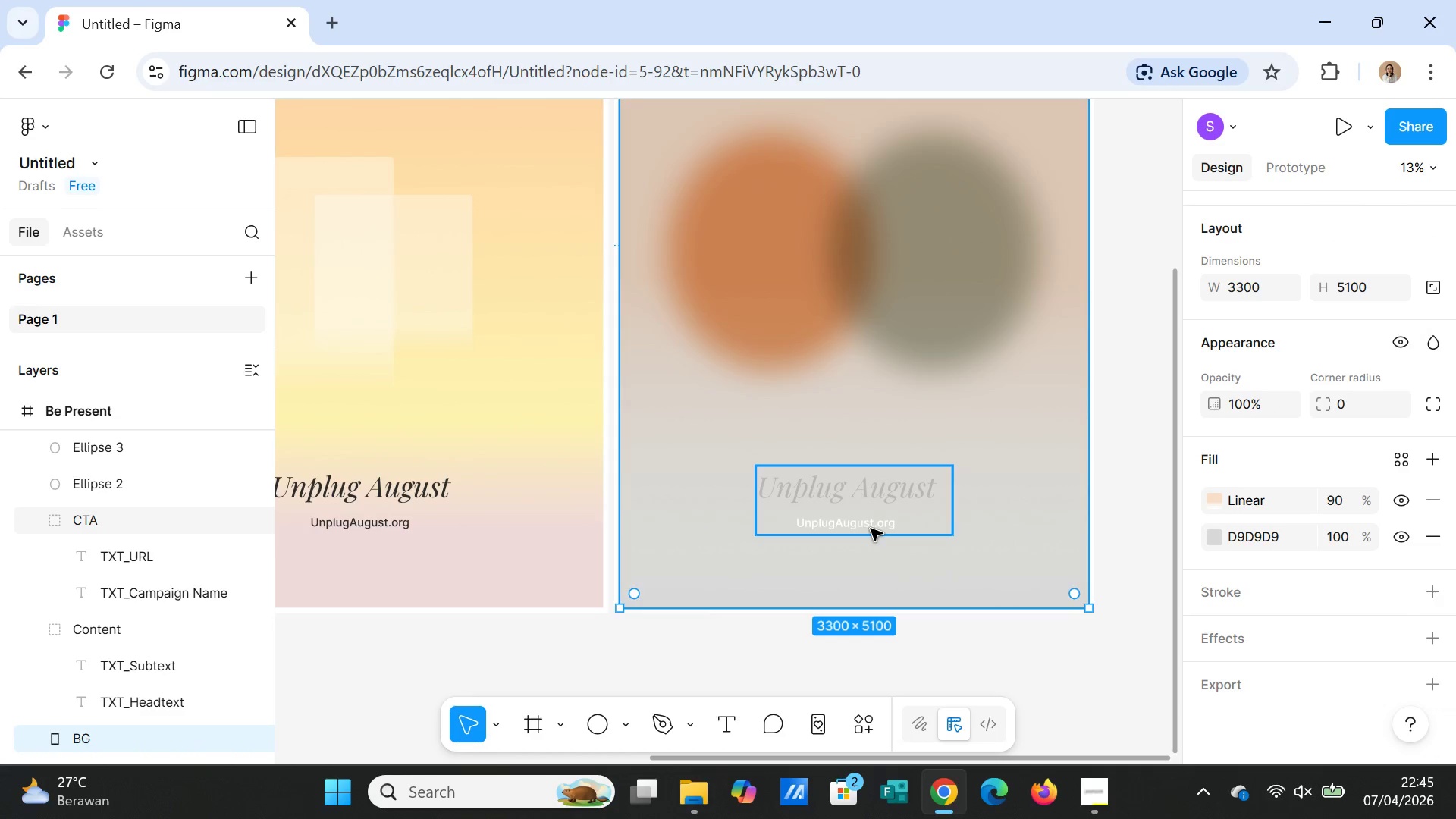 
double_click([871, 529])
 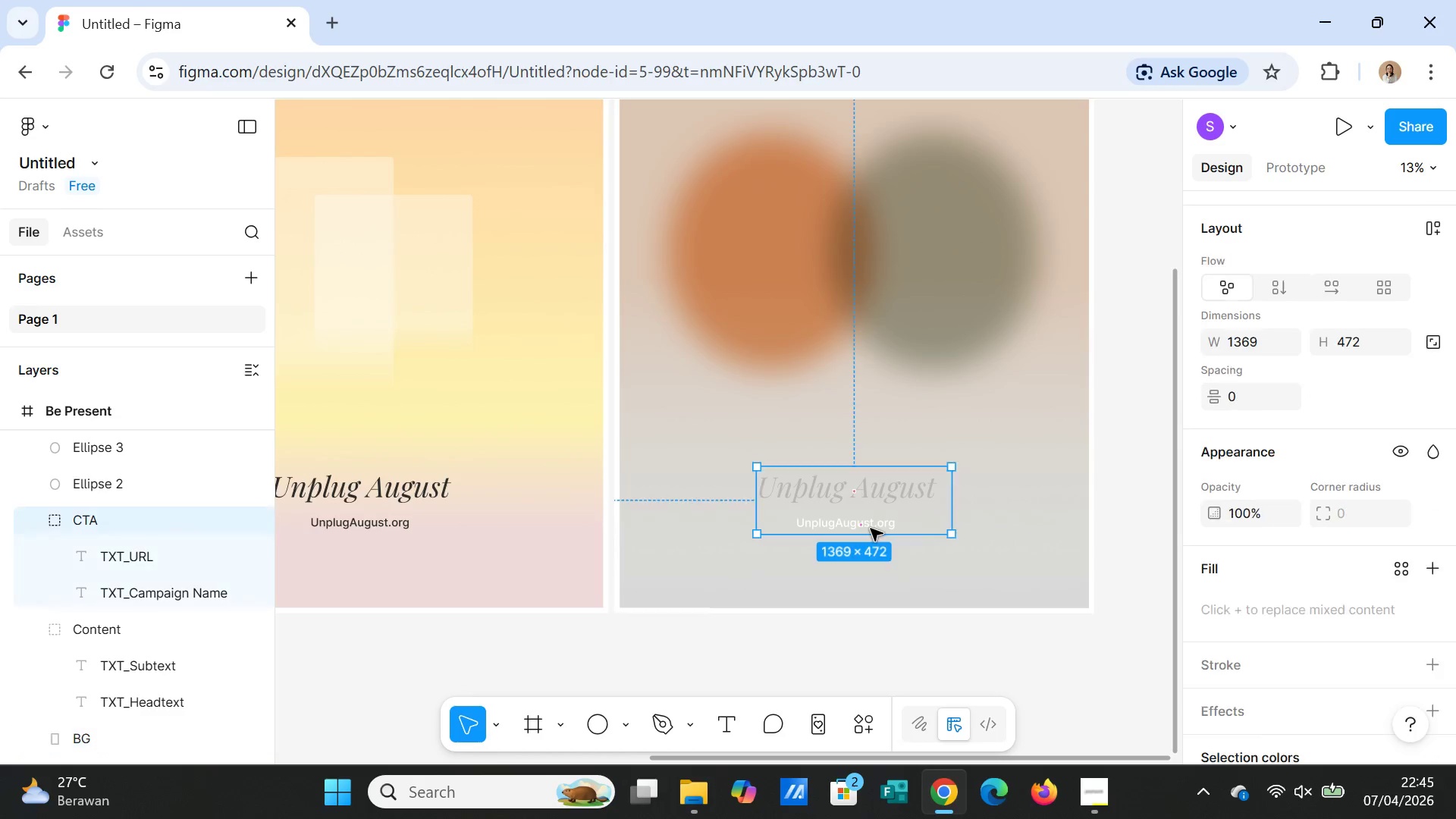 
triple_click([871, 529])
 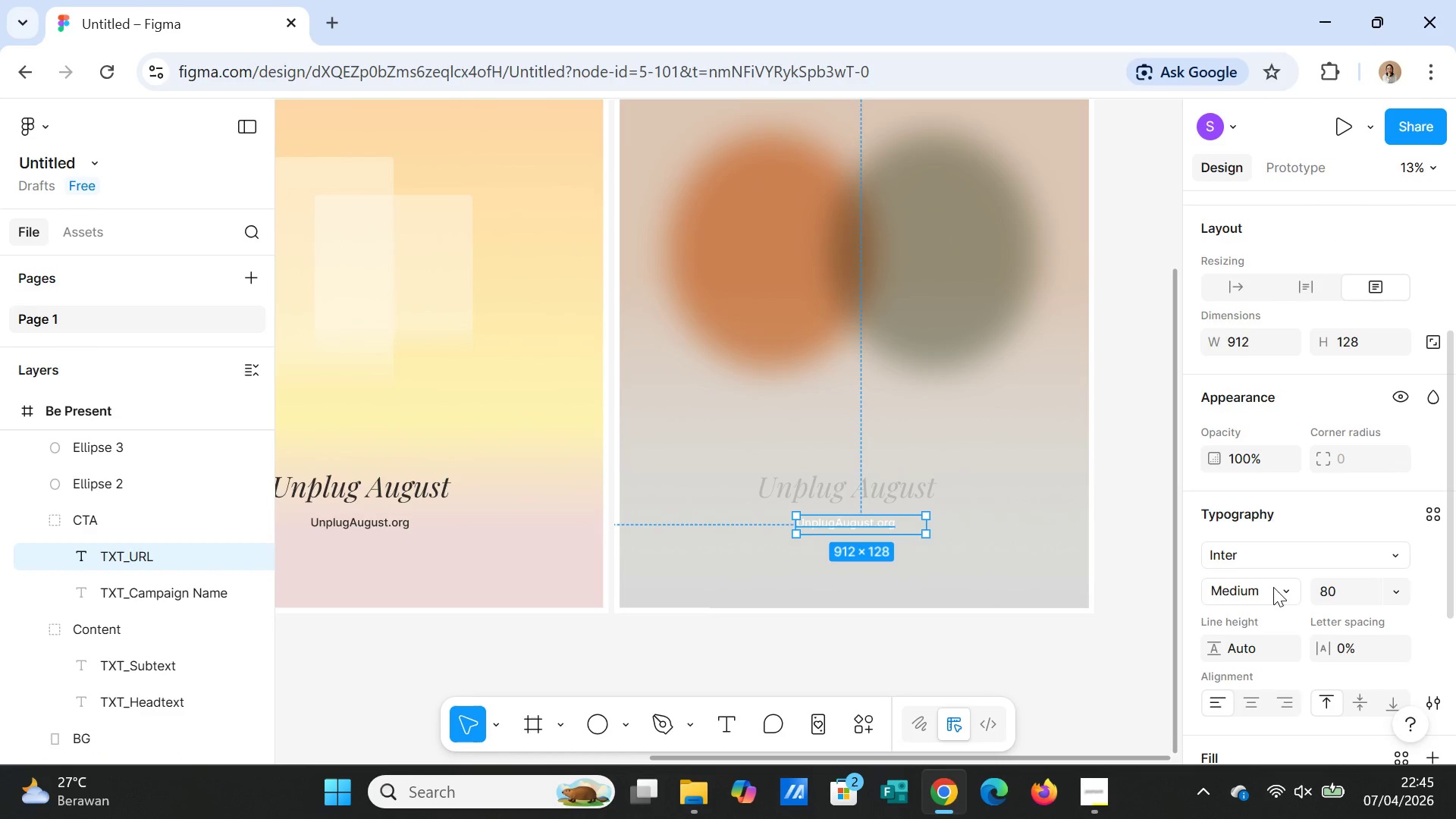 
scroll: coordinate [1285, 631], scroll_direction: down, amount: 2.0
 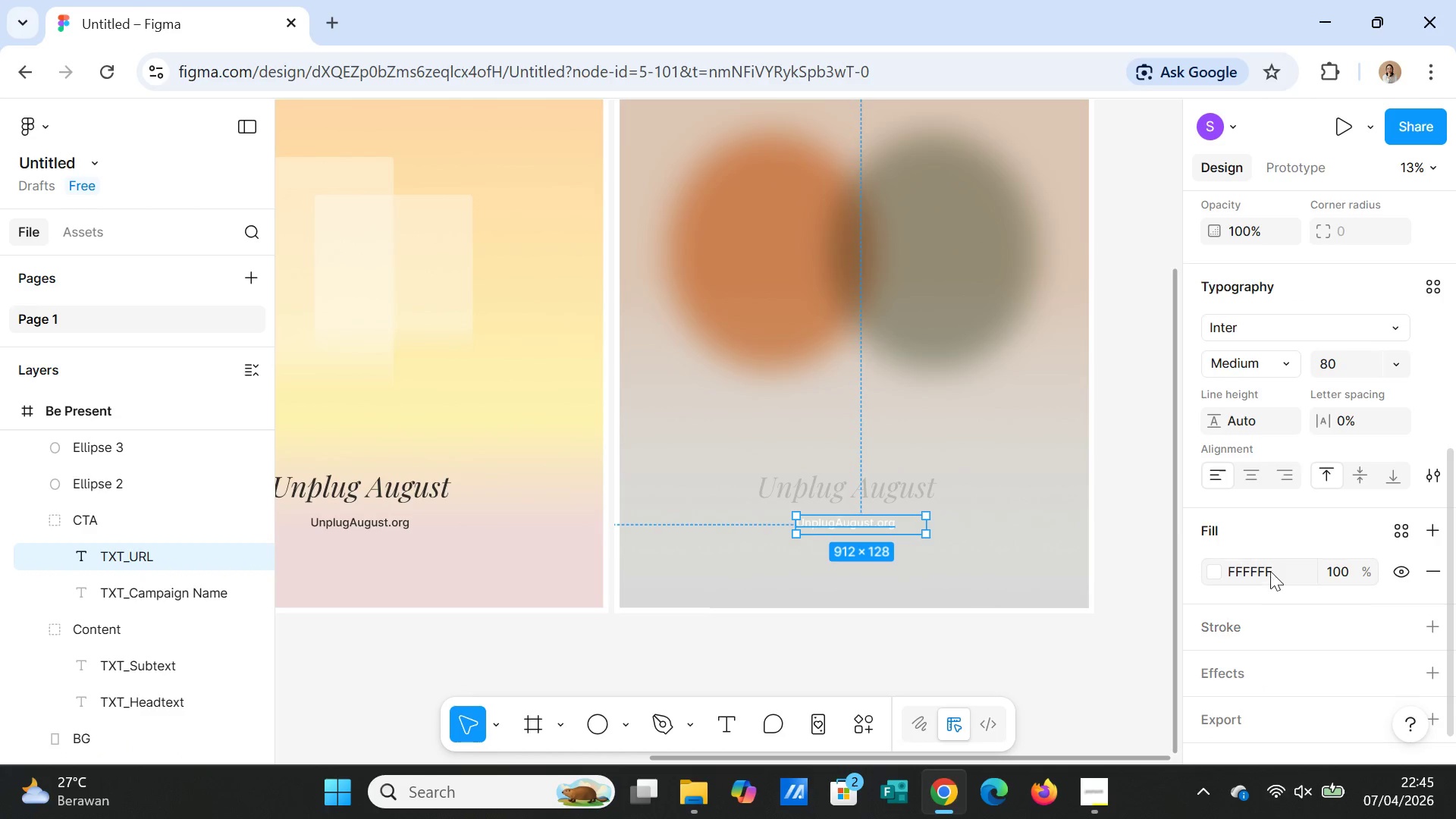 
left_click([1271, 570])
 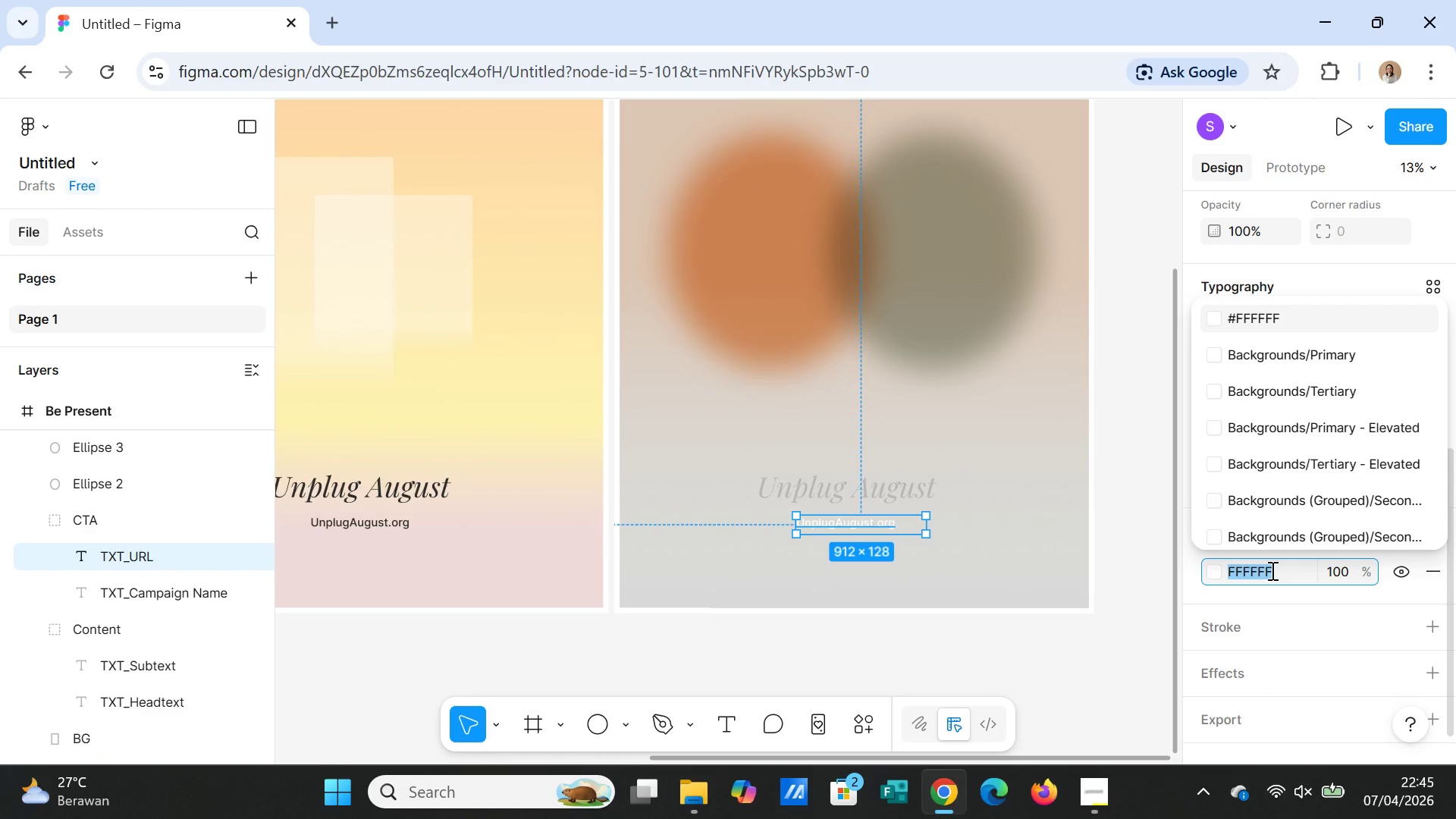 
type(3333)
 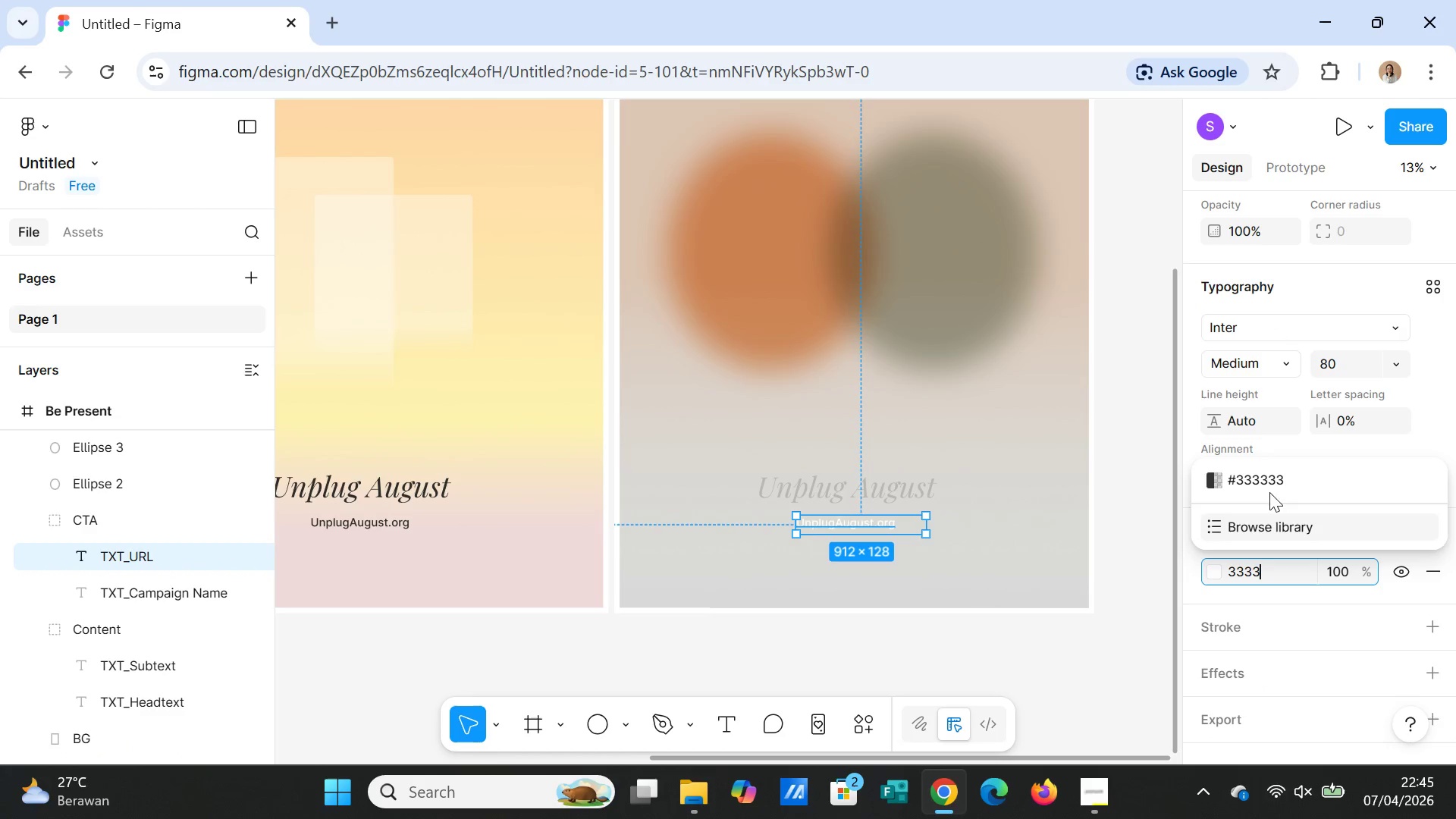 
left_click([1269, 482])
 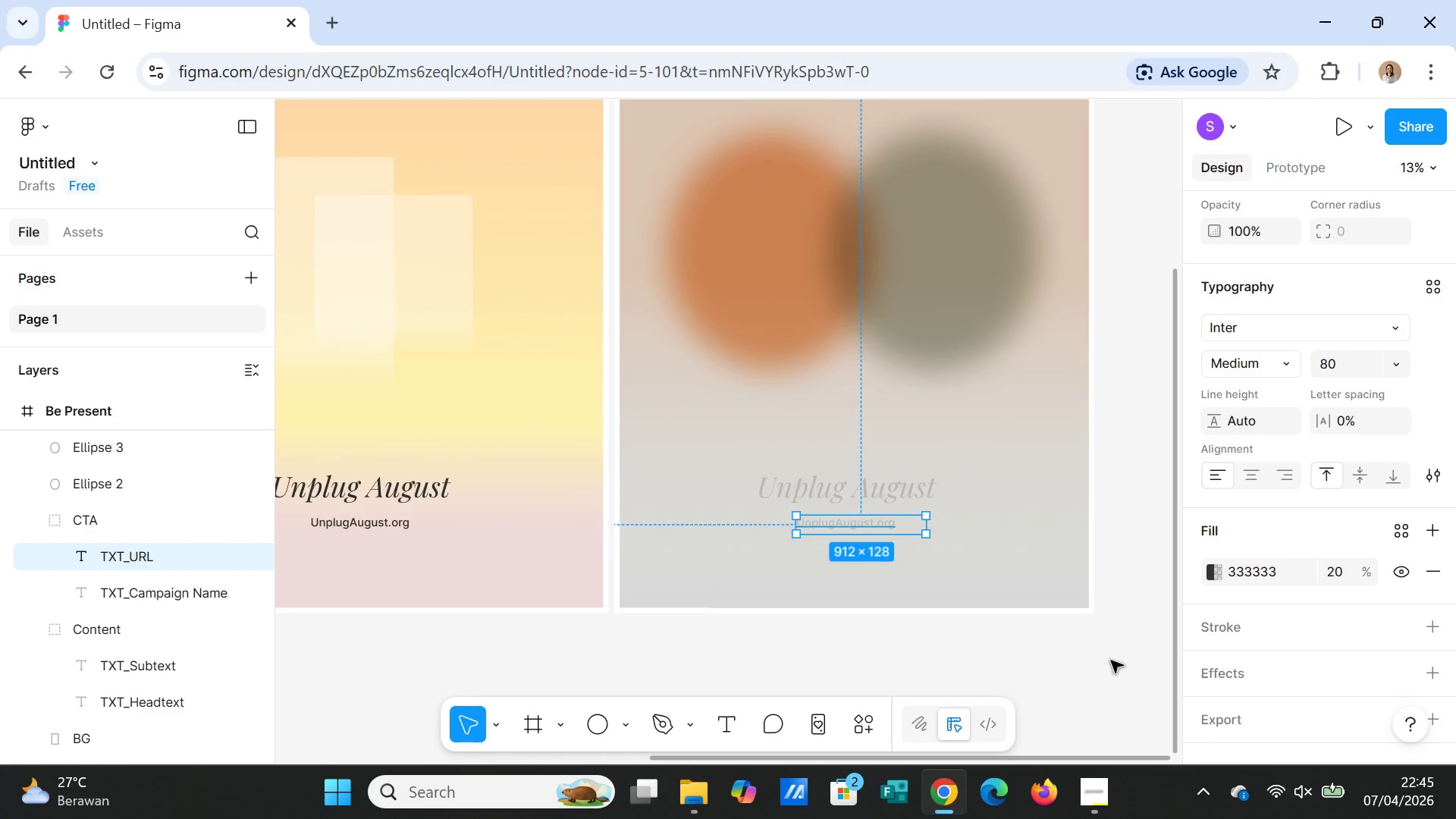 
left_click([1111, 661])
 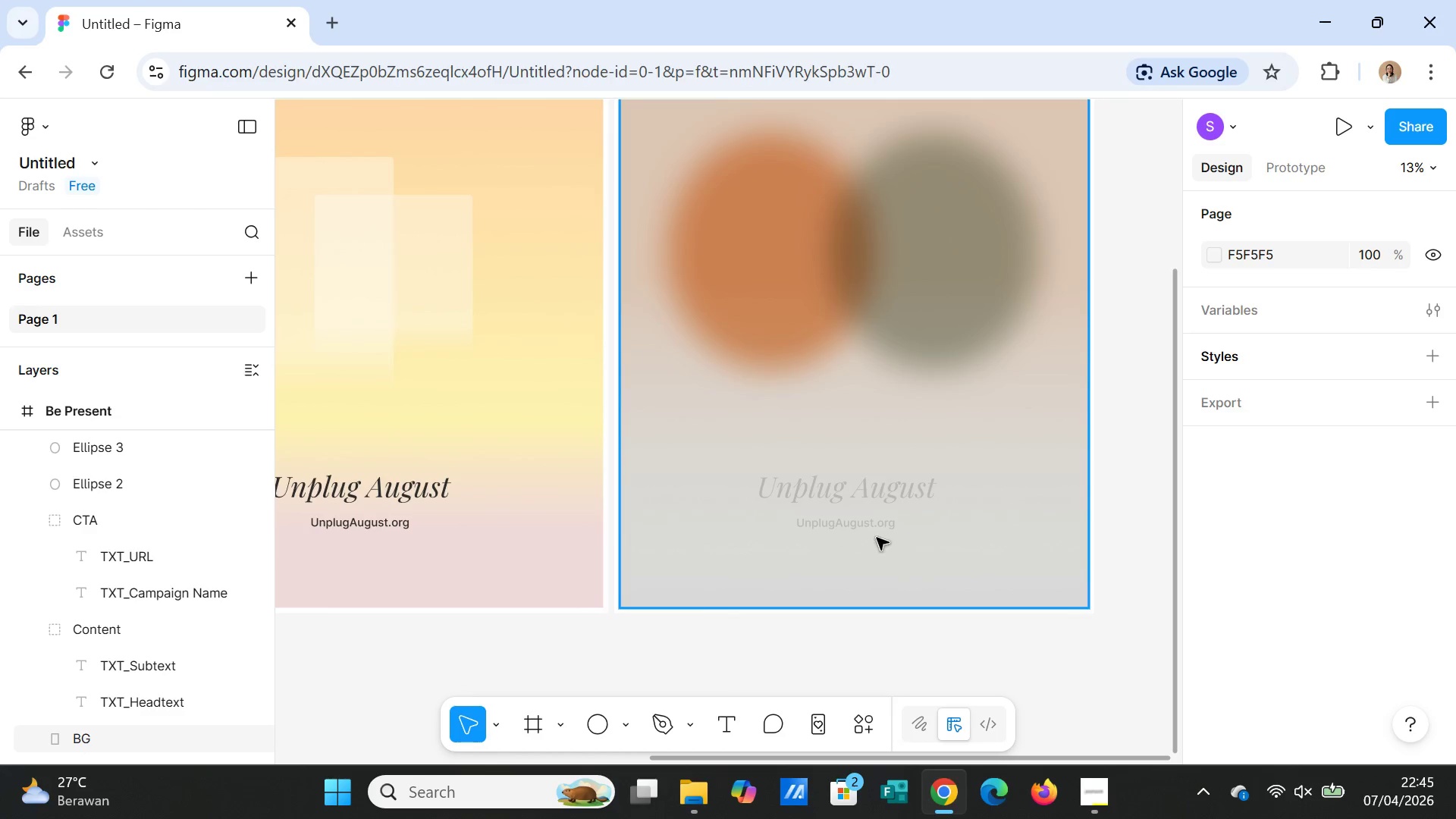 
double_click([859, 526])
 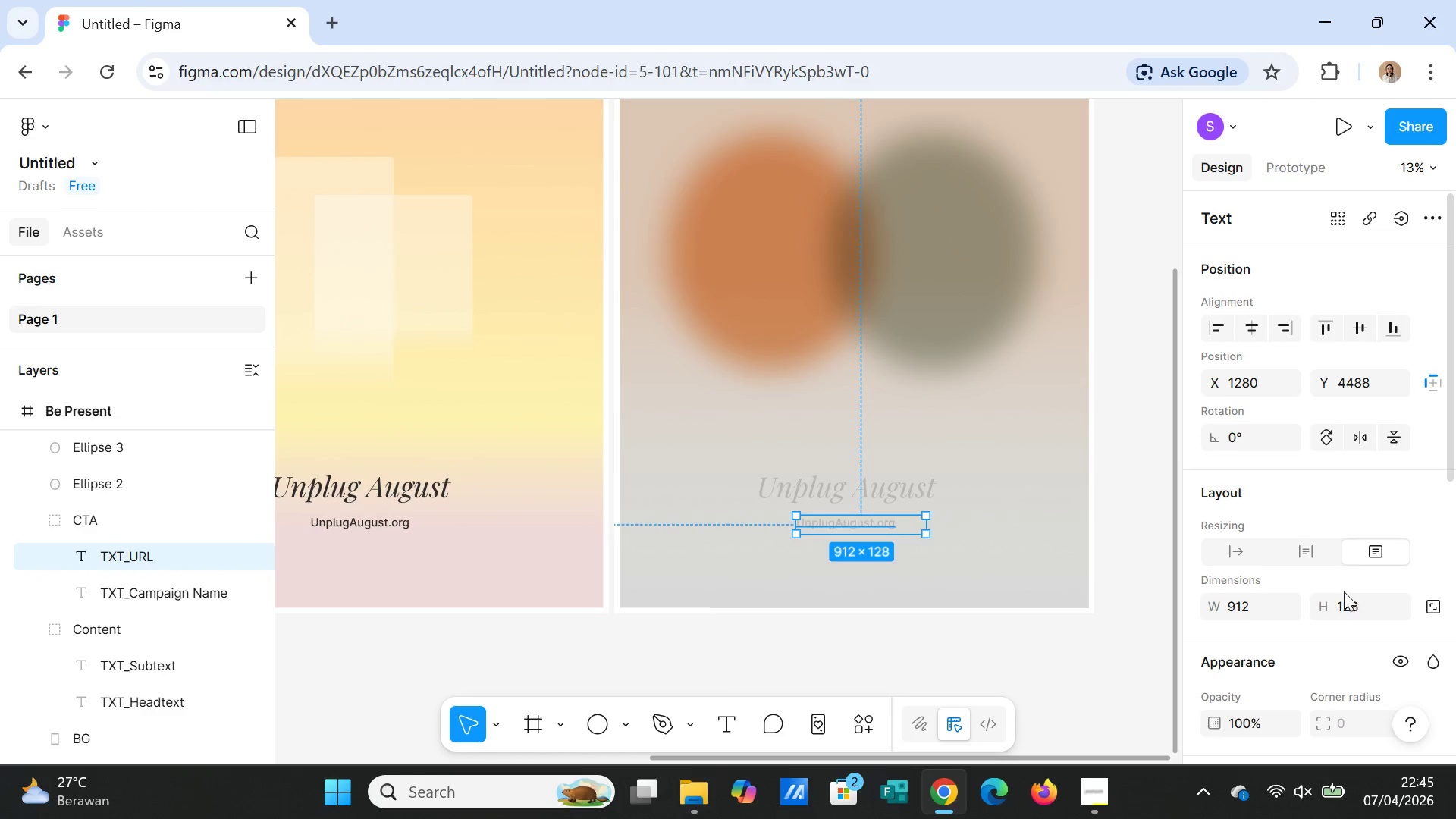 
scroll: coordinate [1363, 602], scroll_direction: down, amount: 4.0
 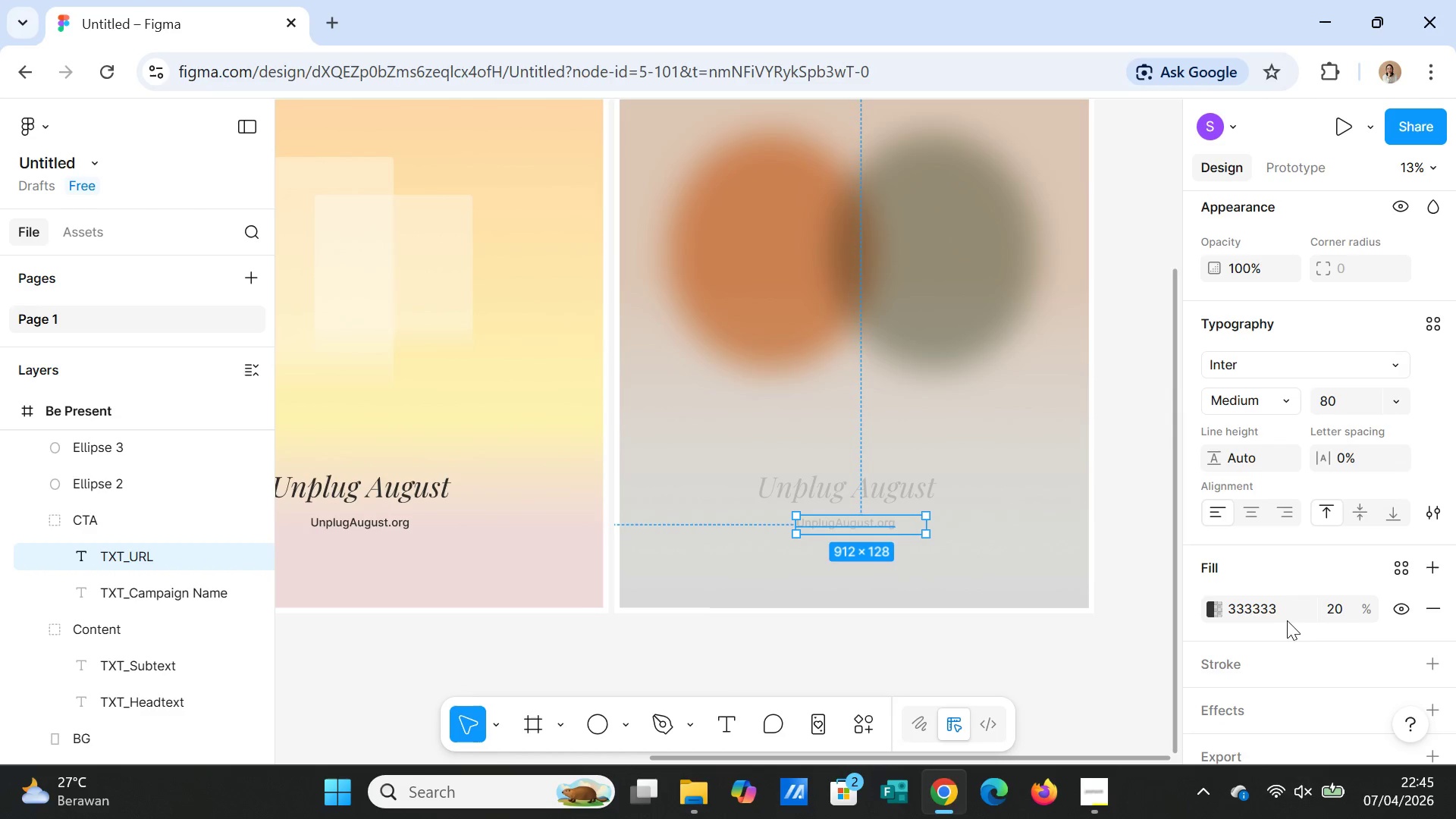 
left_click([1332, 607])
 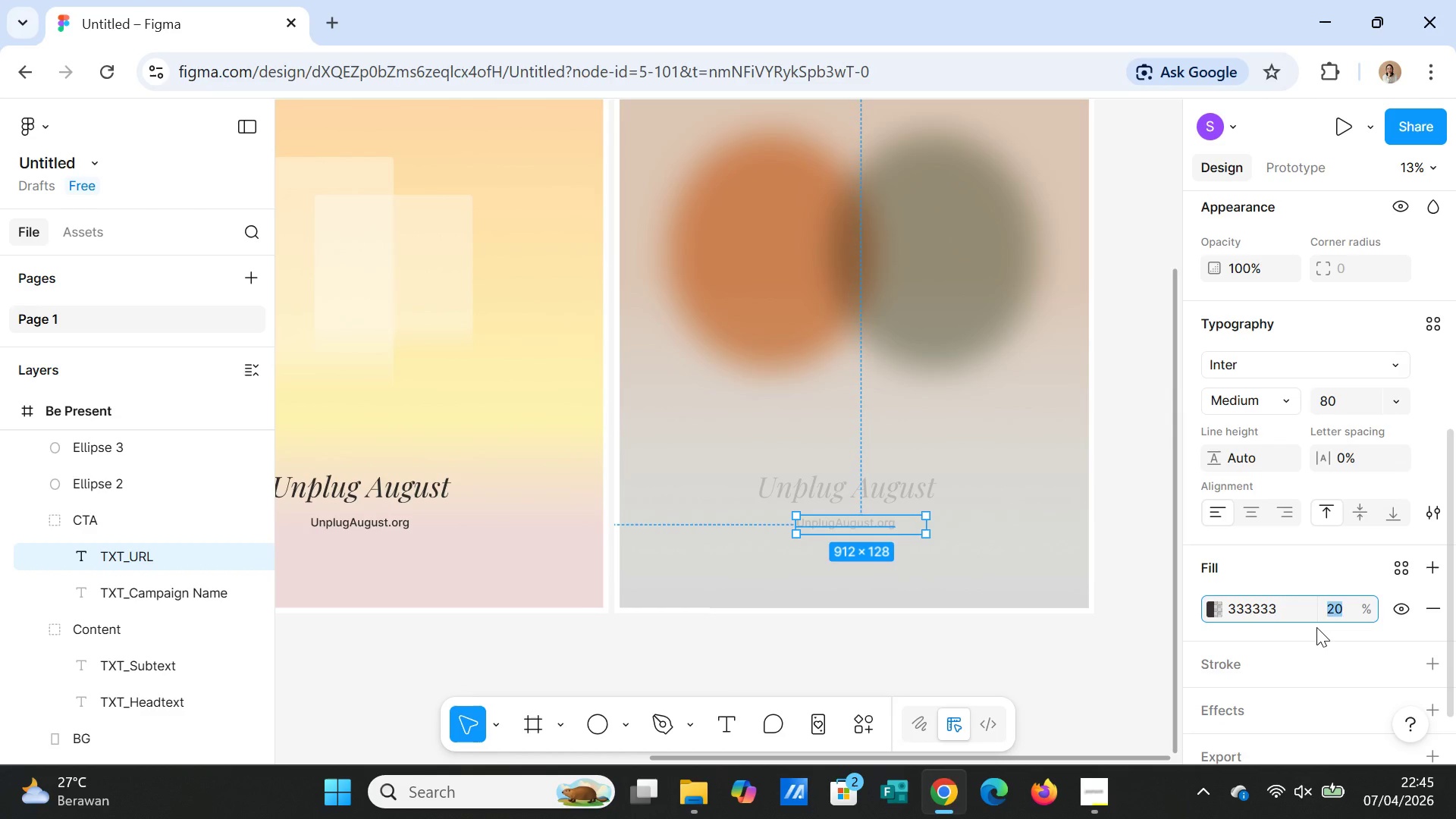 
type(100)
 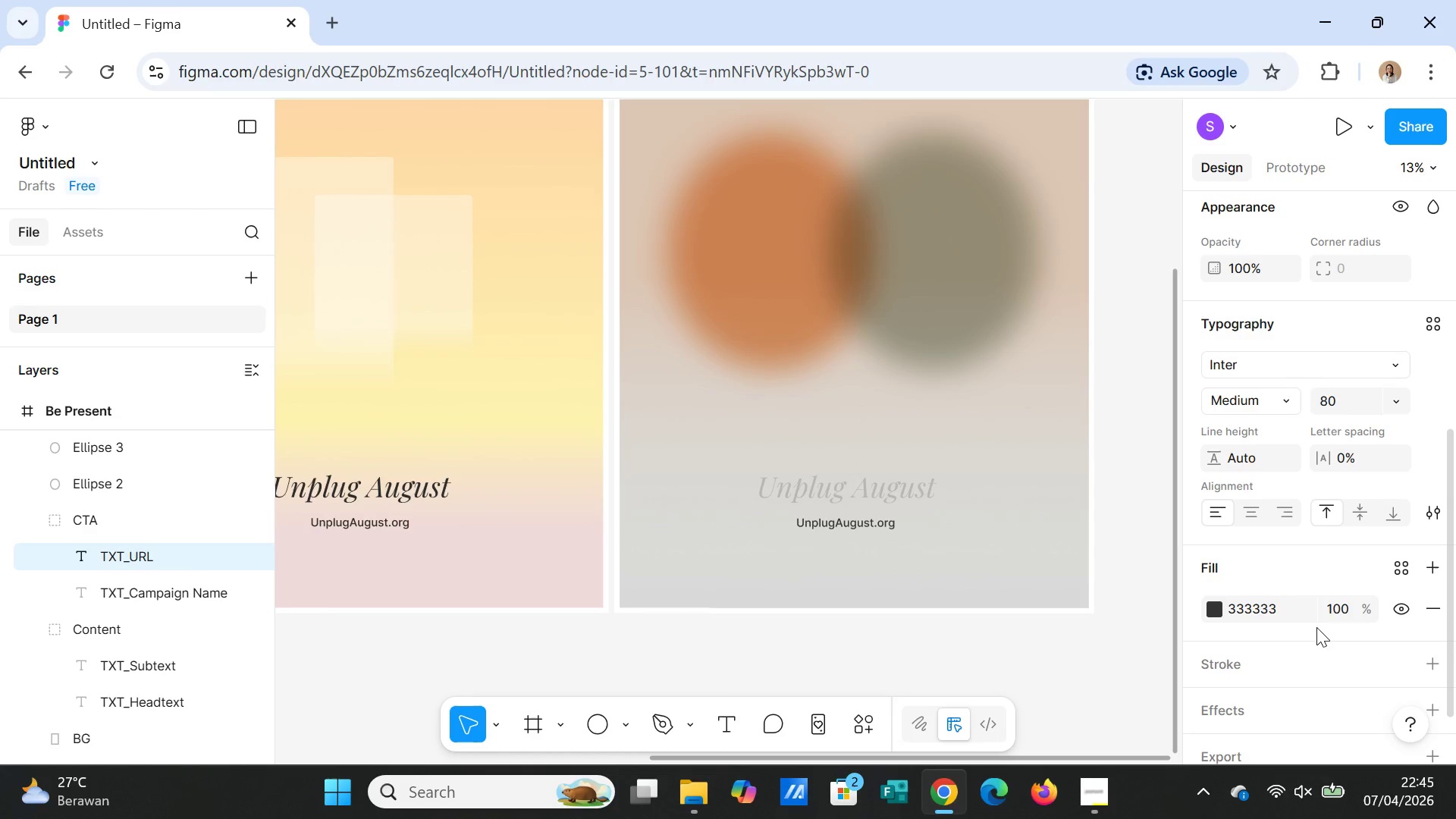 
key(Enter)
 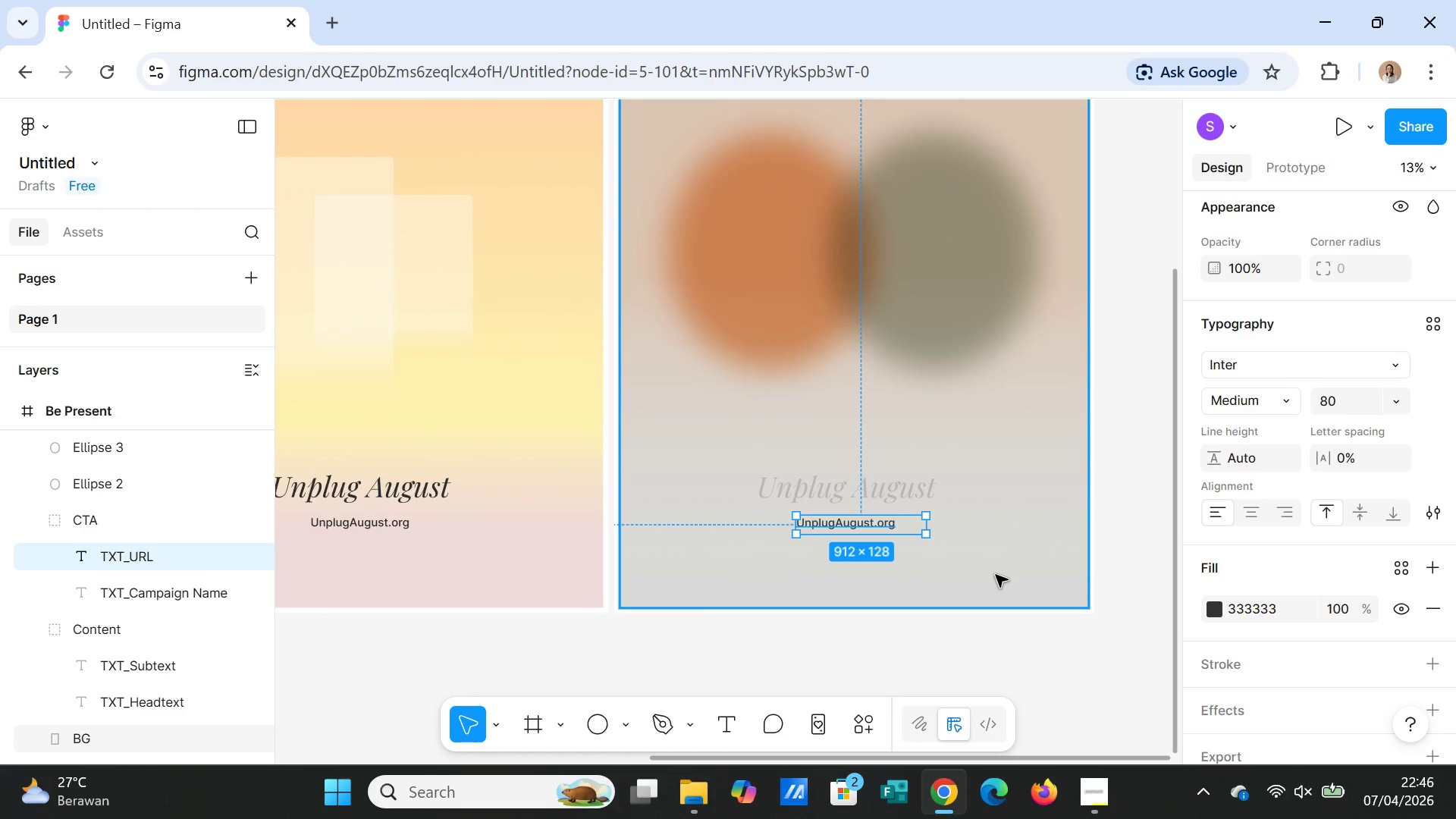 
left_click([996, 575])
 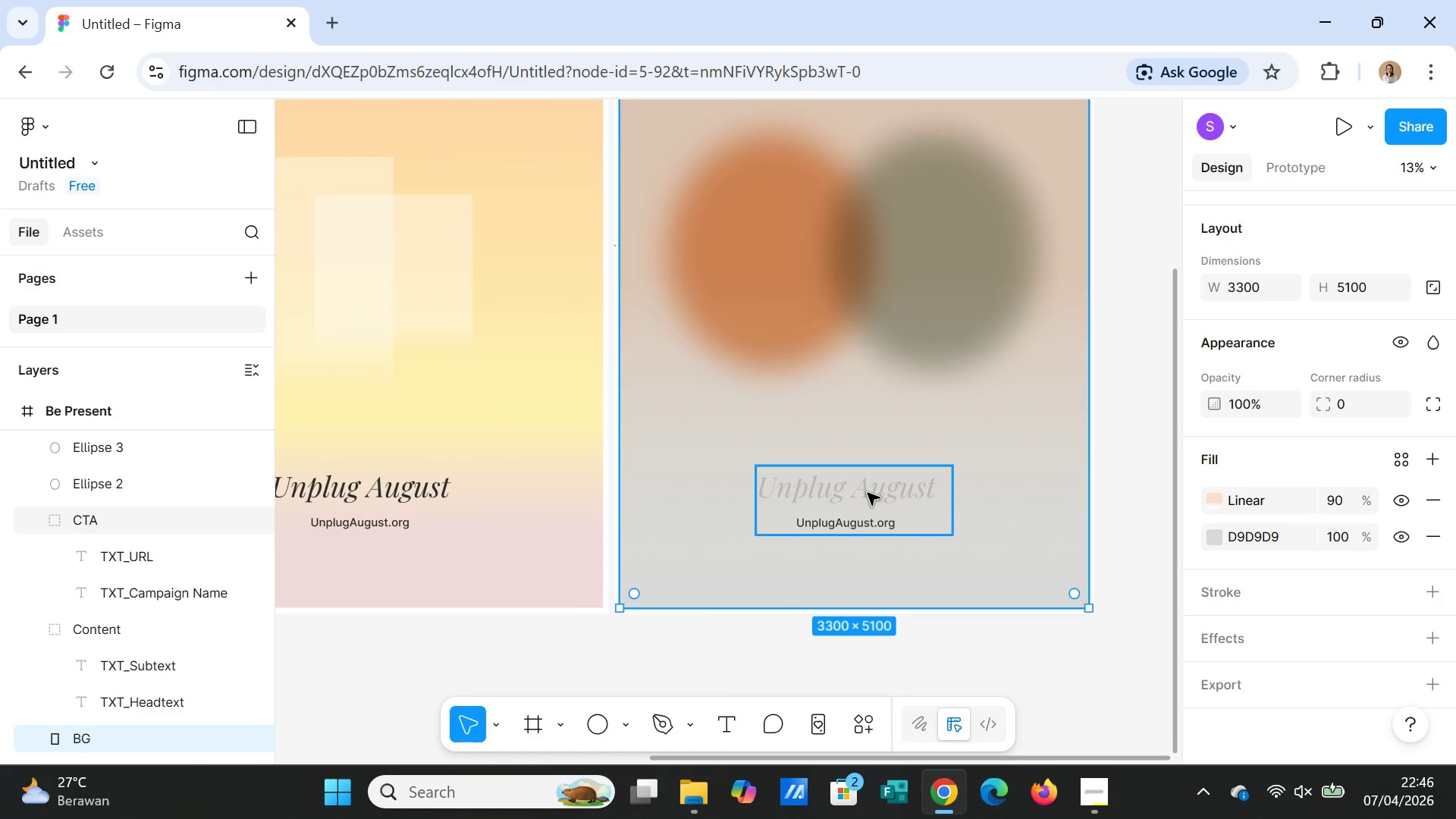 
double_click([868, 493])
 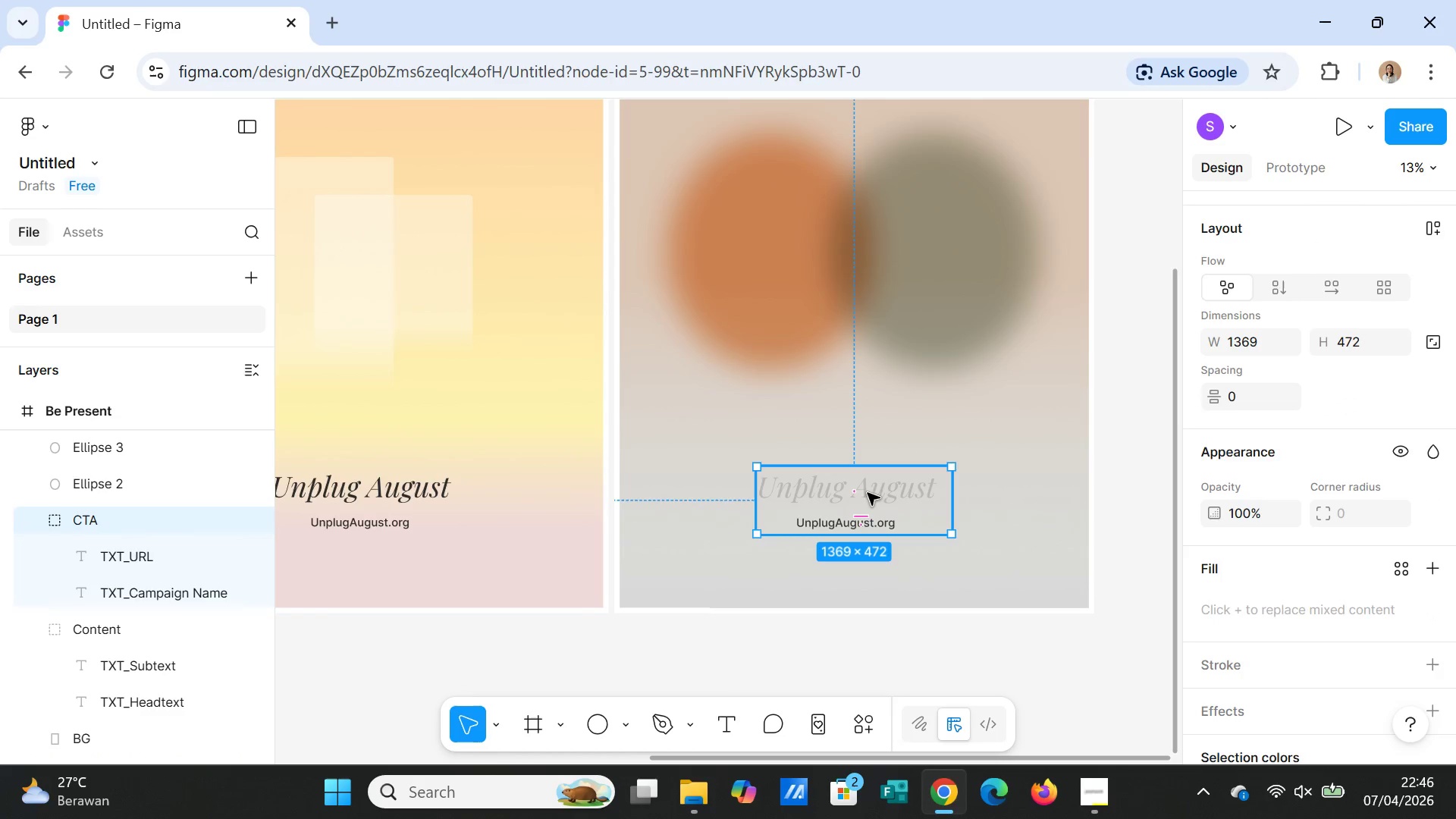 
triple_click([868, 493])
 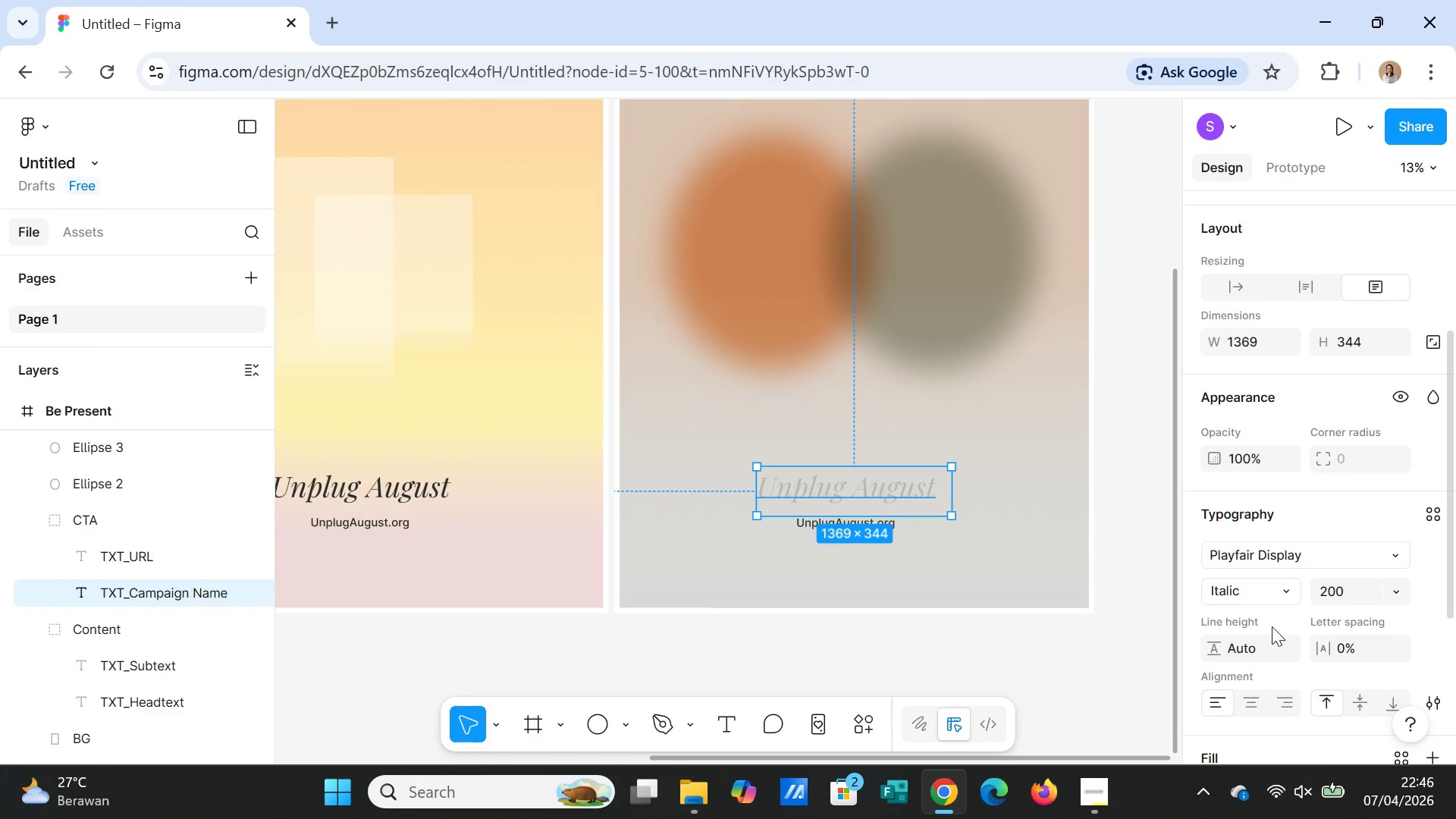 
scroll: coordinate [1299, 644], scroll_direction: down, amount: 2.0
 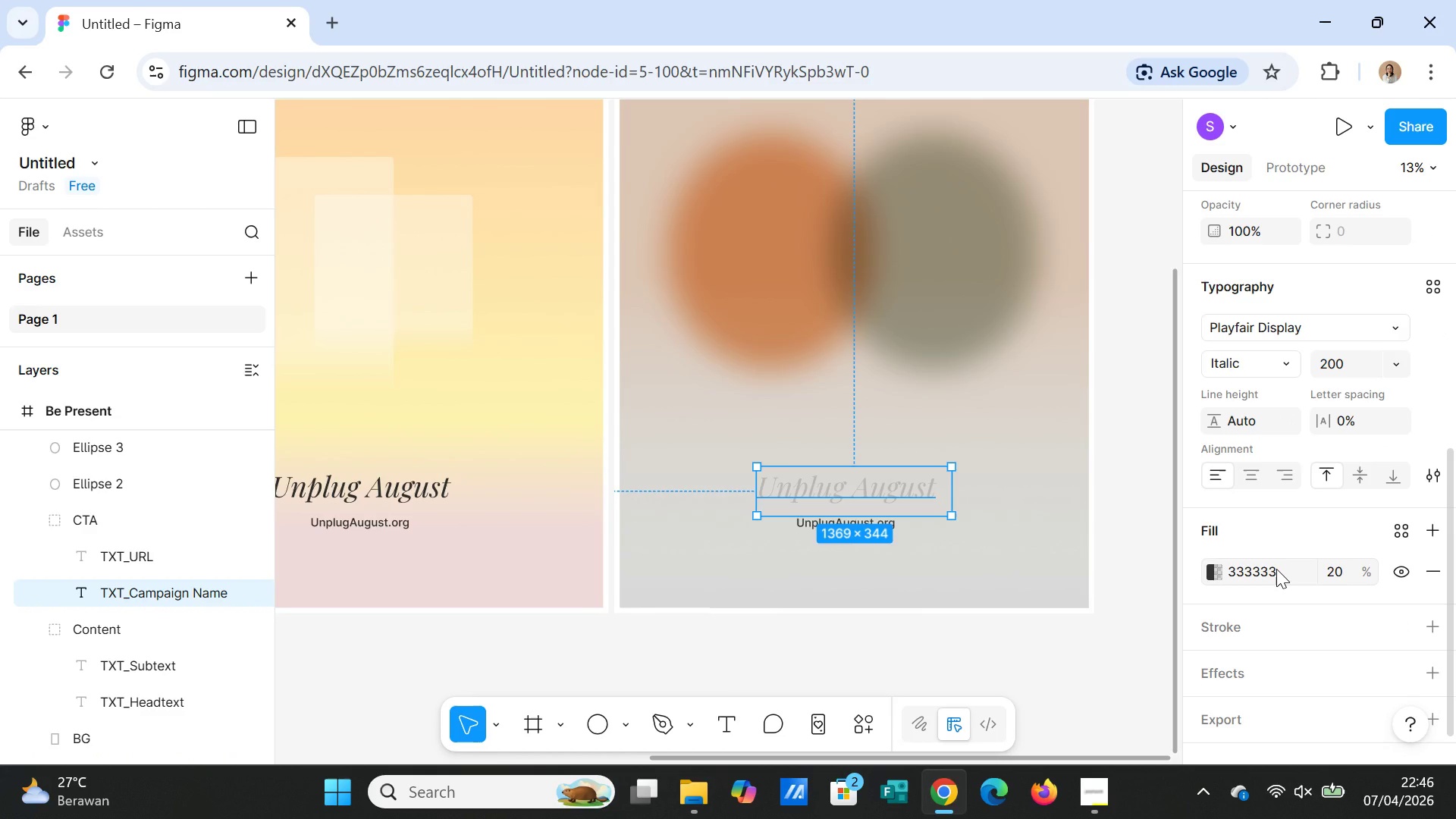 
left_click([1276, 569])
 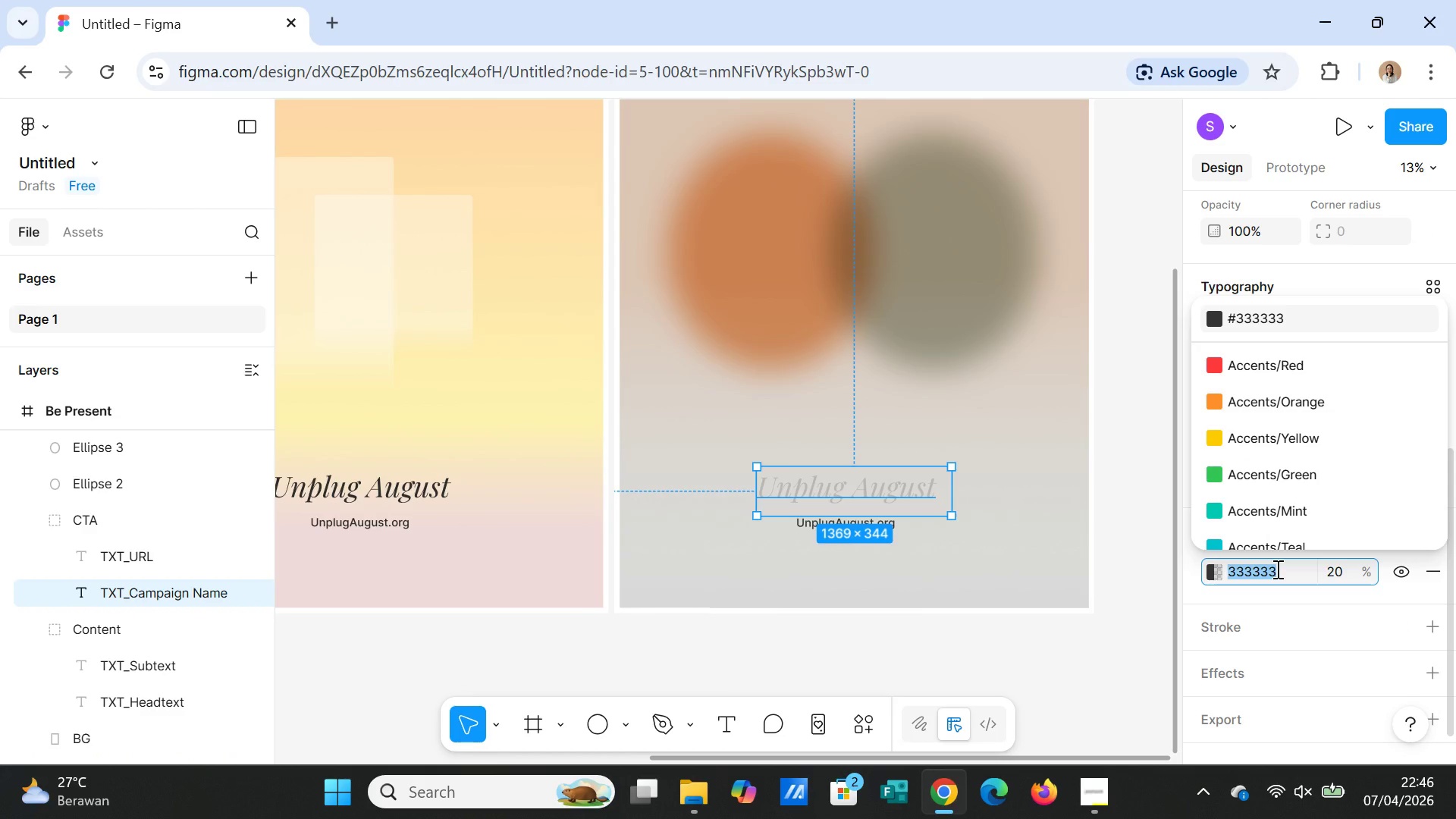 
type(FFFF)
 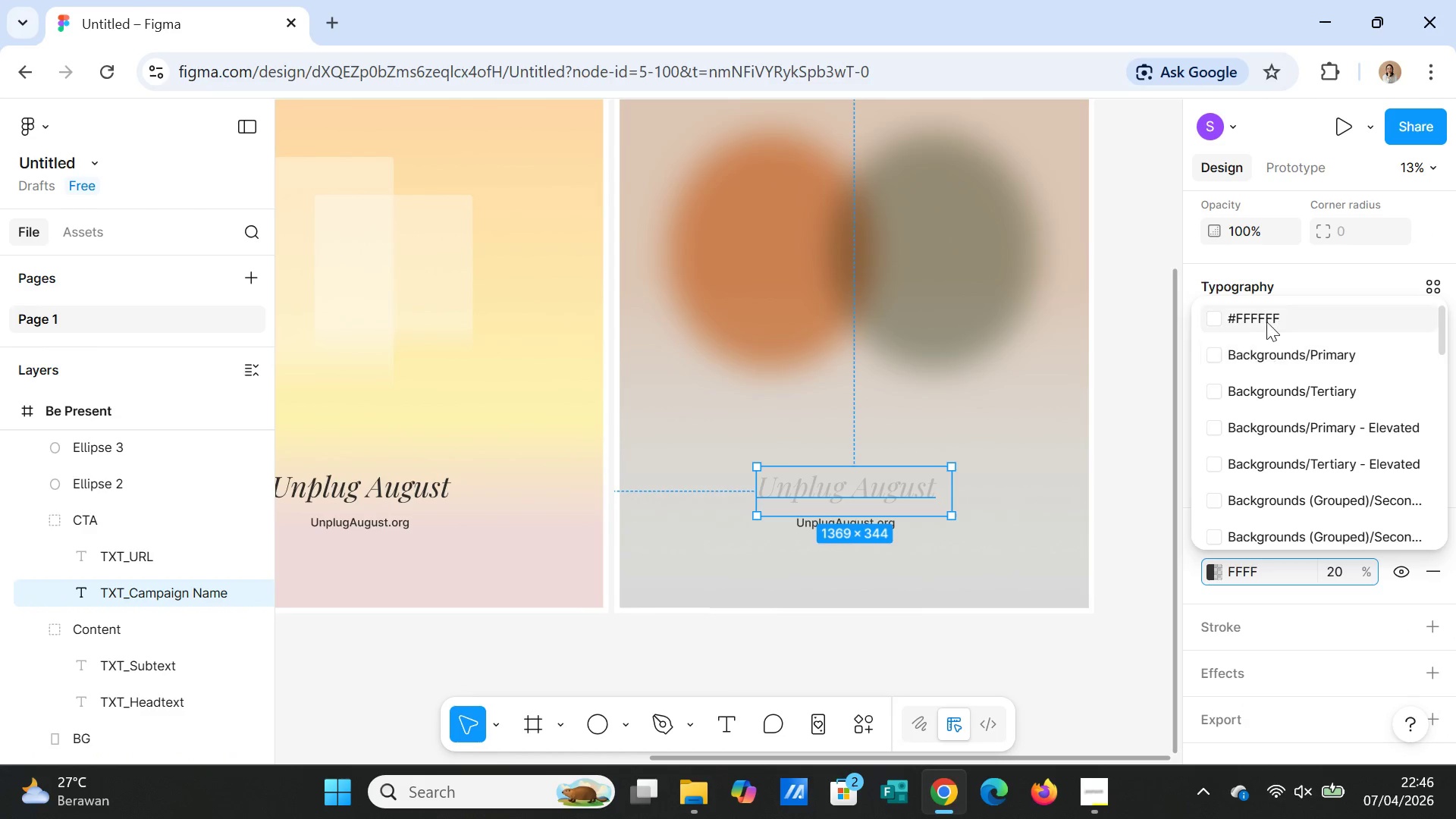 
left_click([1268, 318])
 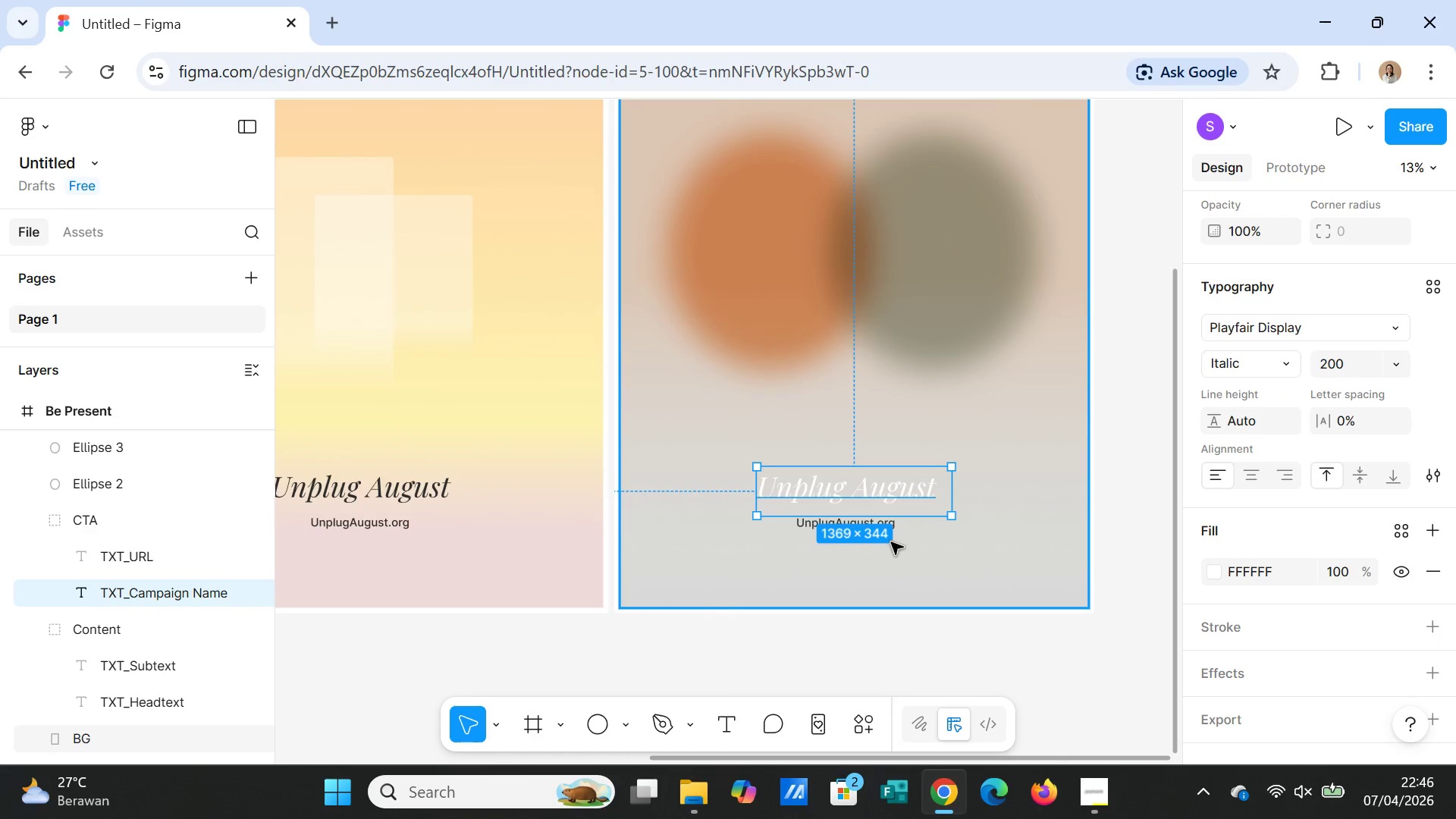 
left_click([919, 536])
 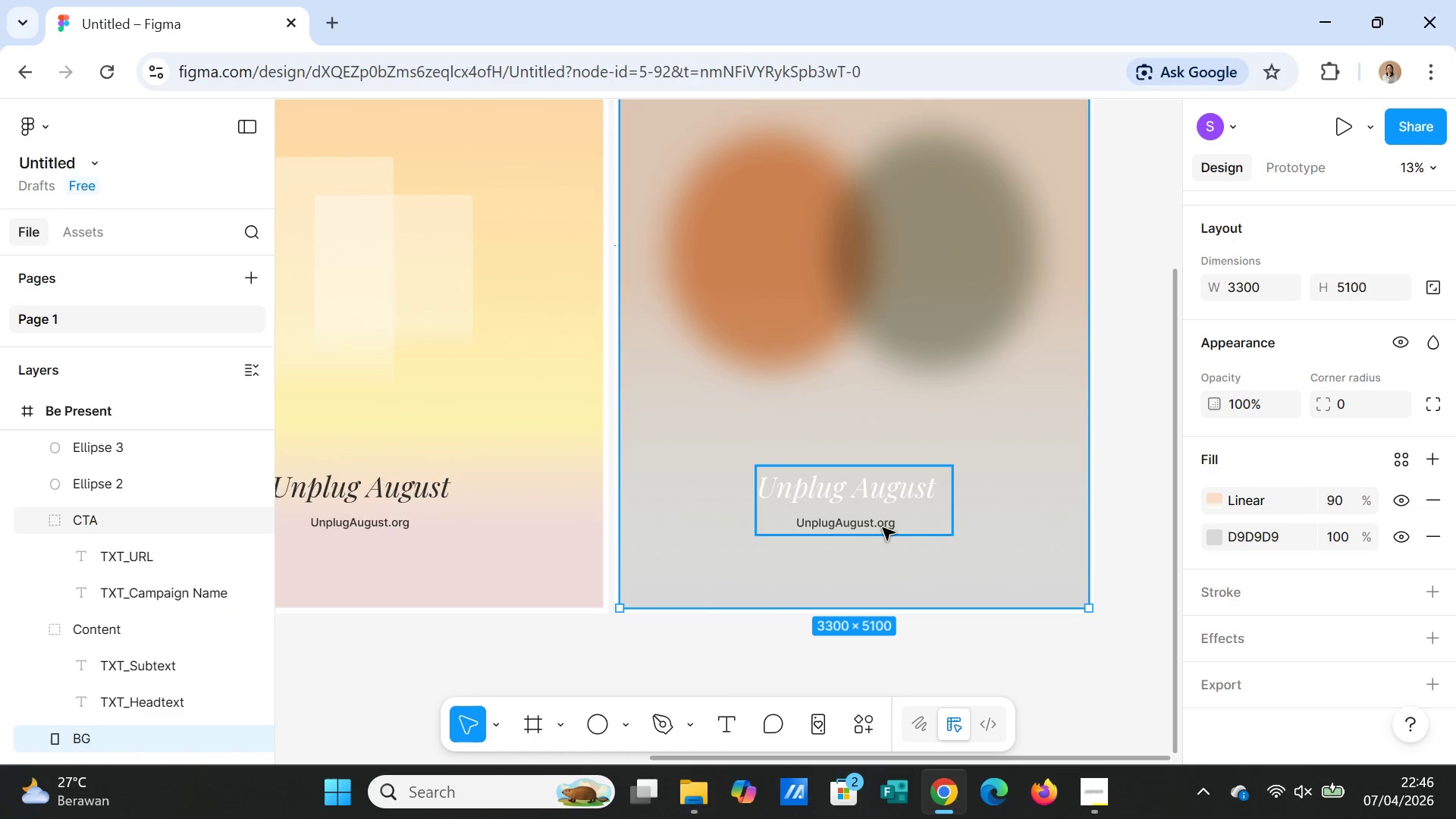 
double_click([883, 528])
 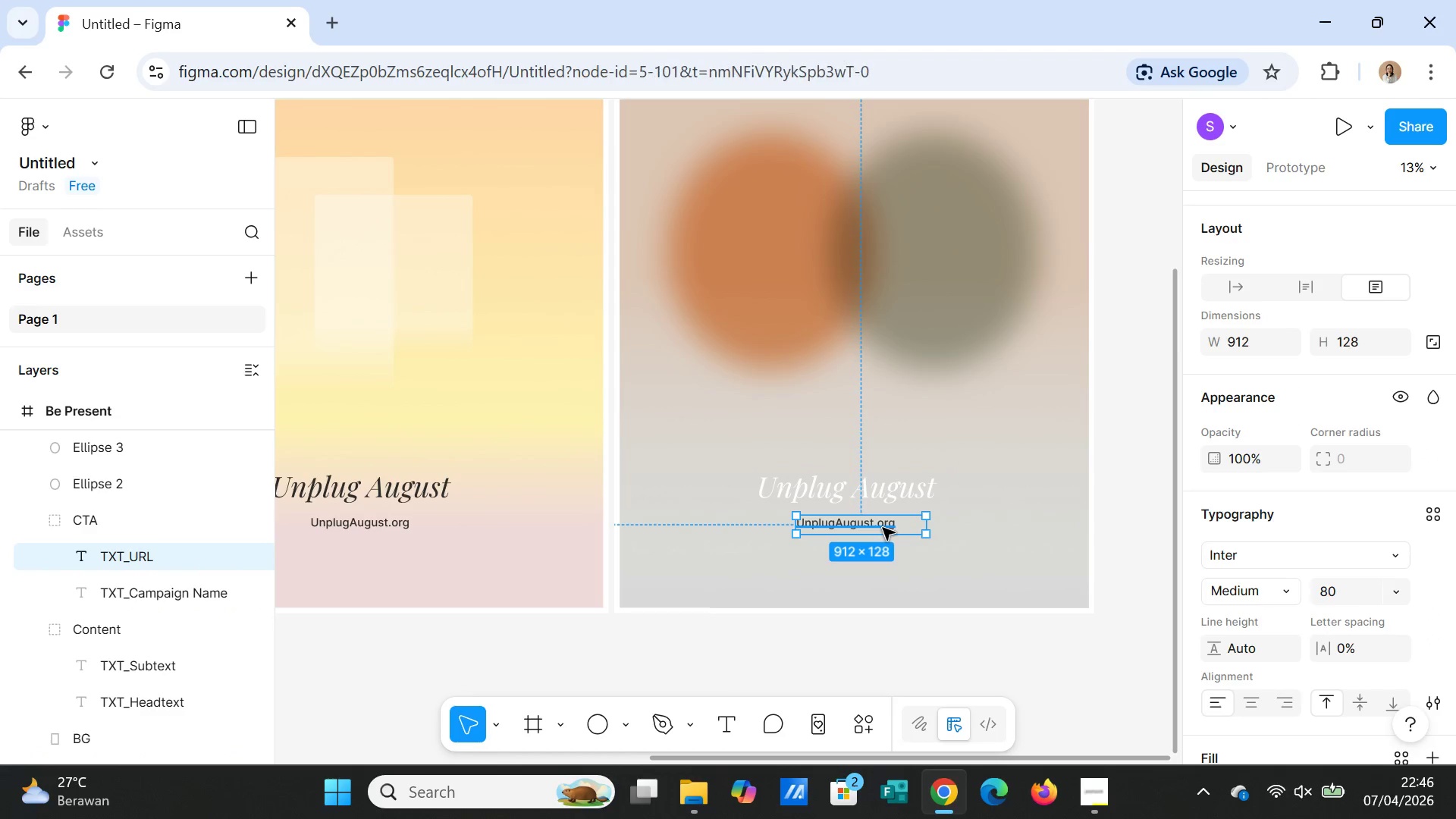 
left_click([883, 528])
 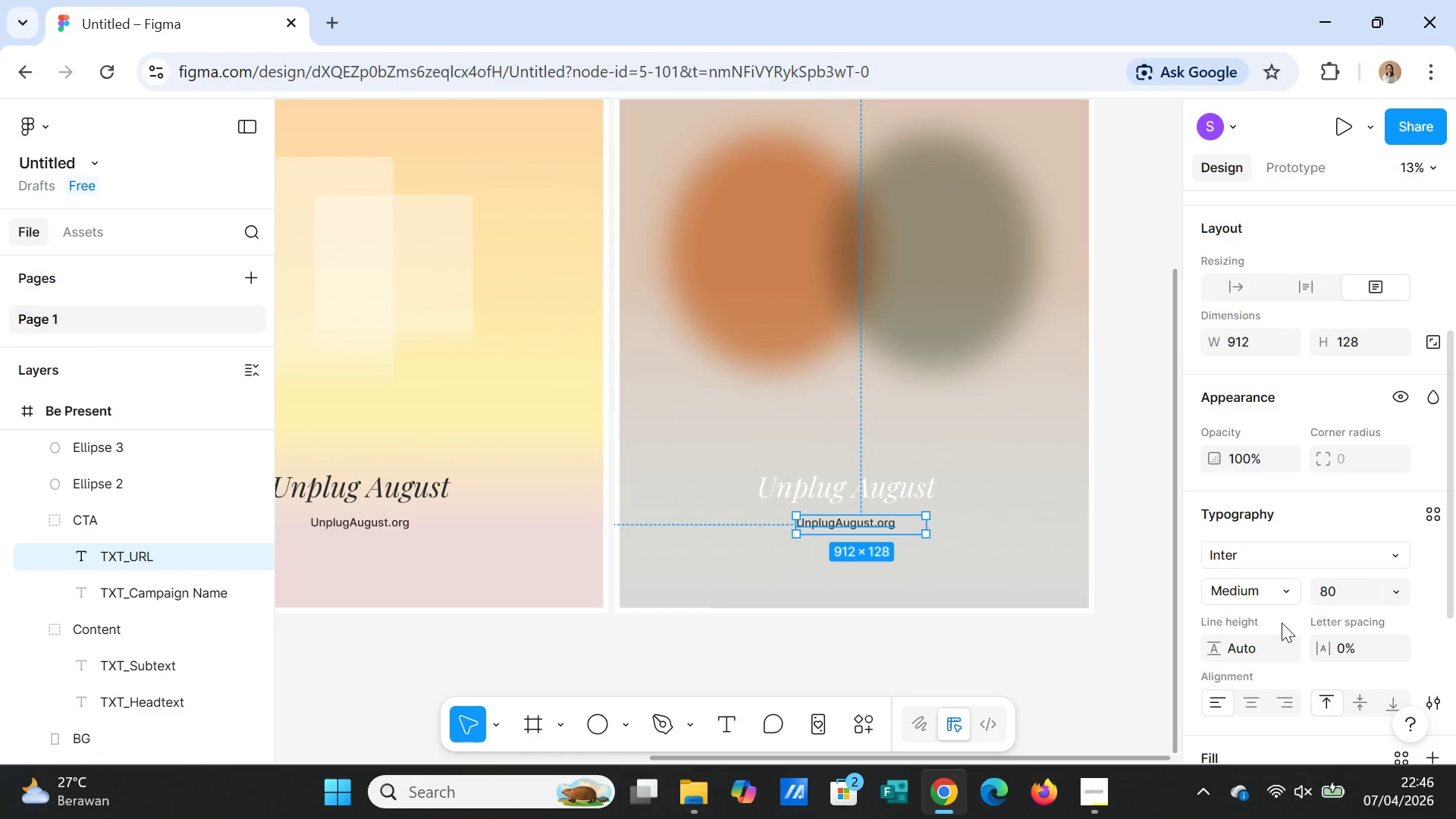 
scroll: coordinate [1271, 666], scroll_direction: down, amount: 2.0
 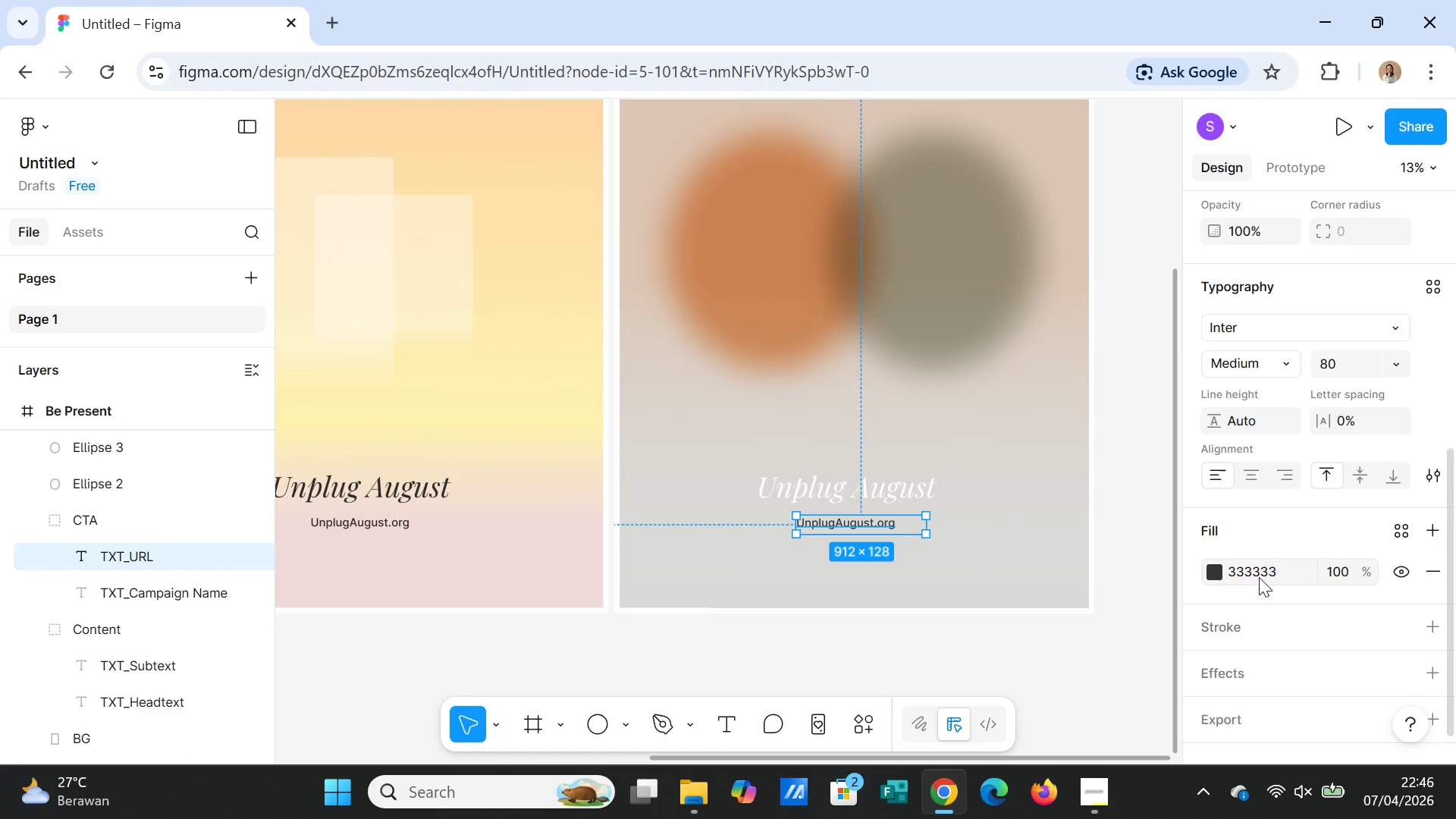 
left_click([1259, 577])
 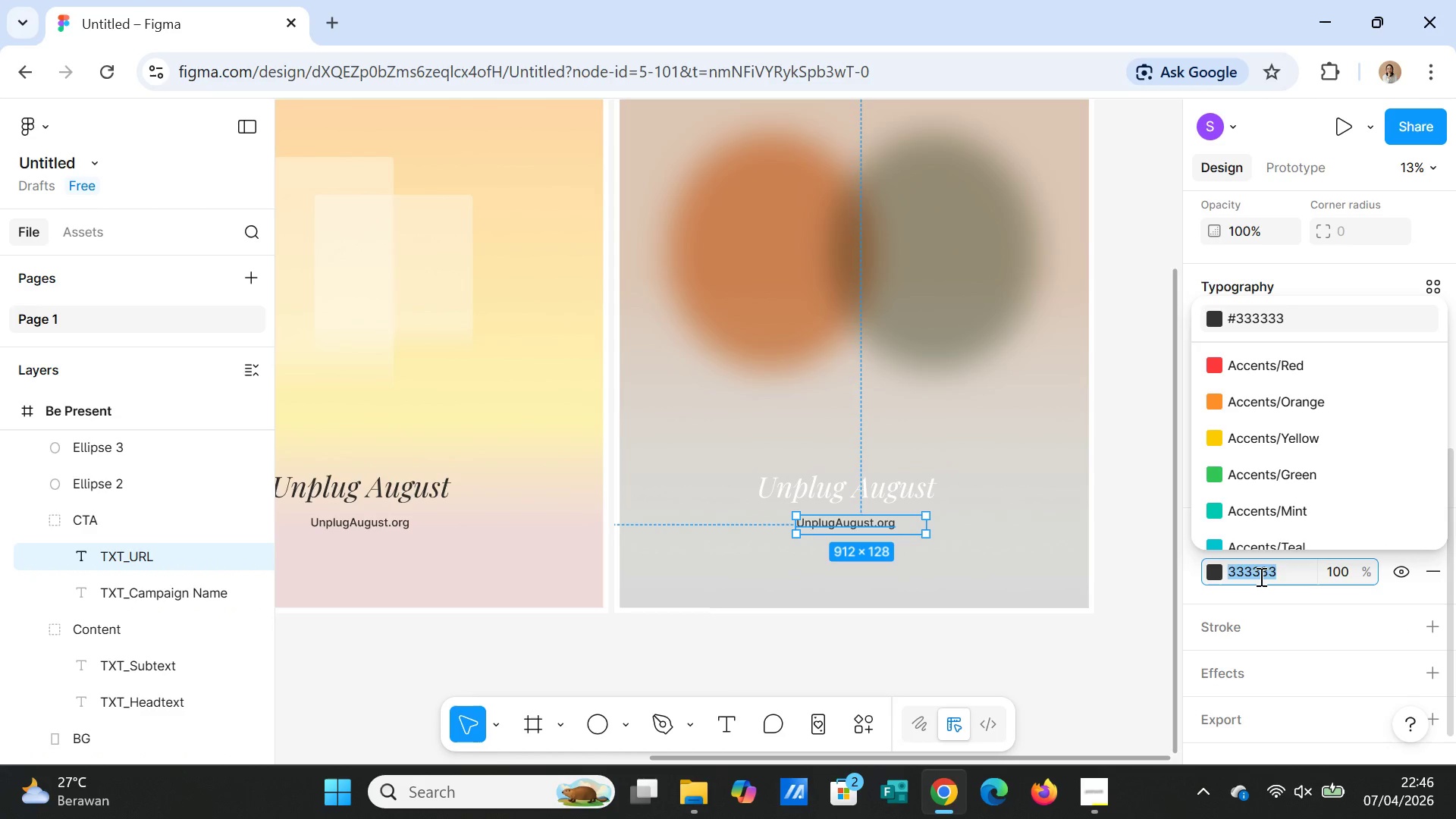 
type(FFF)
 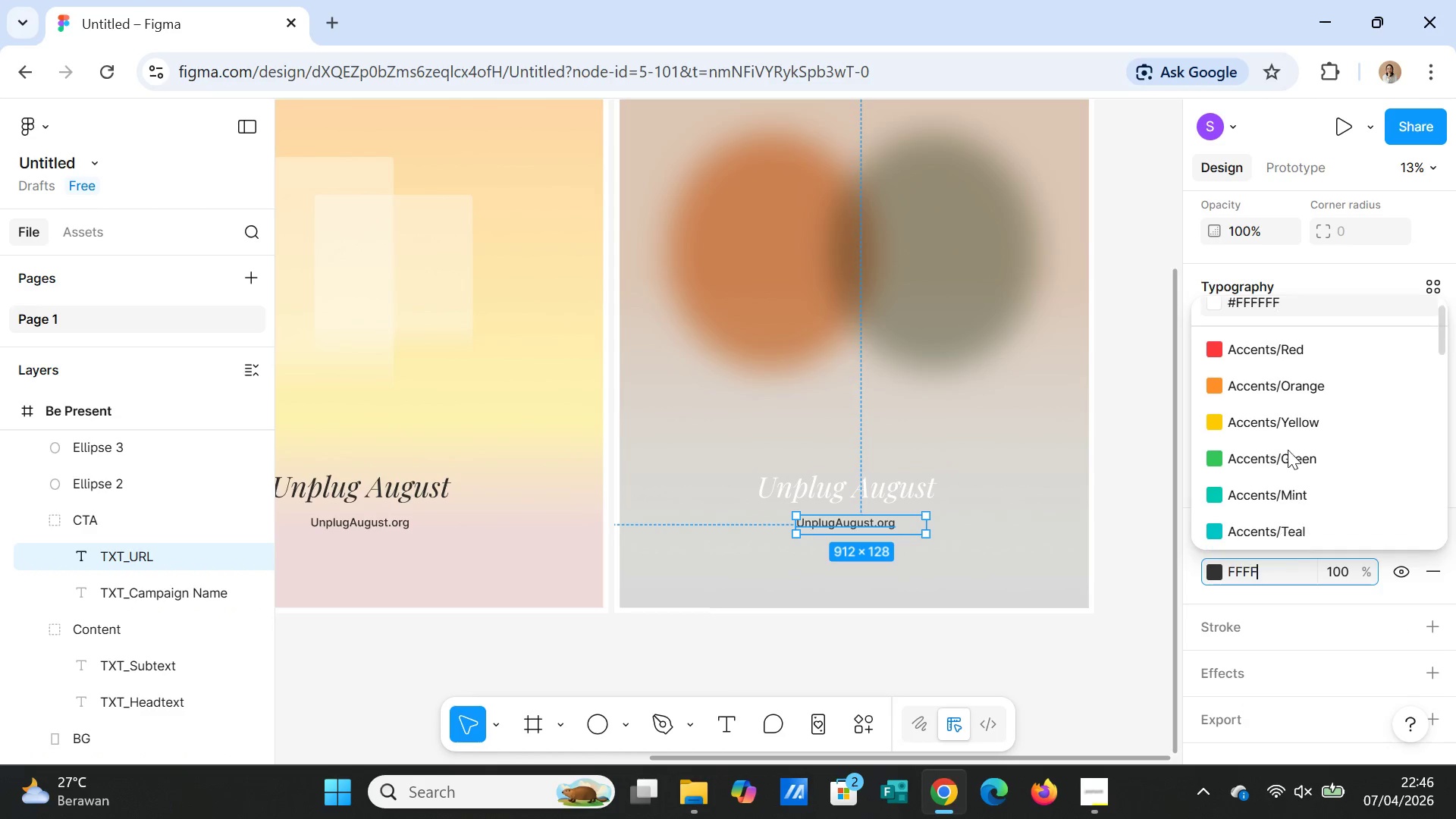 
key(F)
 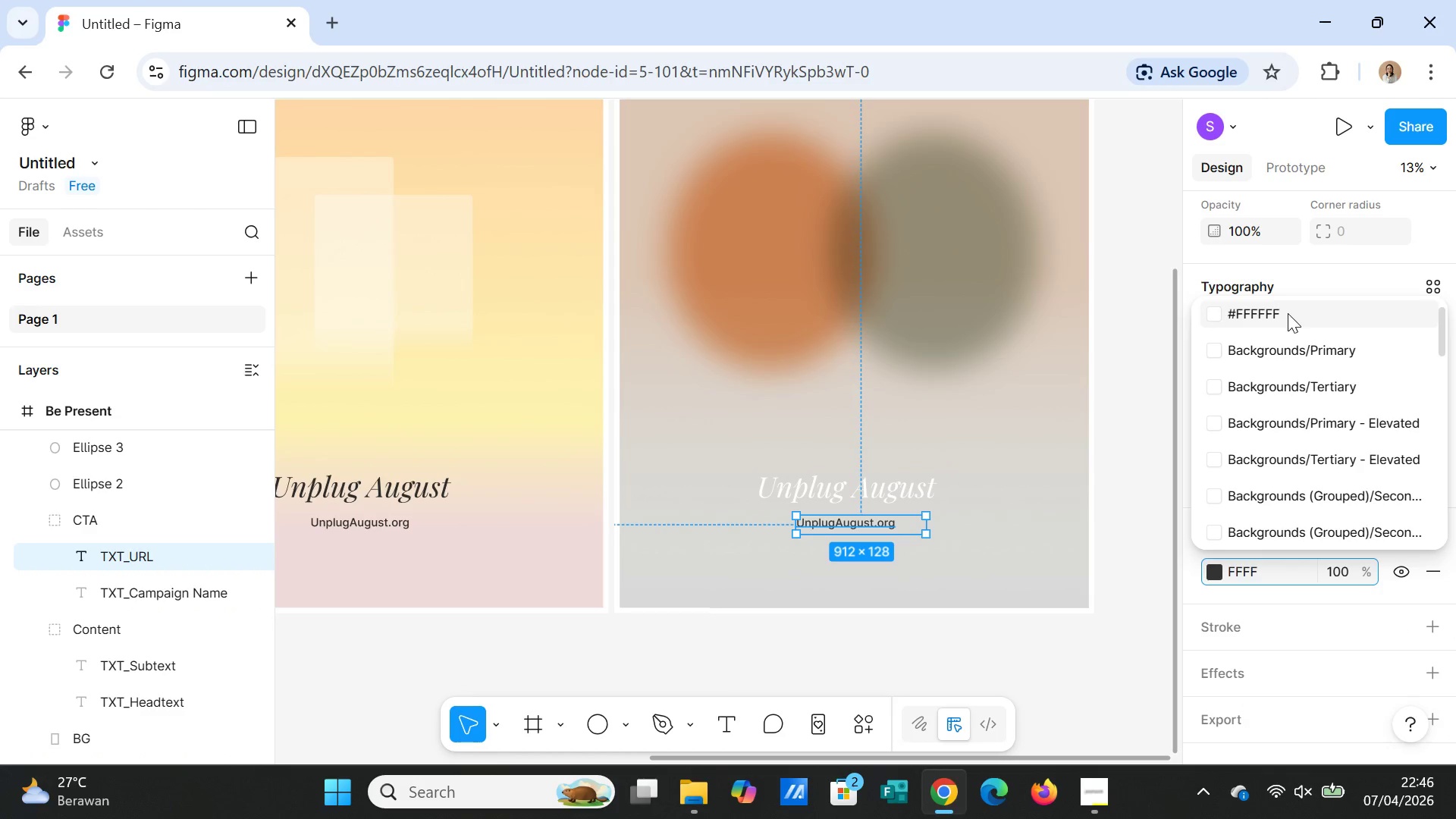 
left_click([1288, 313])
 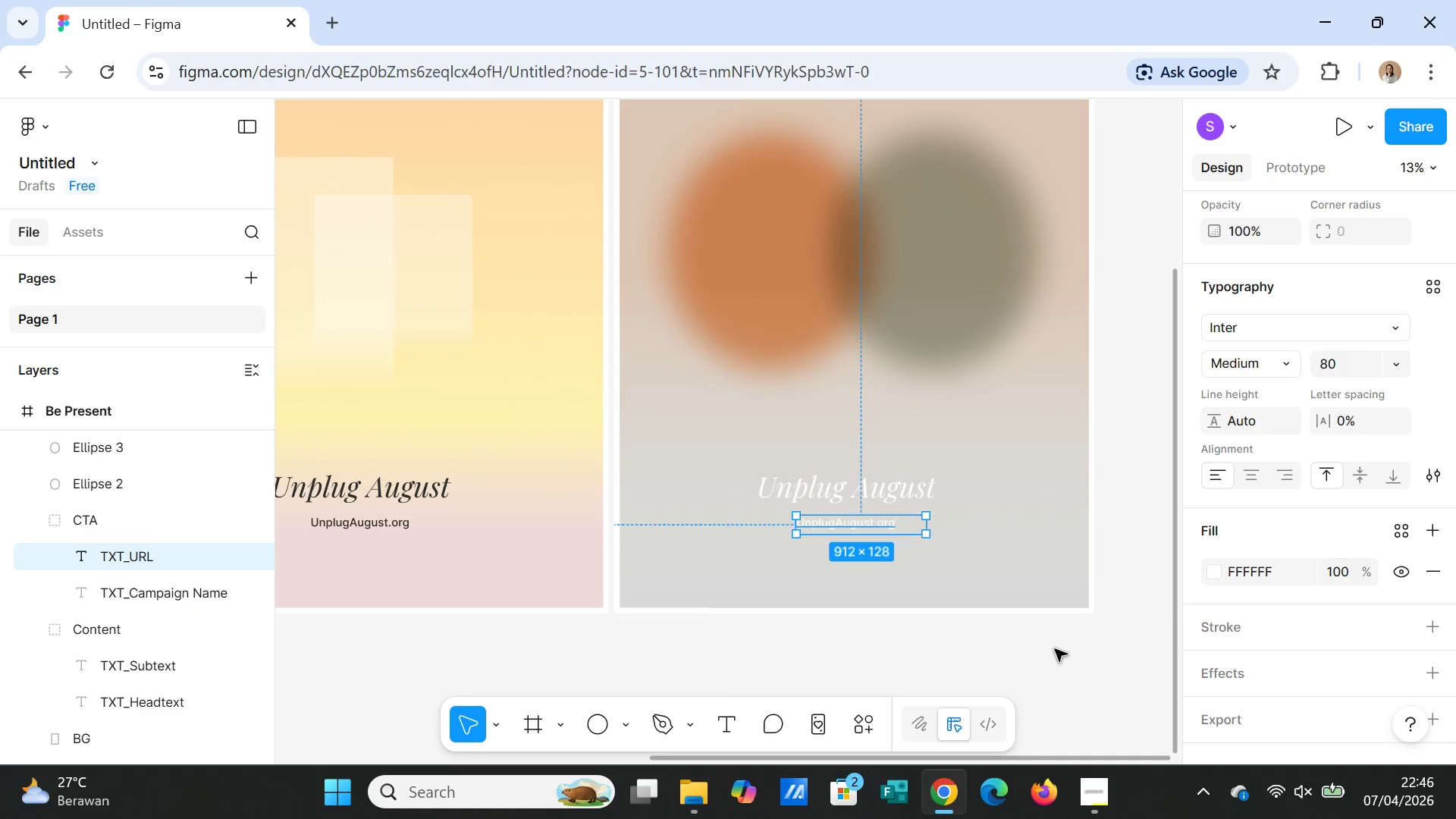 
left_click([1046, 661])
 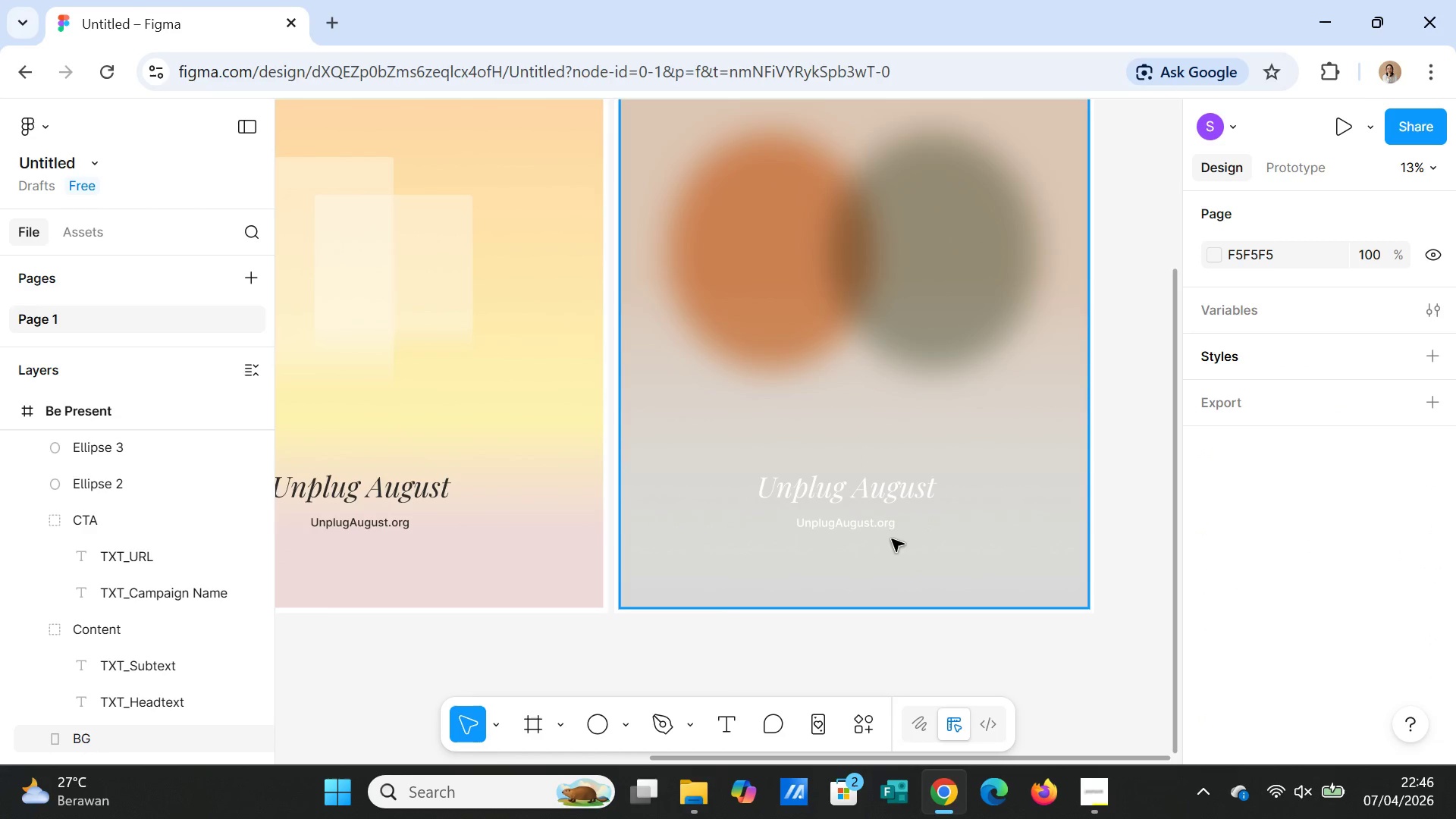 
left_click([873, 491])
 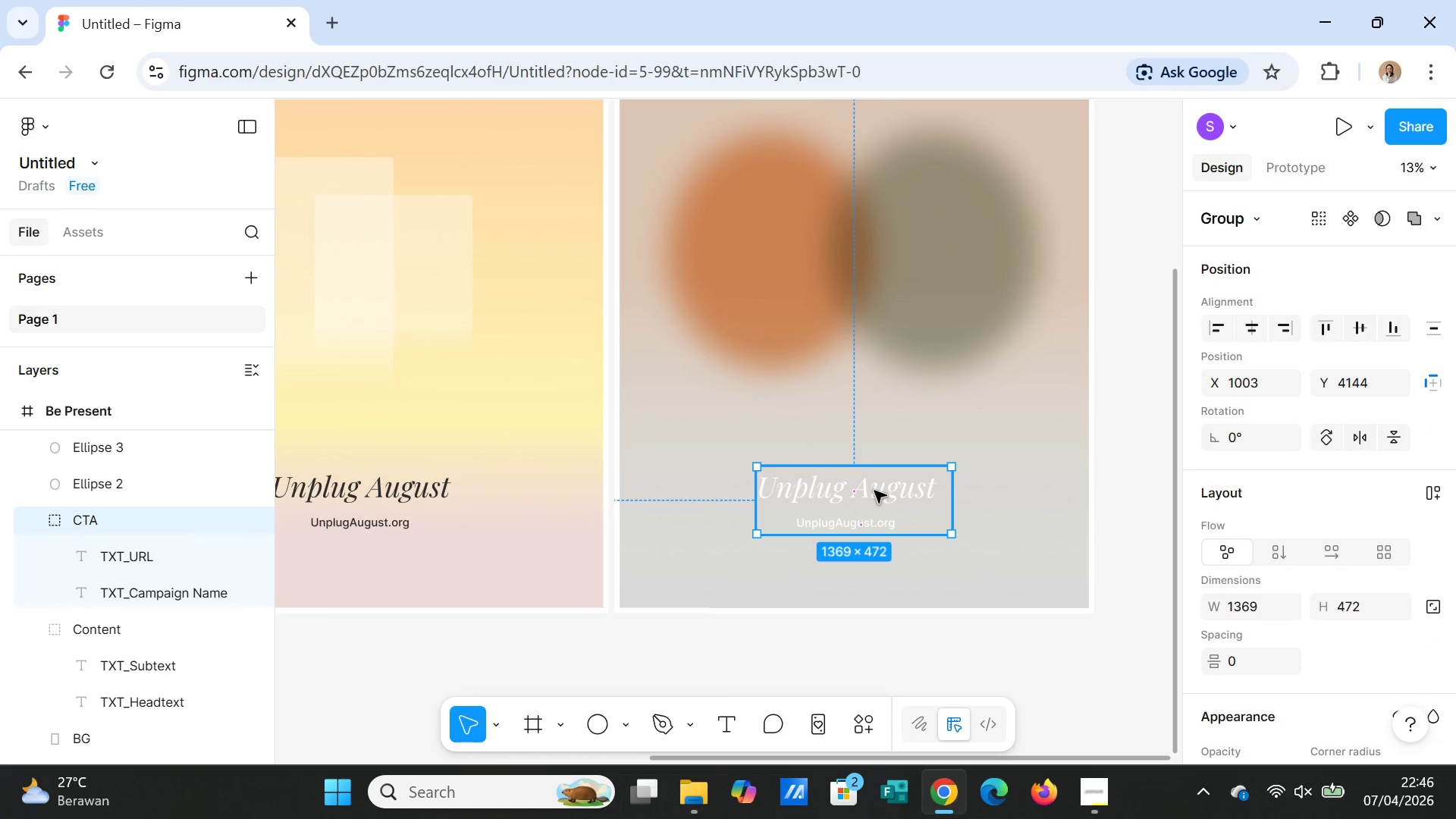 
double_click([874, 491])
 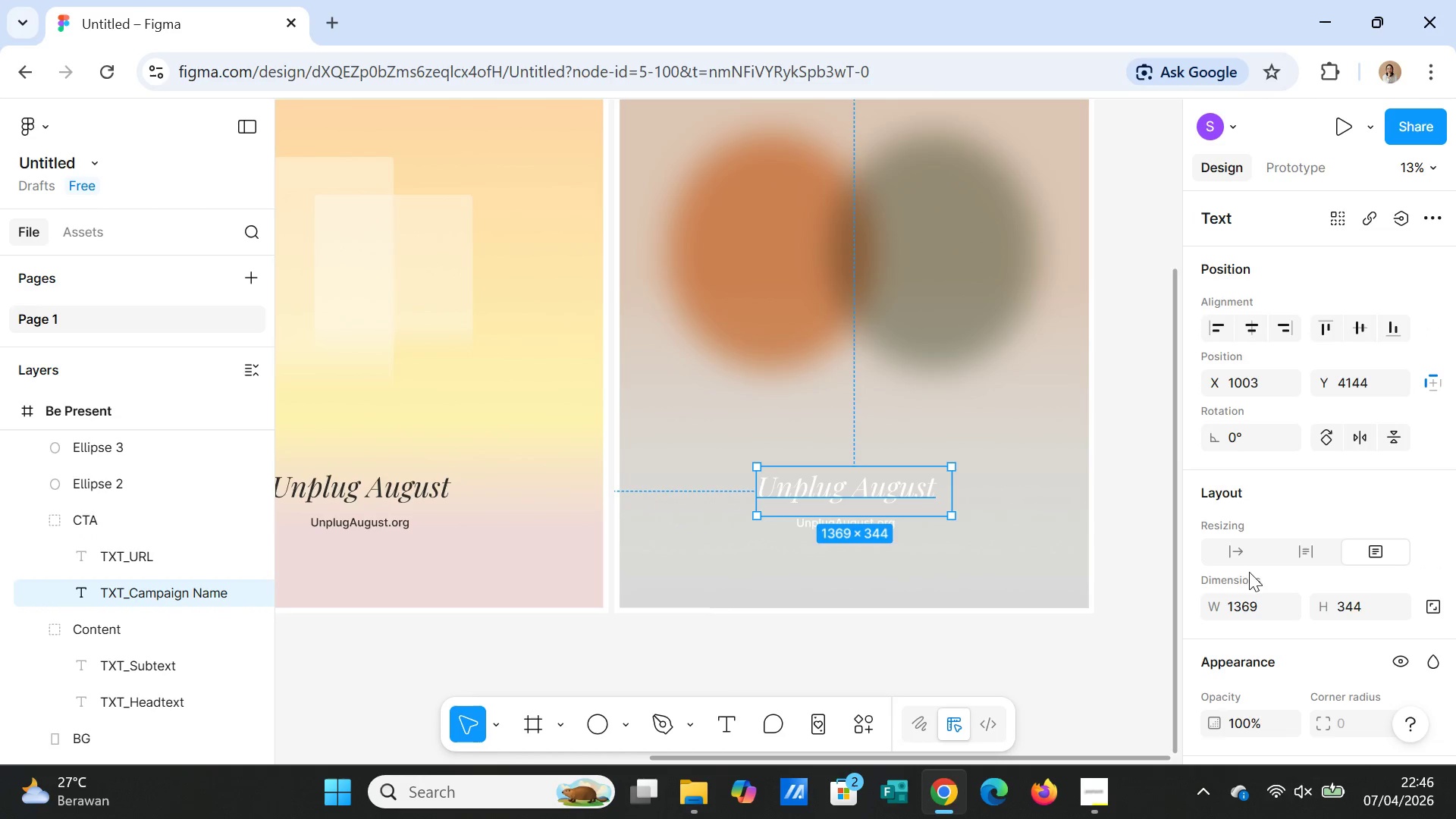 
scroll: coordinate [1266, 575], scroll_direction: down, amount: 2.0
 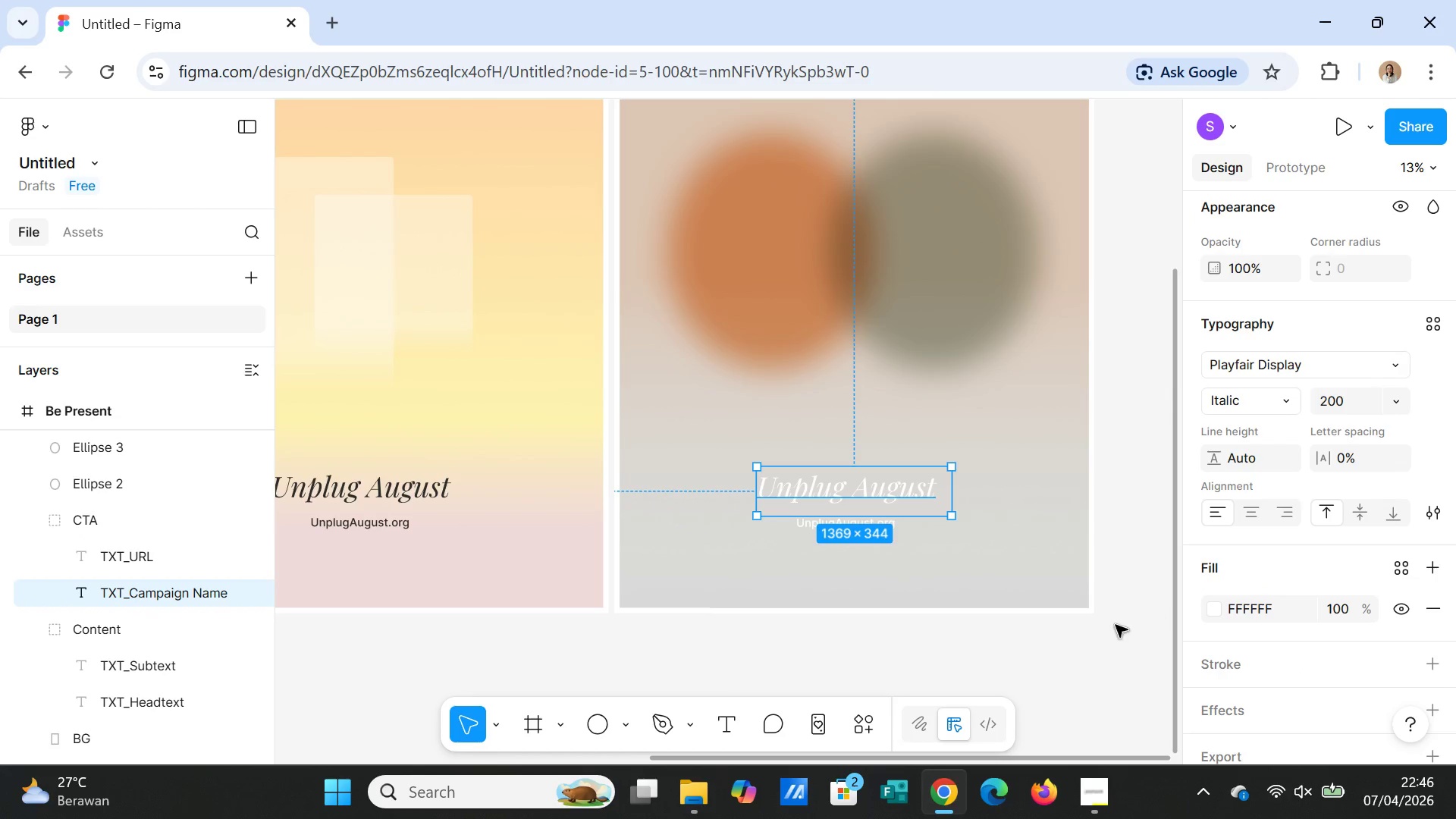 
left_click([1096, 623])
 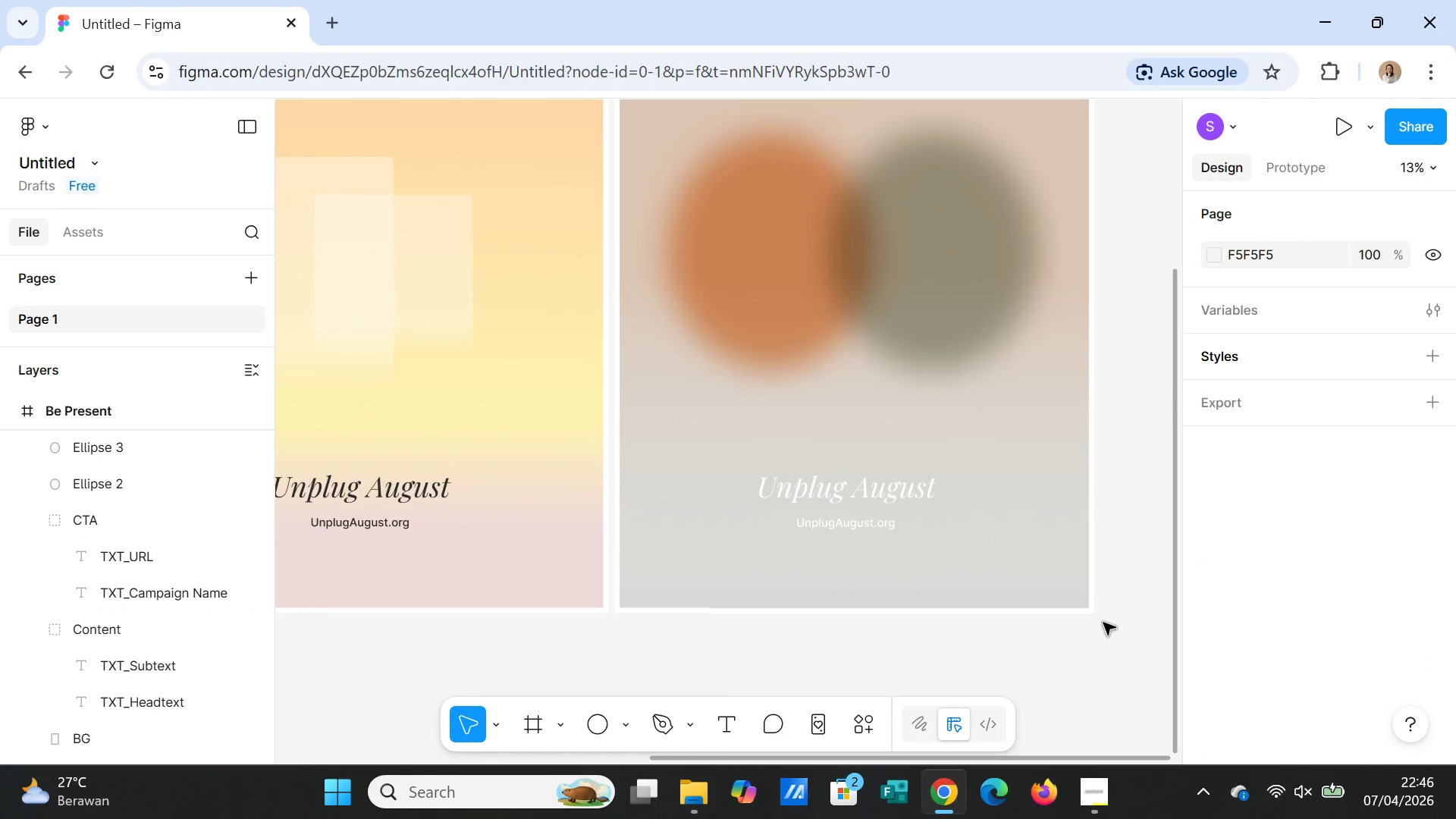 
scroll: coordinate [1103, 623], scroll_direction: up, amount: 7.0
 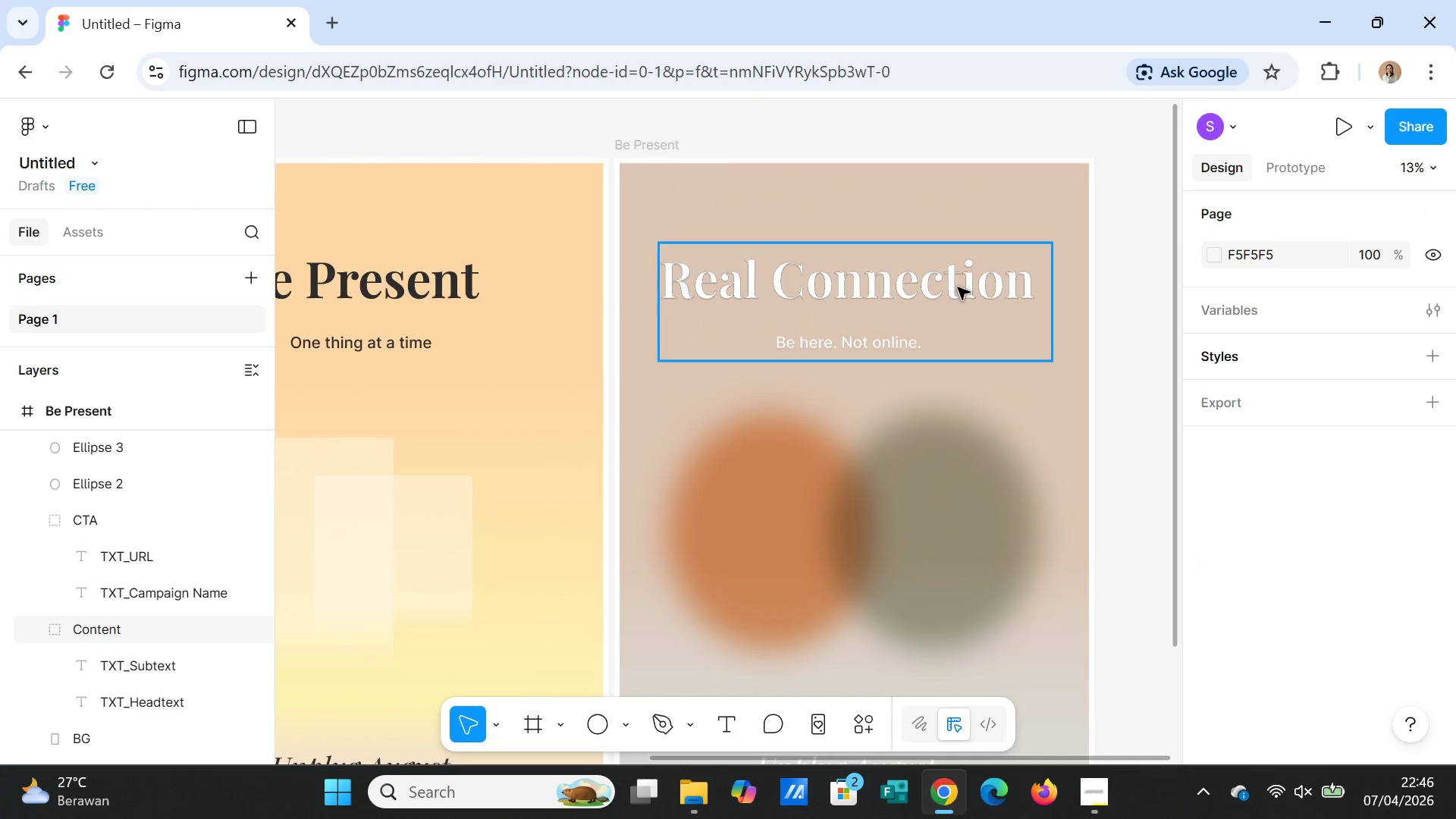 
double_click([958, 287])
 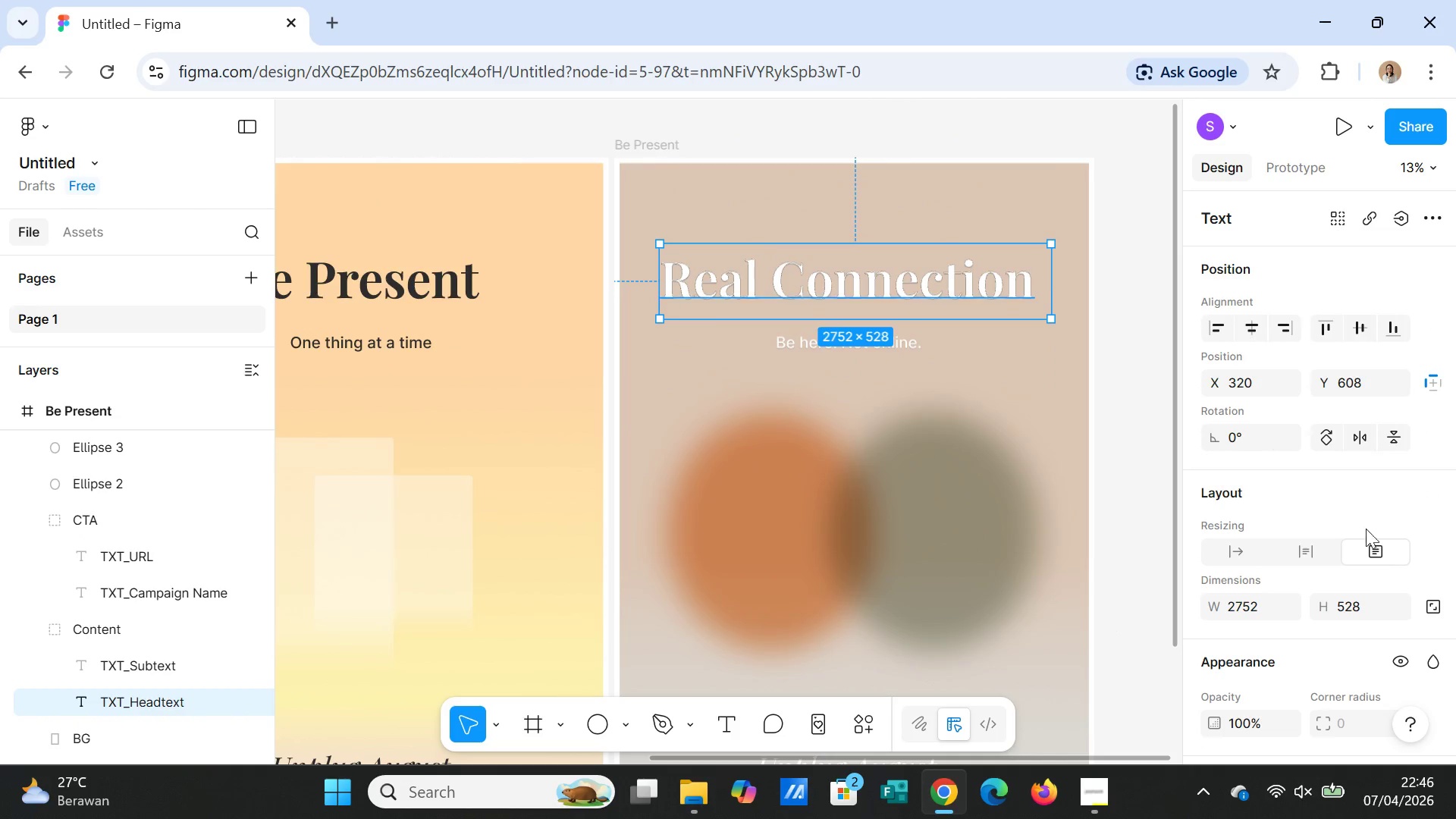 
scroll: coordinate [1359, 604], scroll_direction: down, amount: 4.0
 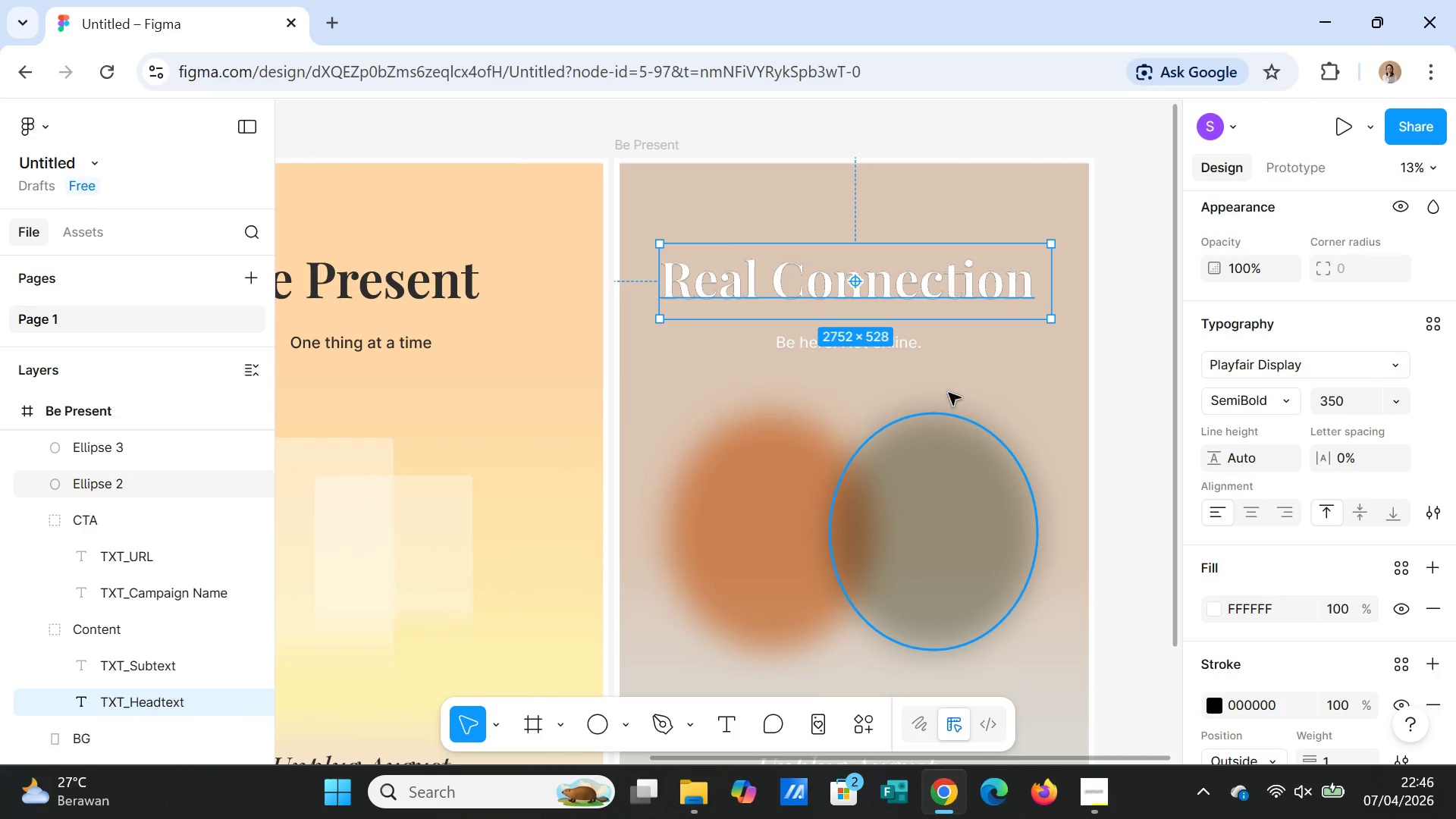 
left_click([929, 356])
 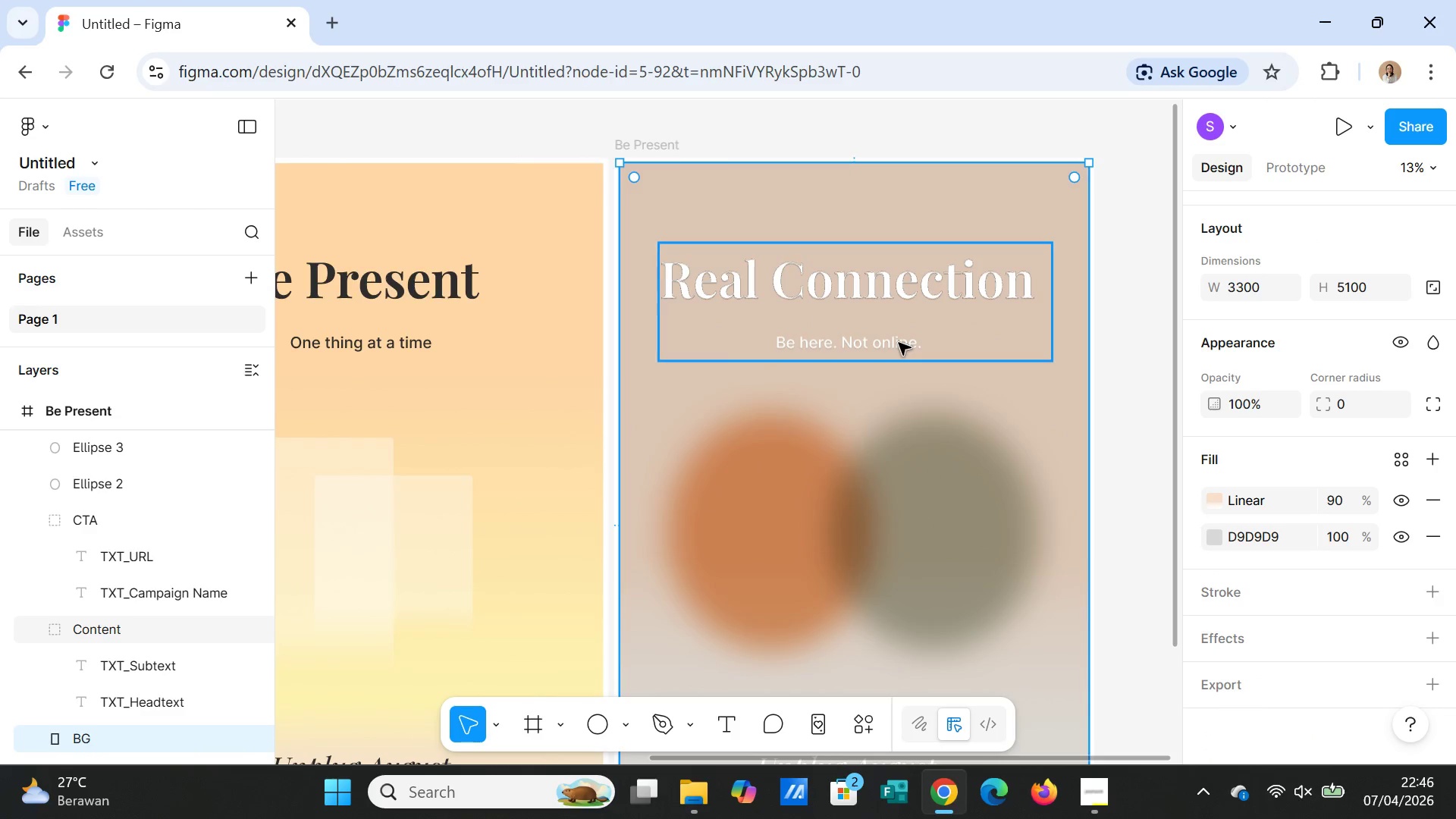 
double_click([899, 343])
 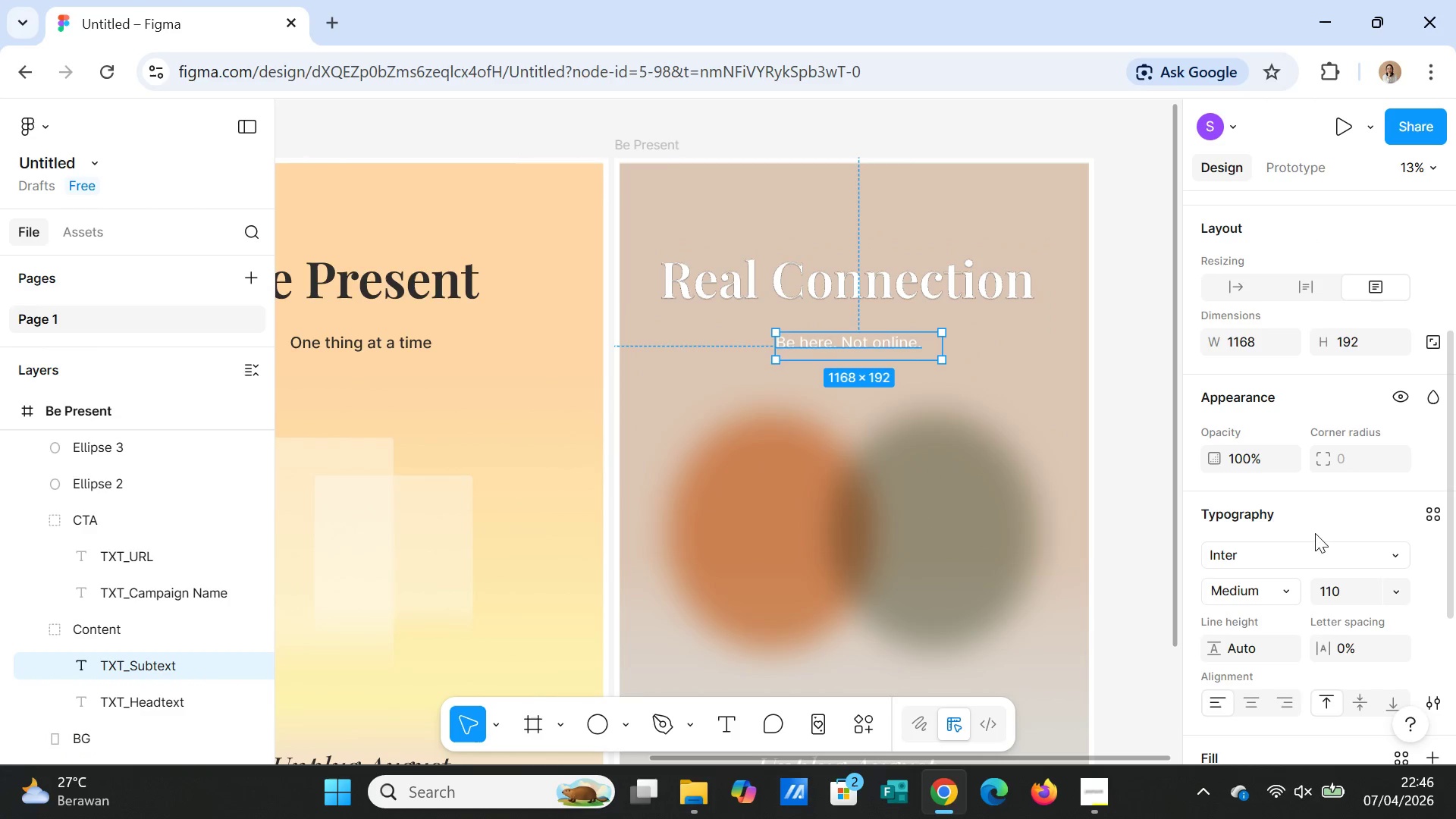 
scroll: coordinate [1326, 594], scroll_direction: down, amount: 3.0
 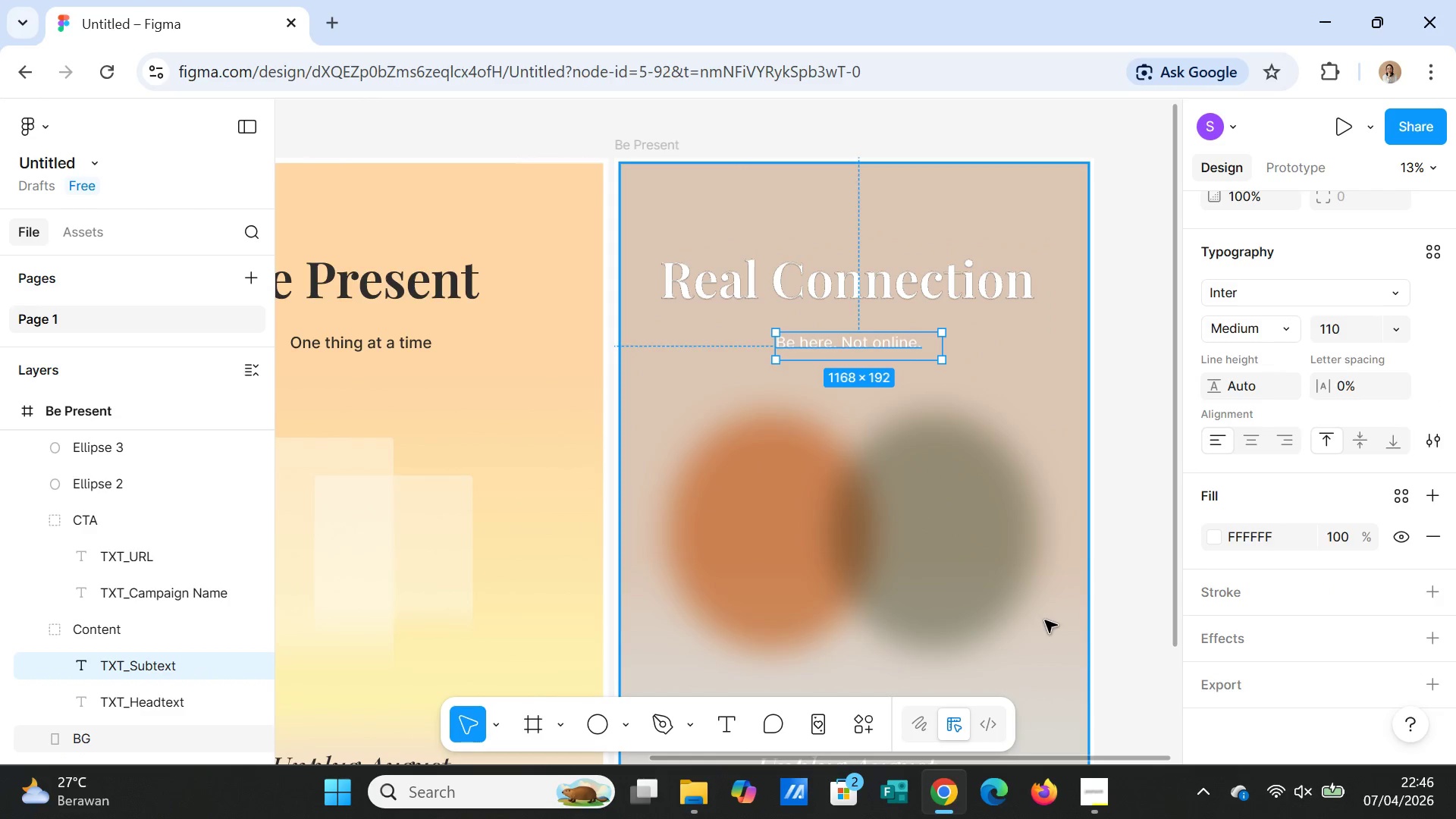 
double_click([1147, 619])
 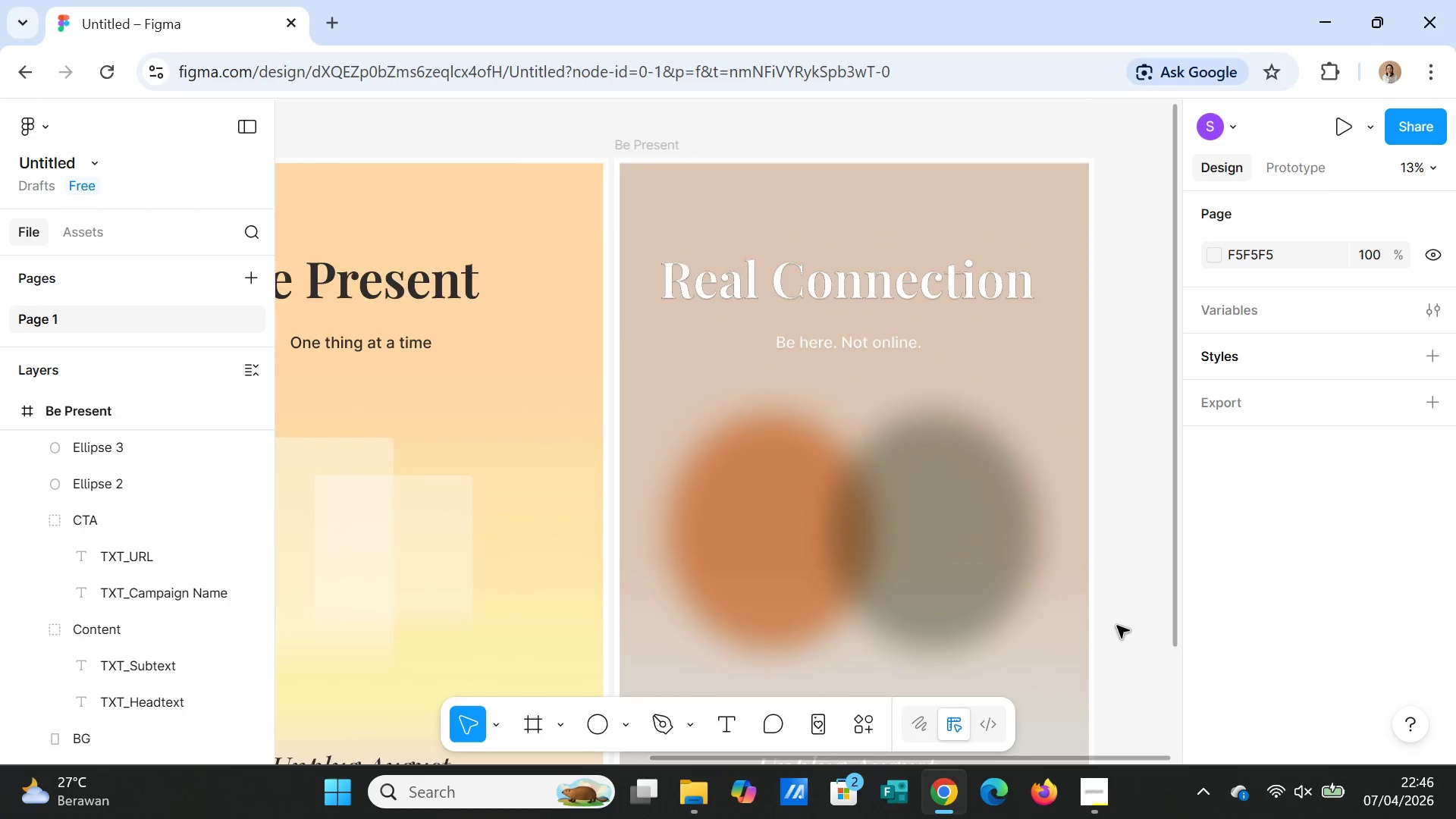 
scroll: coordinate [1116, 627], scroll_direction: down, amount: 5.0
 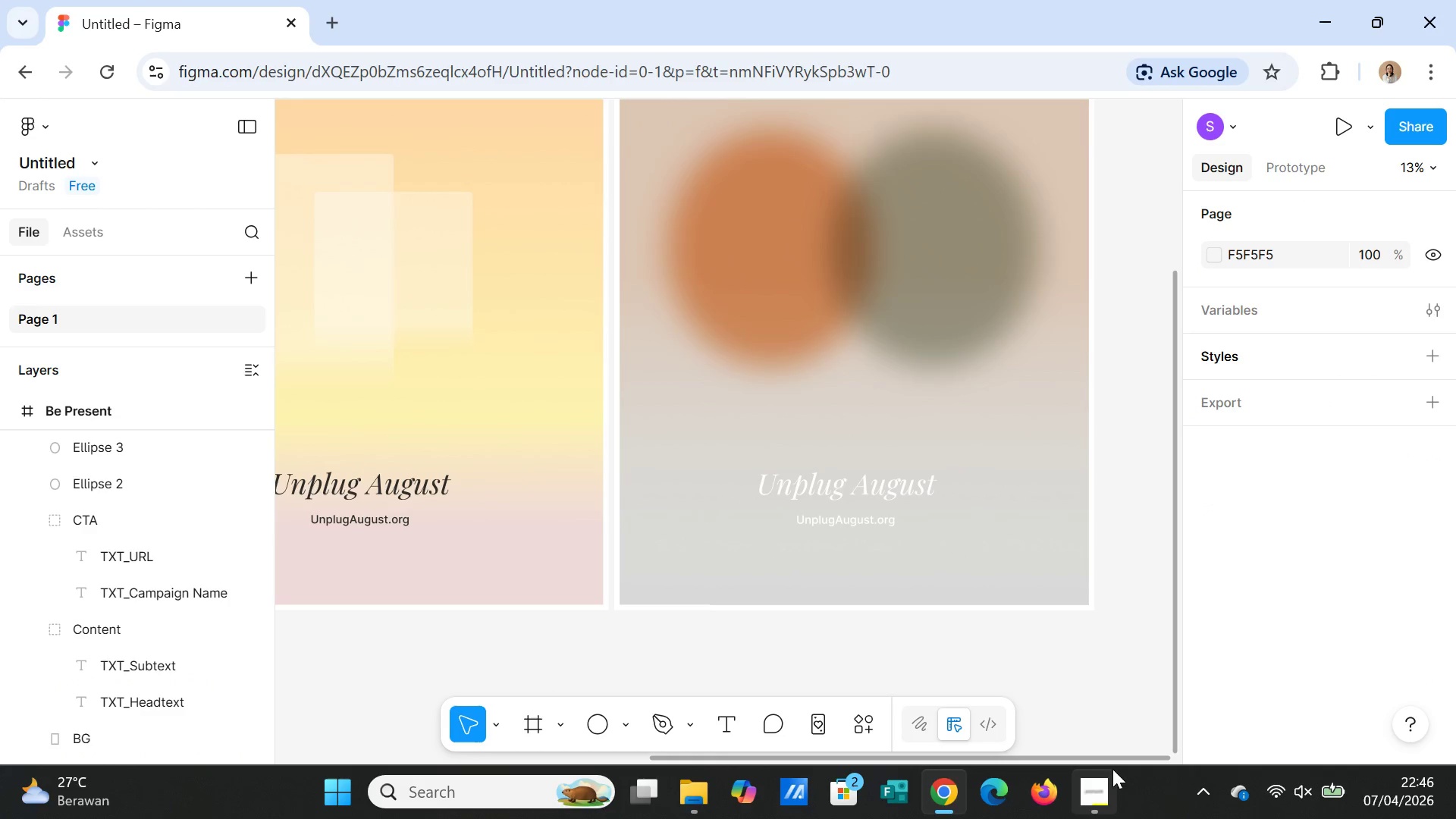 
left_click_drag(start_coordinate=[1113, 762], to_coordinate=[782, 758])
 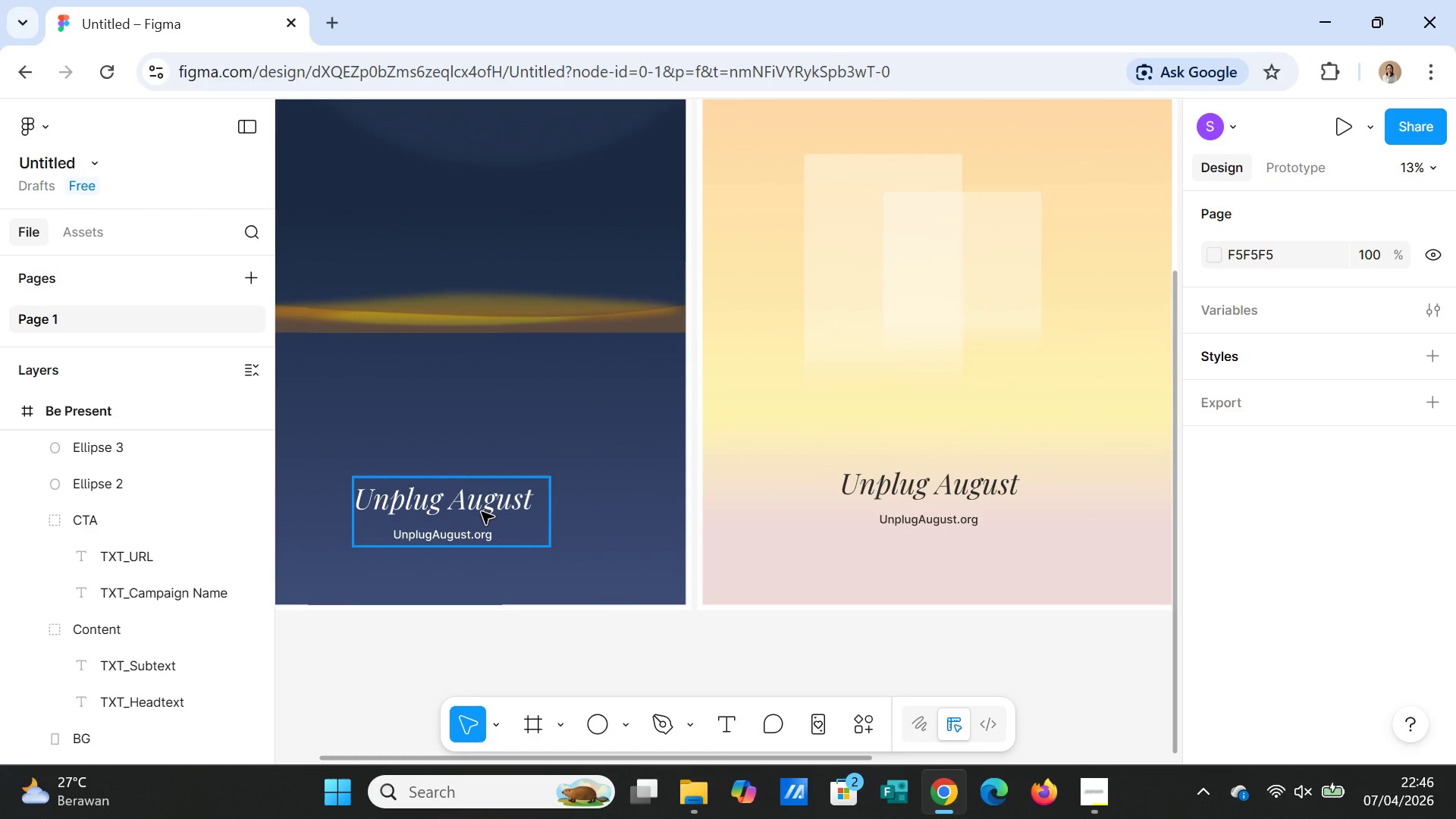 
double_click([482, 512])
 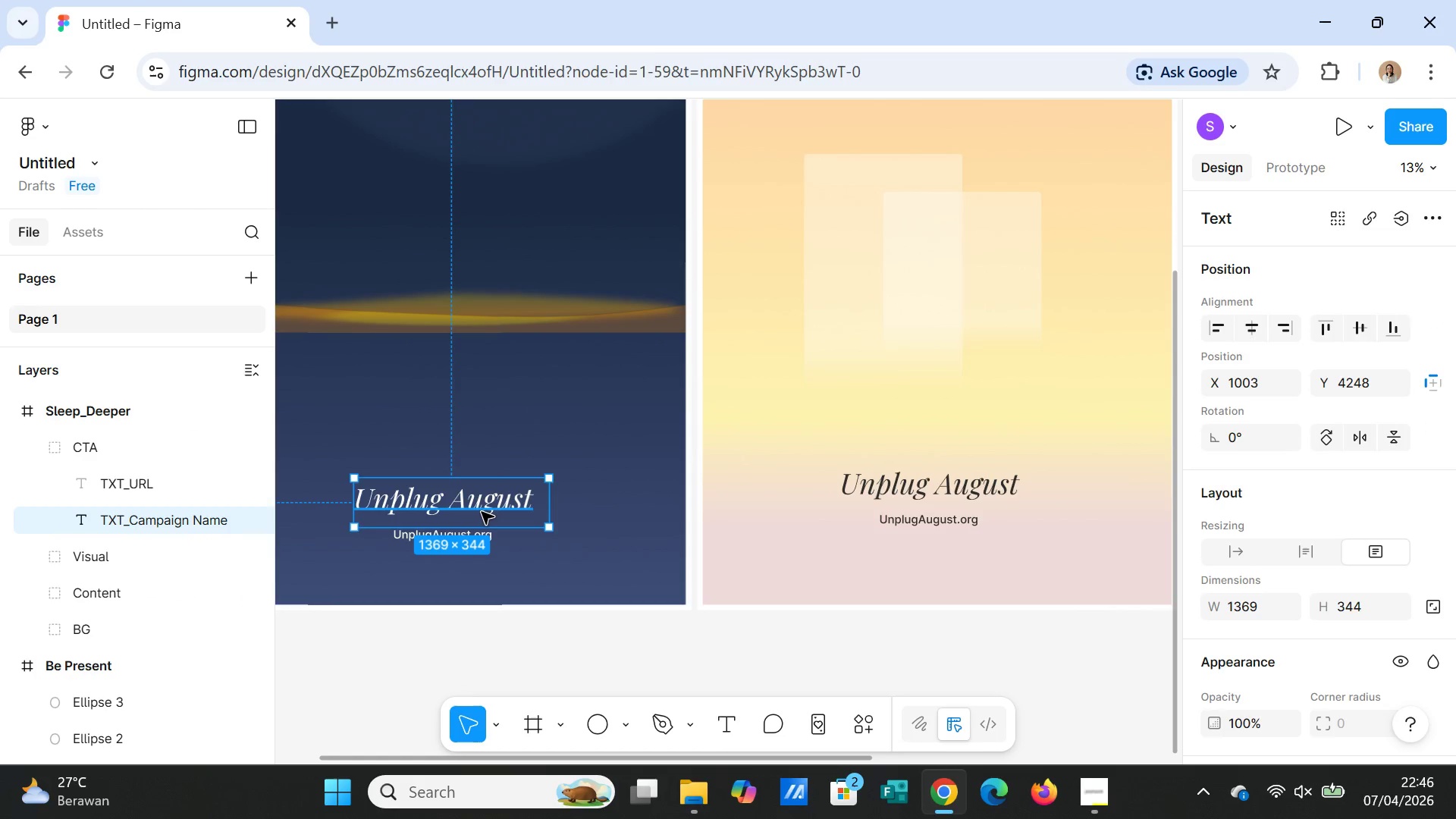 
left_click([482, 512])
 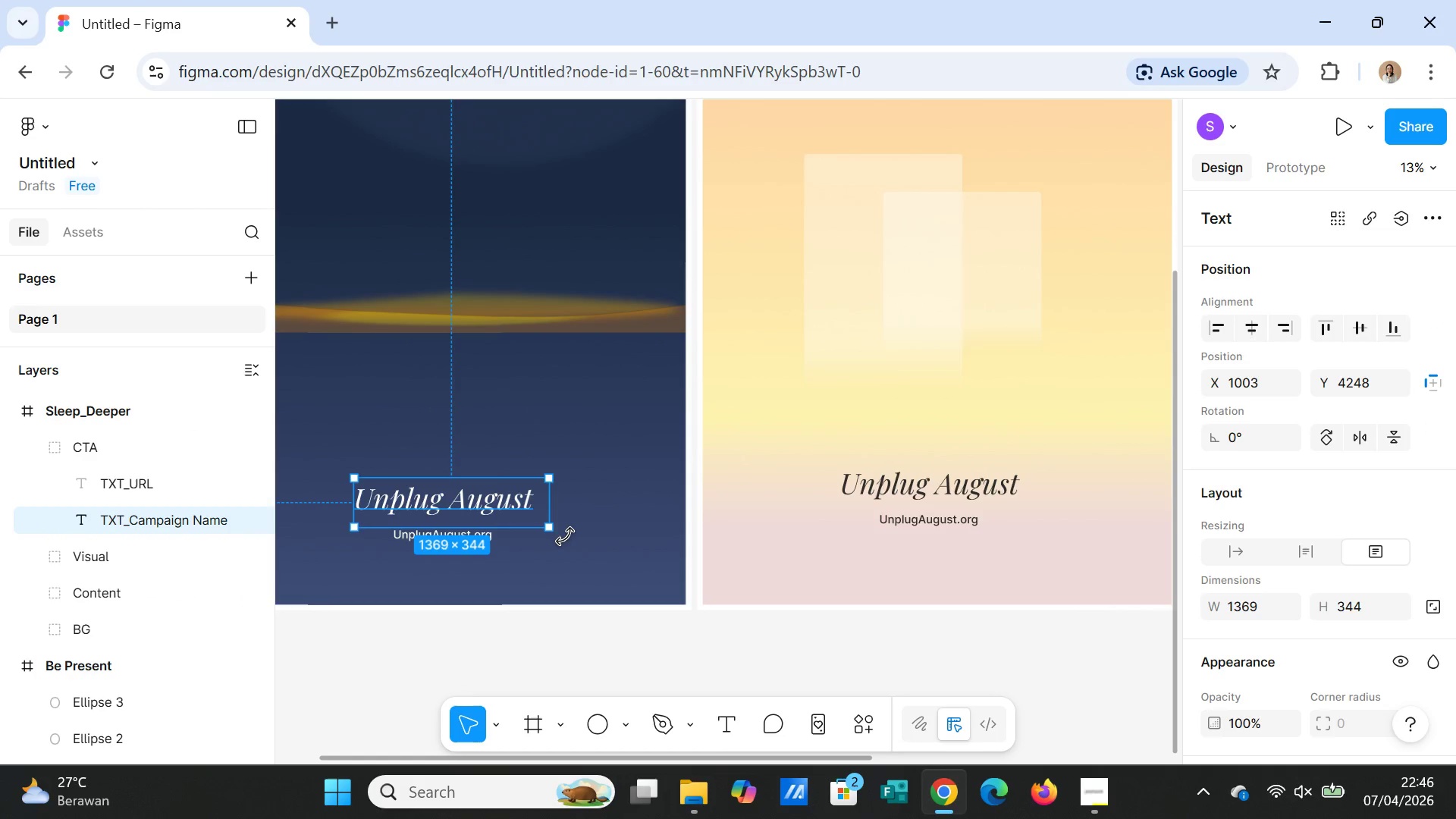 
left_click([565, 536])
 